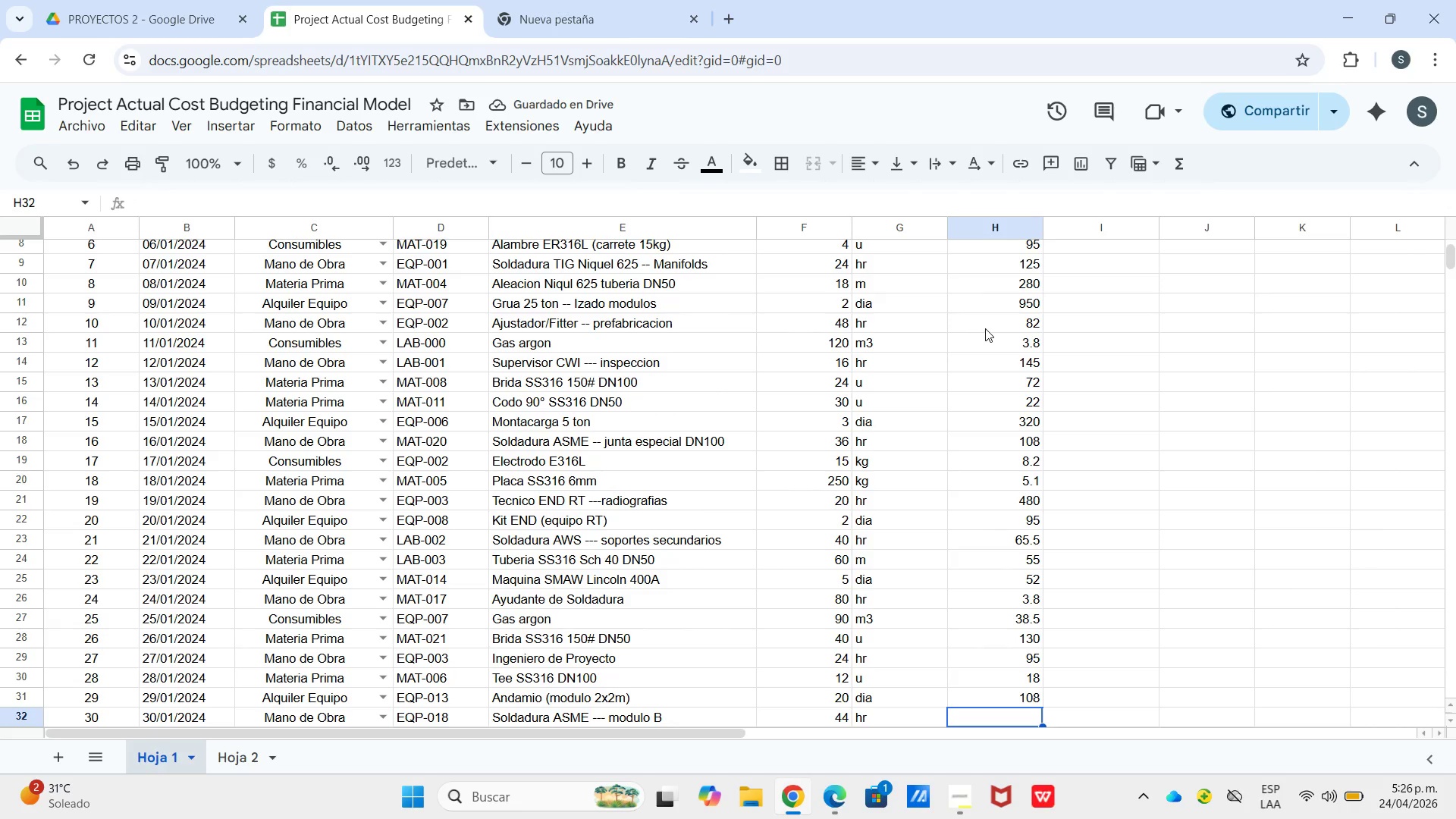 
key(Numpad9)
 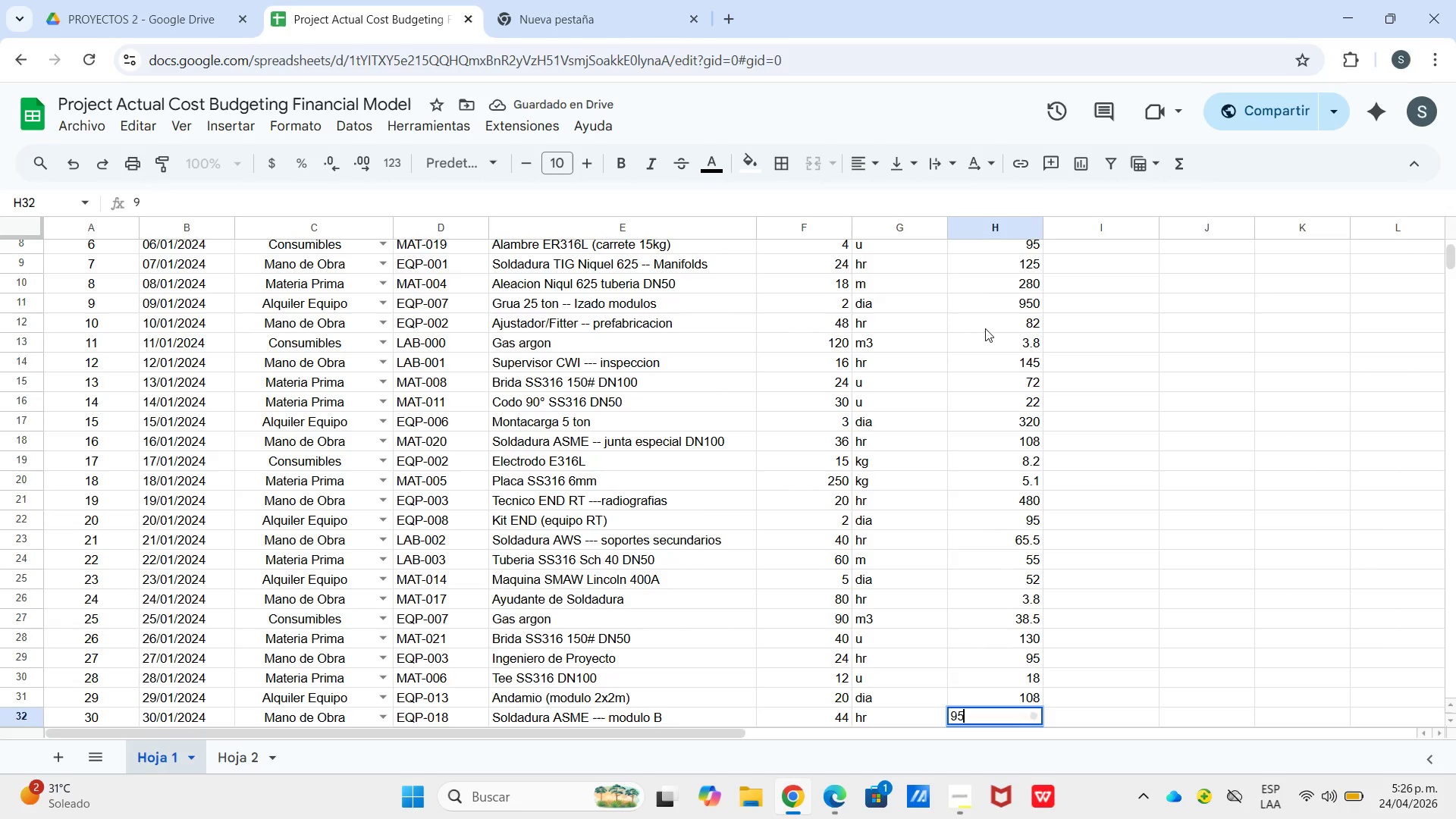 
key(Numpad5)
 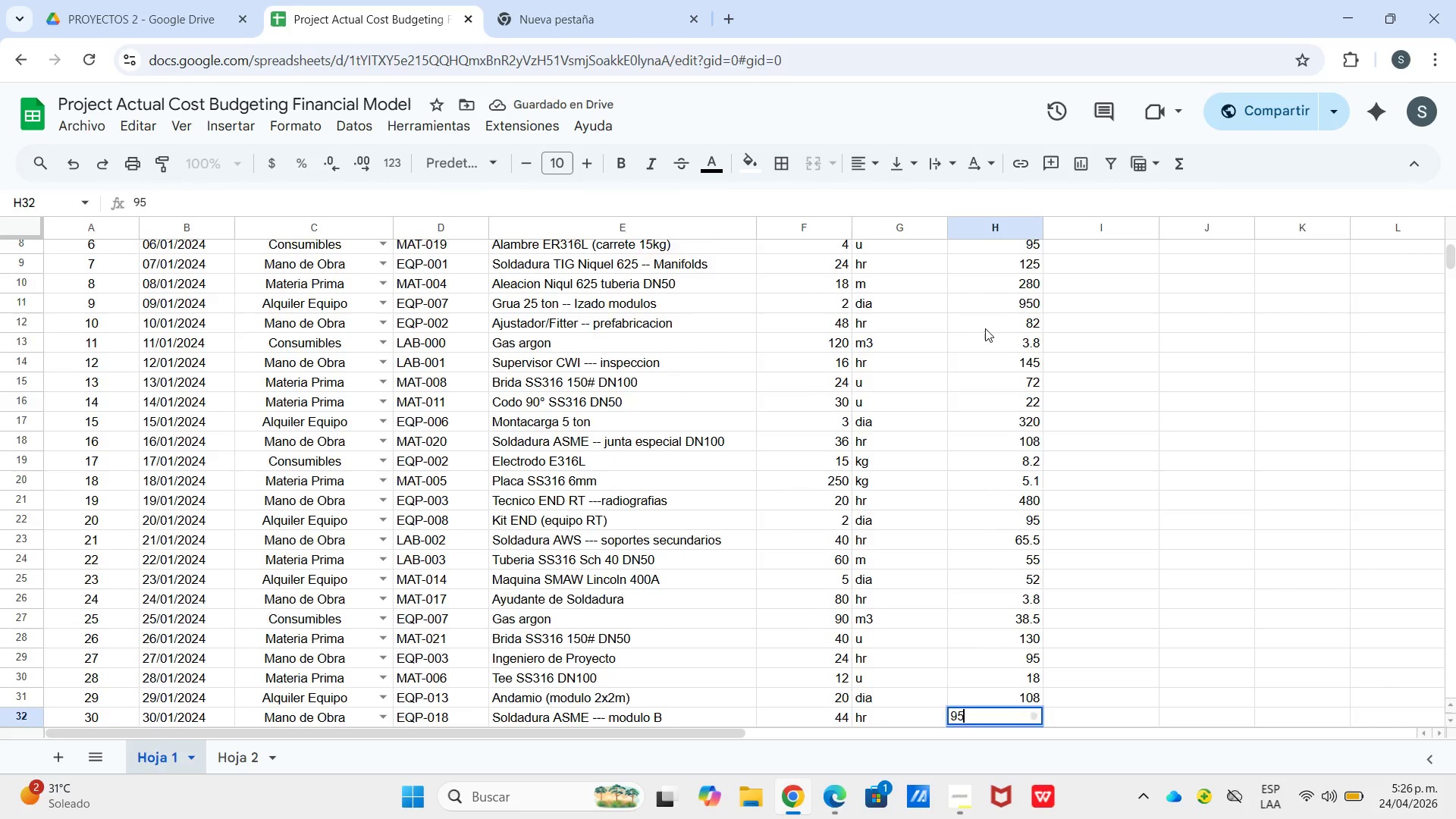 
key(Enter)
 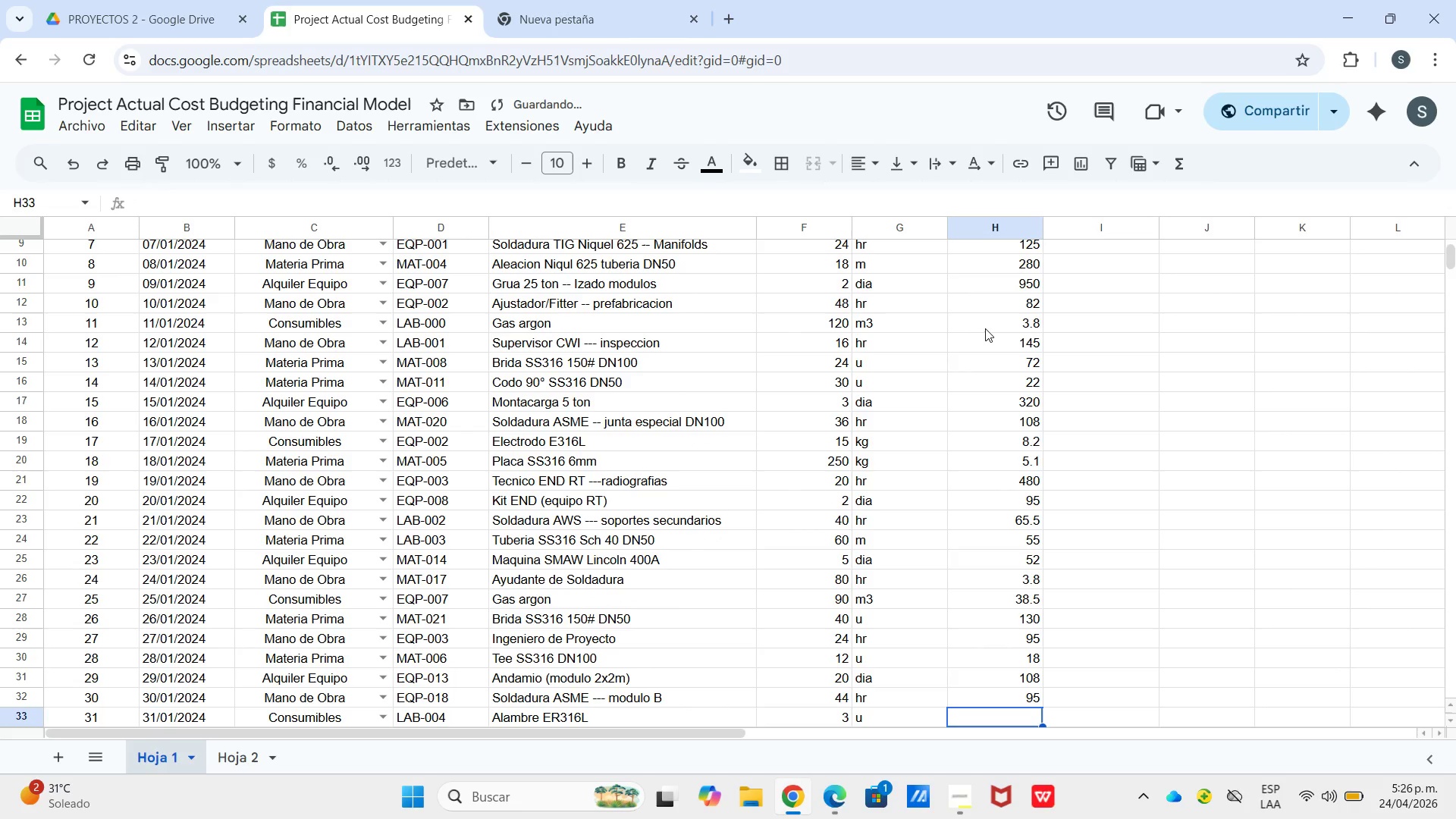 
key(Numpad5)
 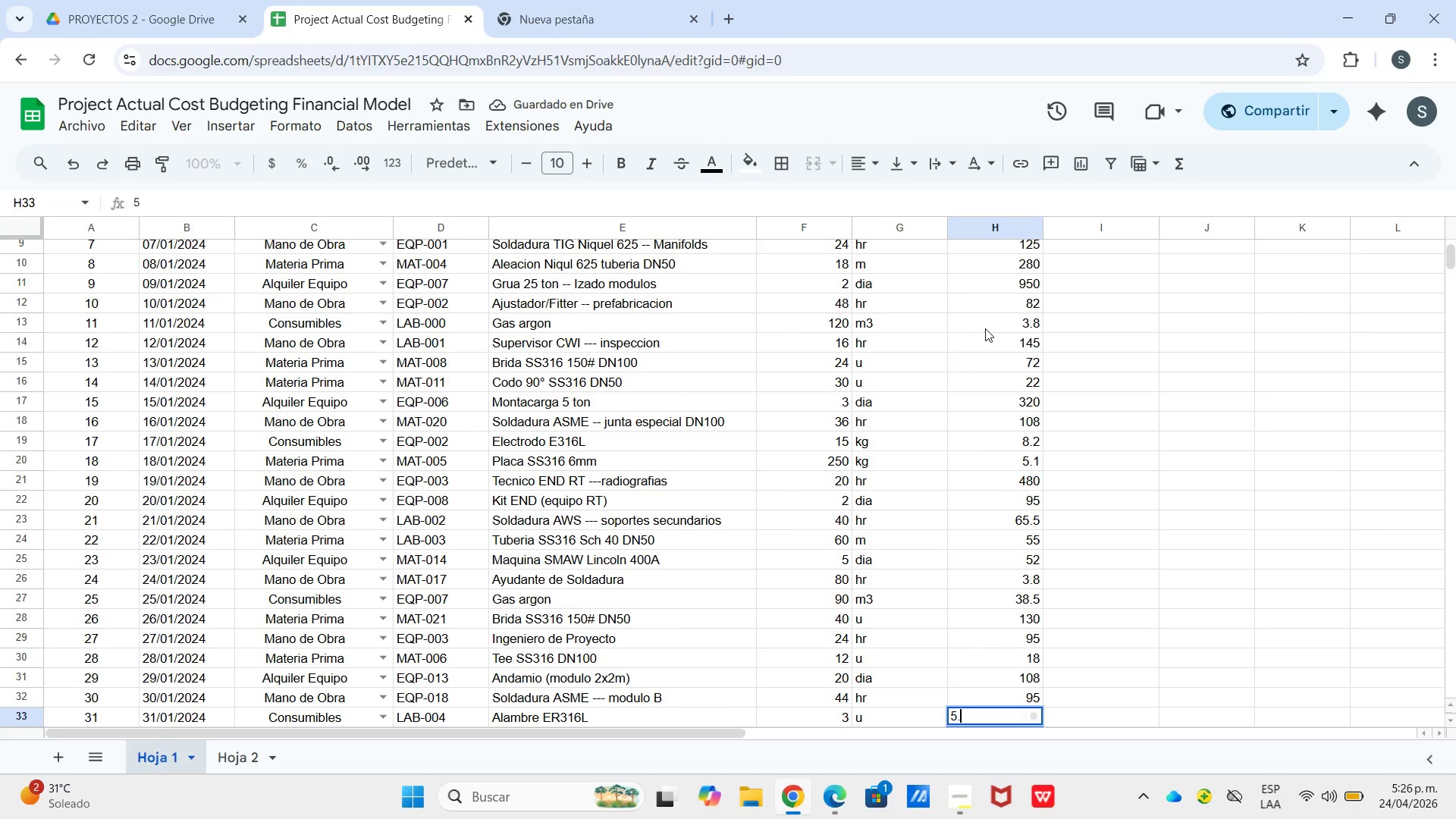 
key(NumpadDecimal)
 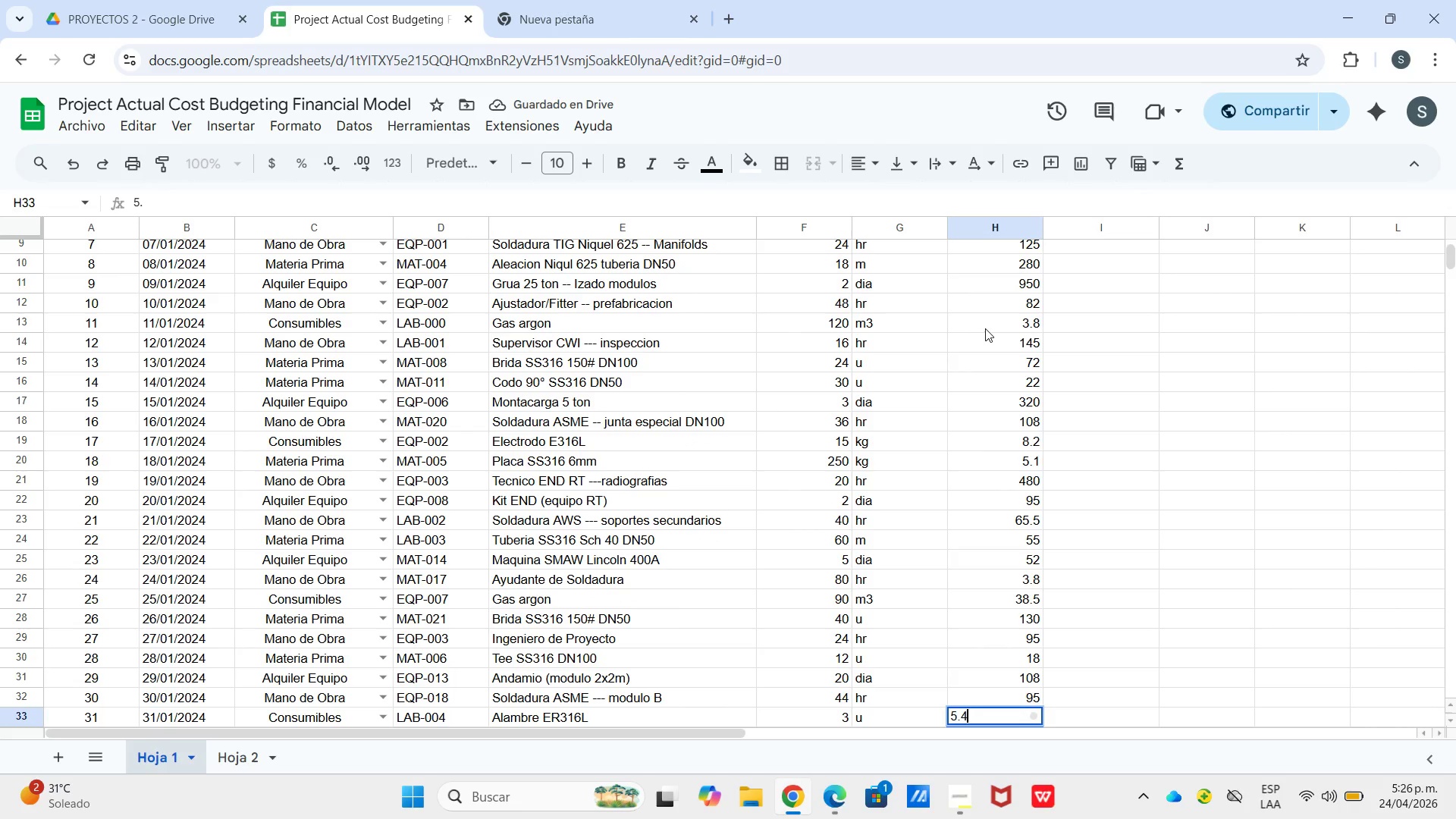 
key(Numpad4)
 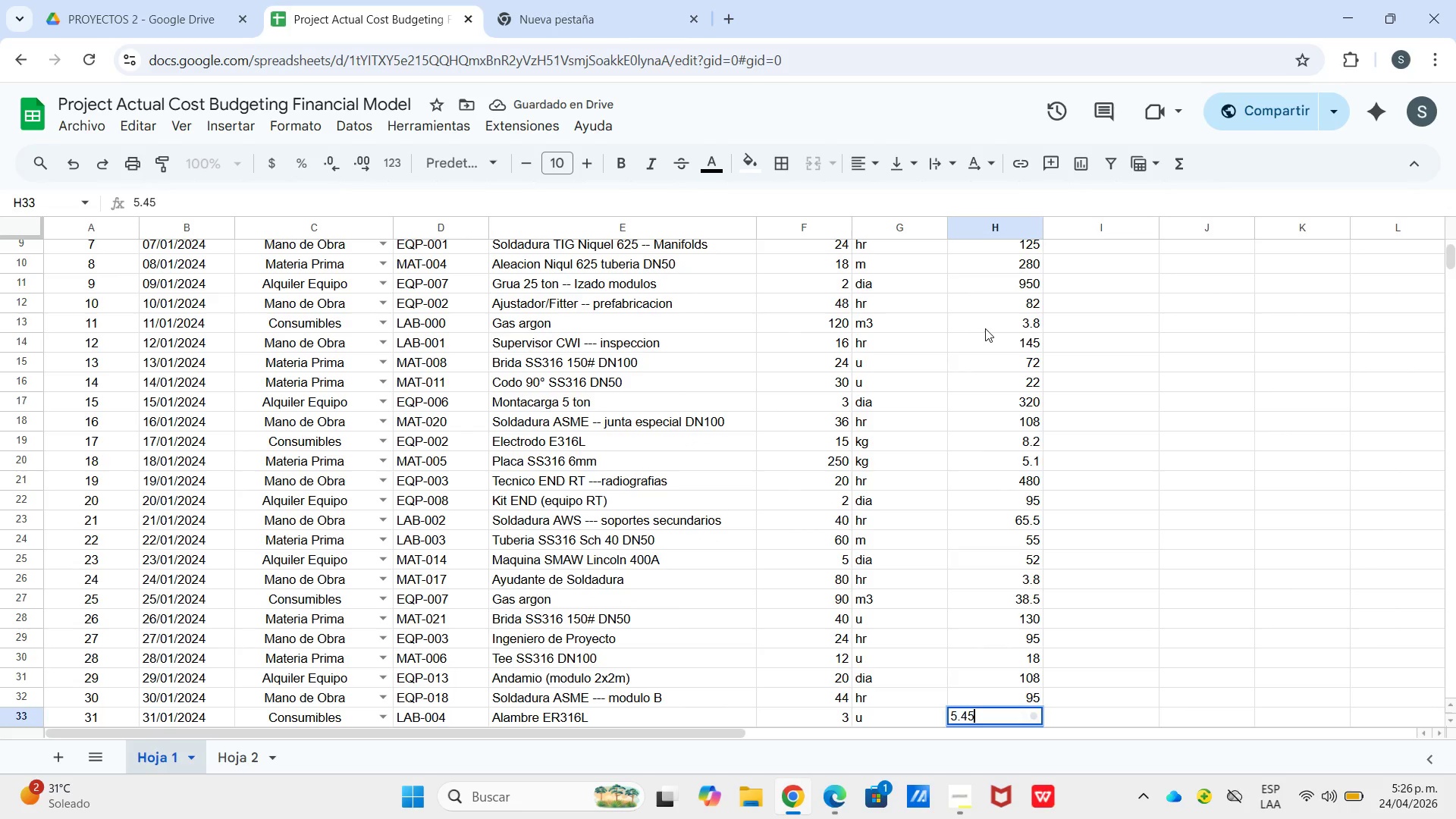 
key(Numpad5)
 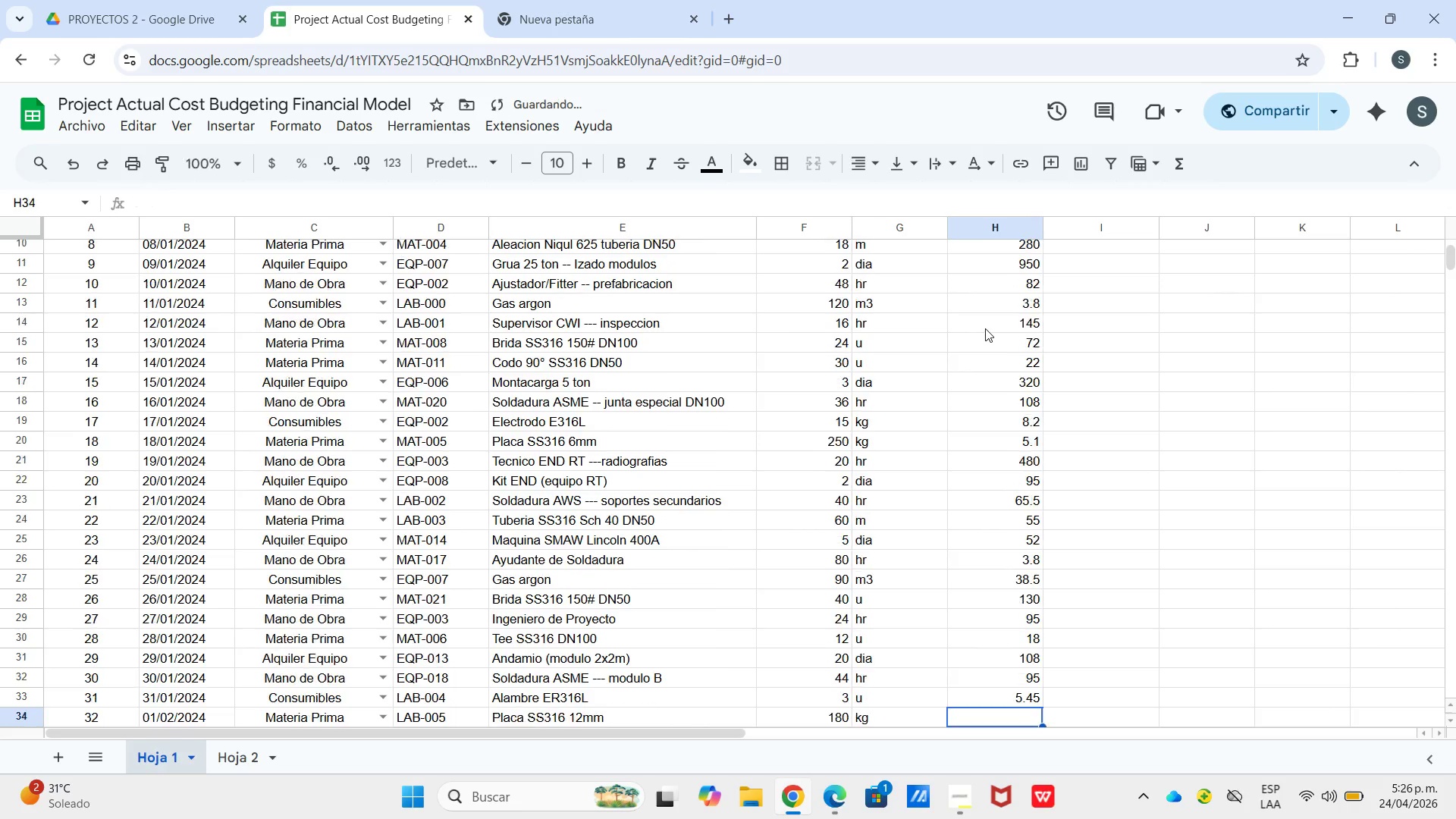 
key(Enter)
 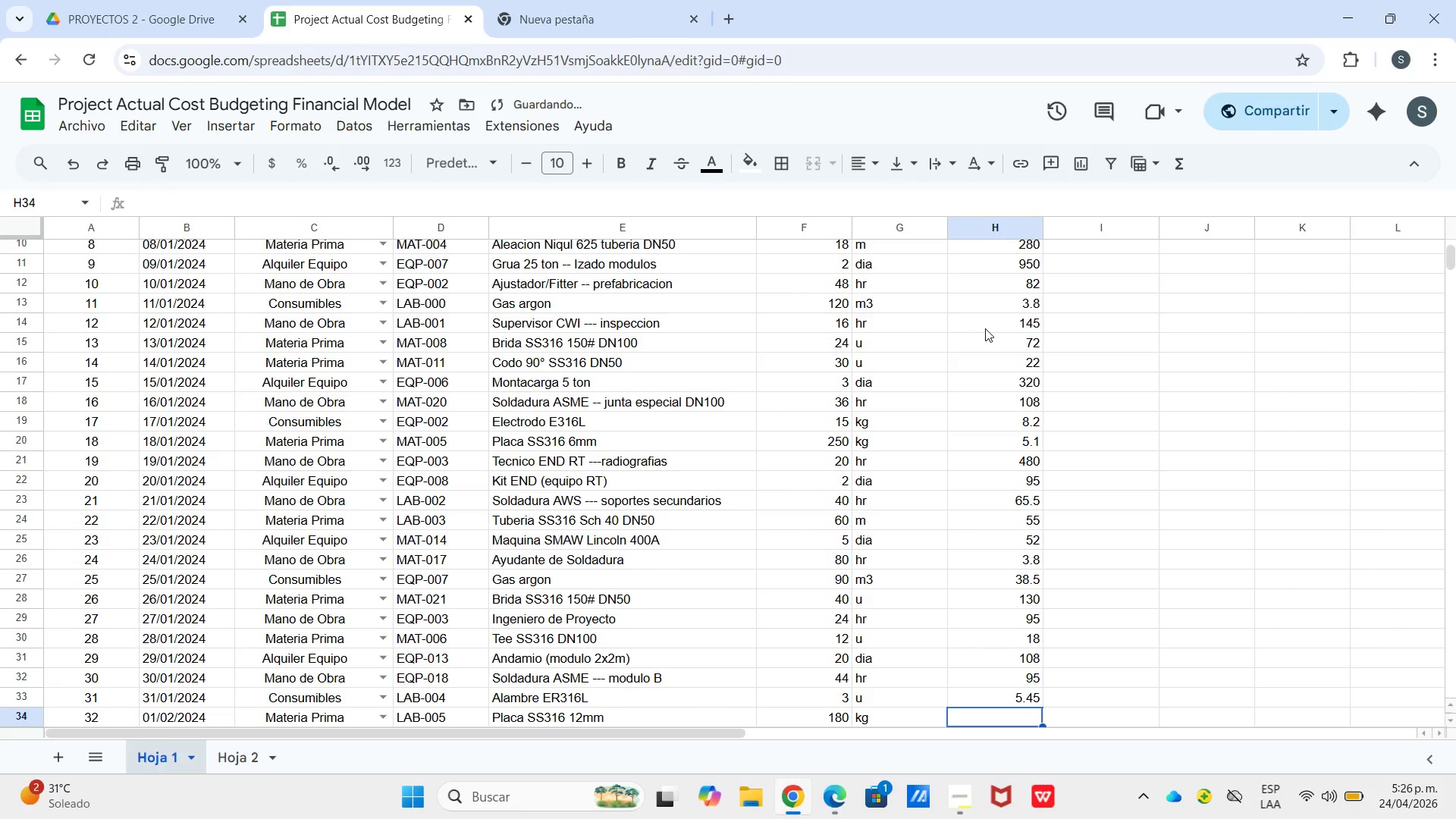 
key(Numpad8)
 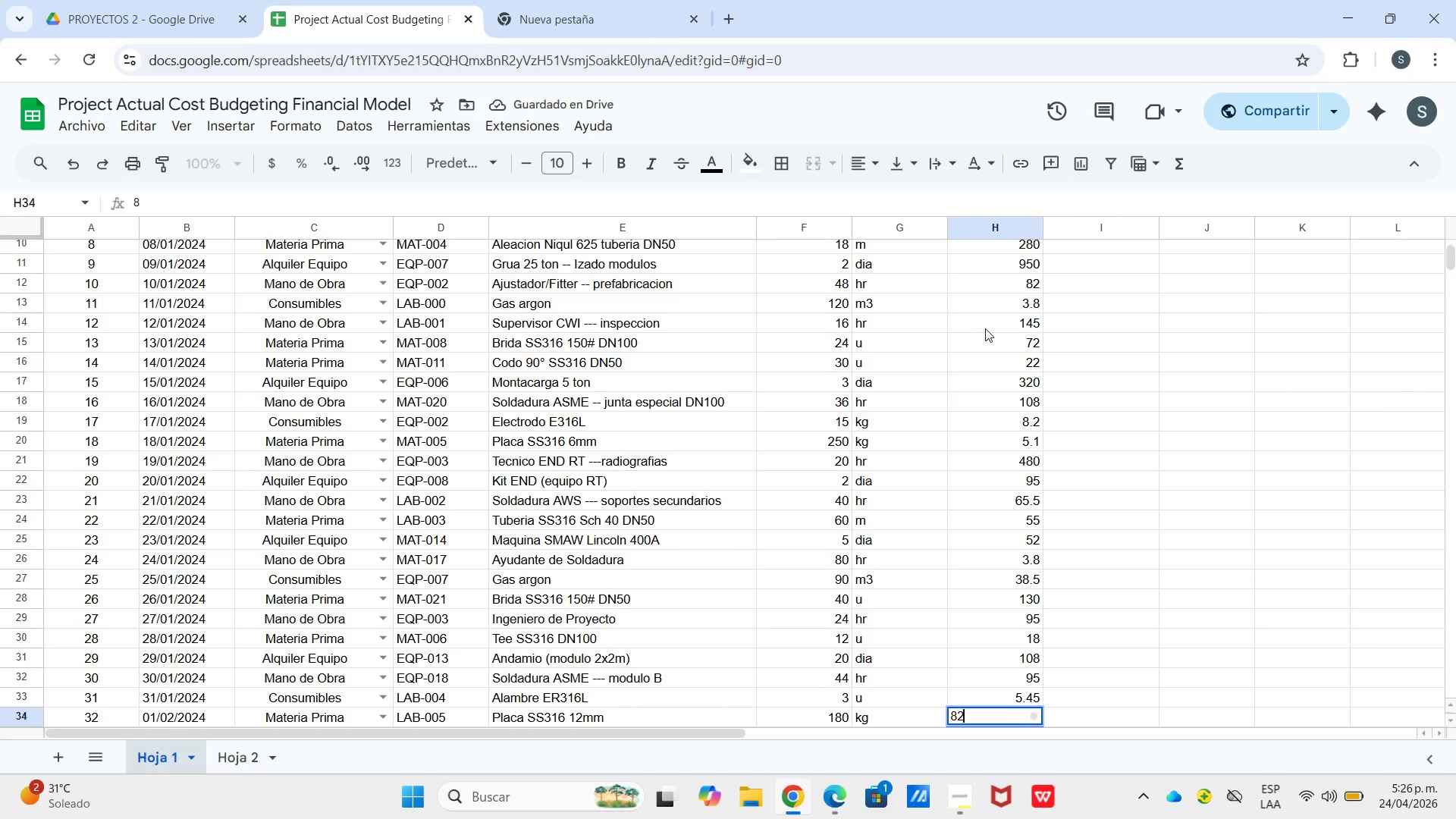 
key(Numpad2)
 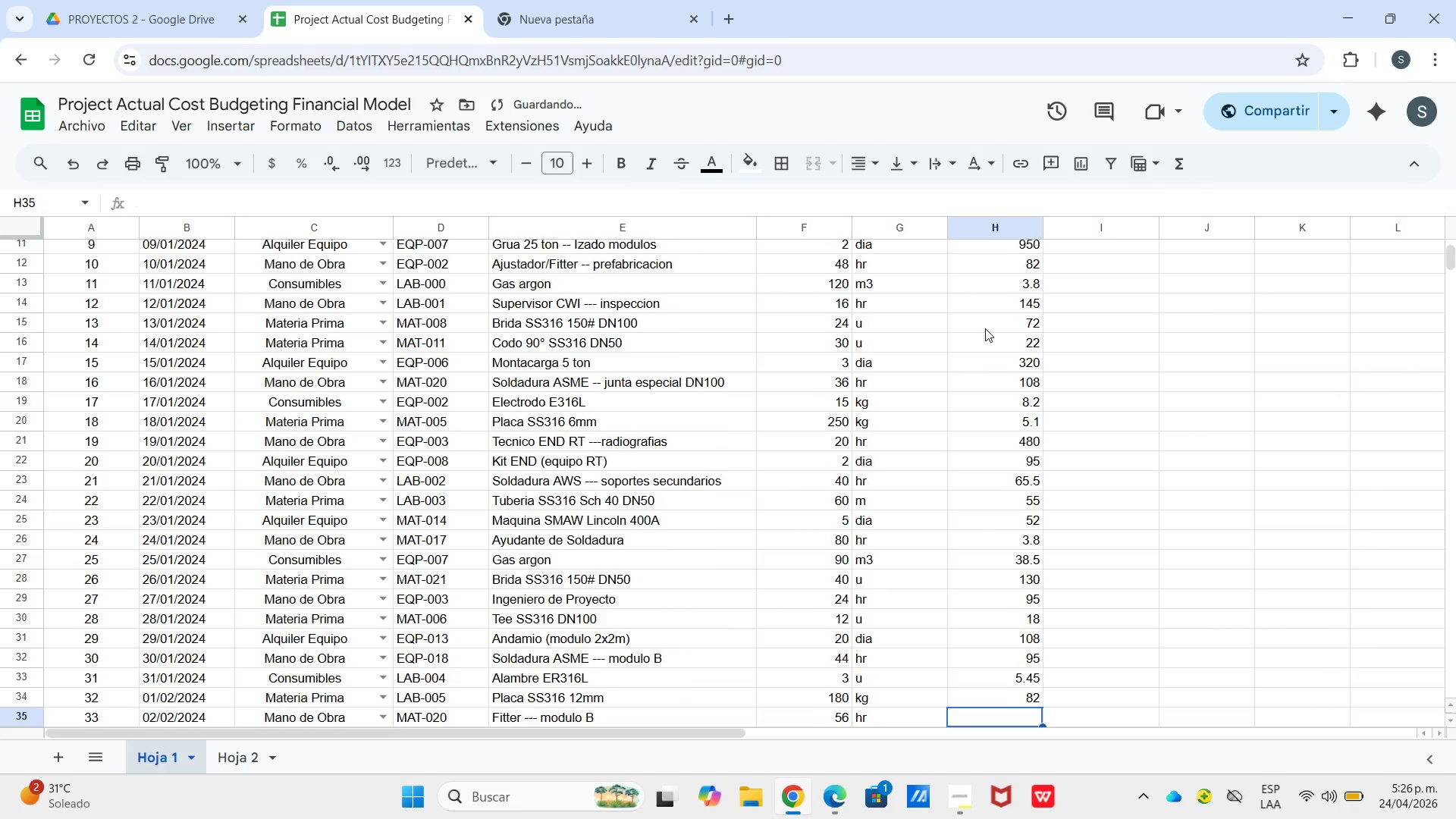 
key(Enter)
 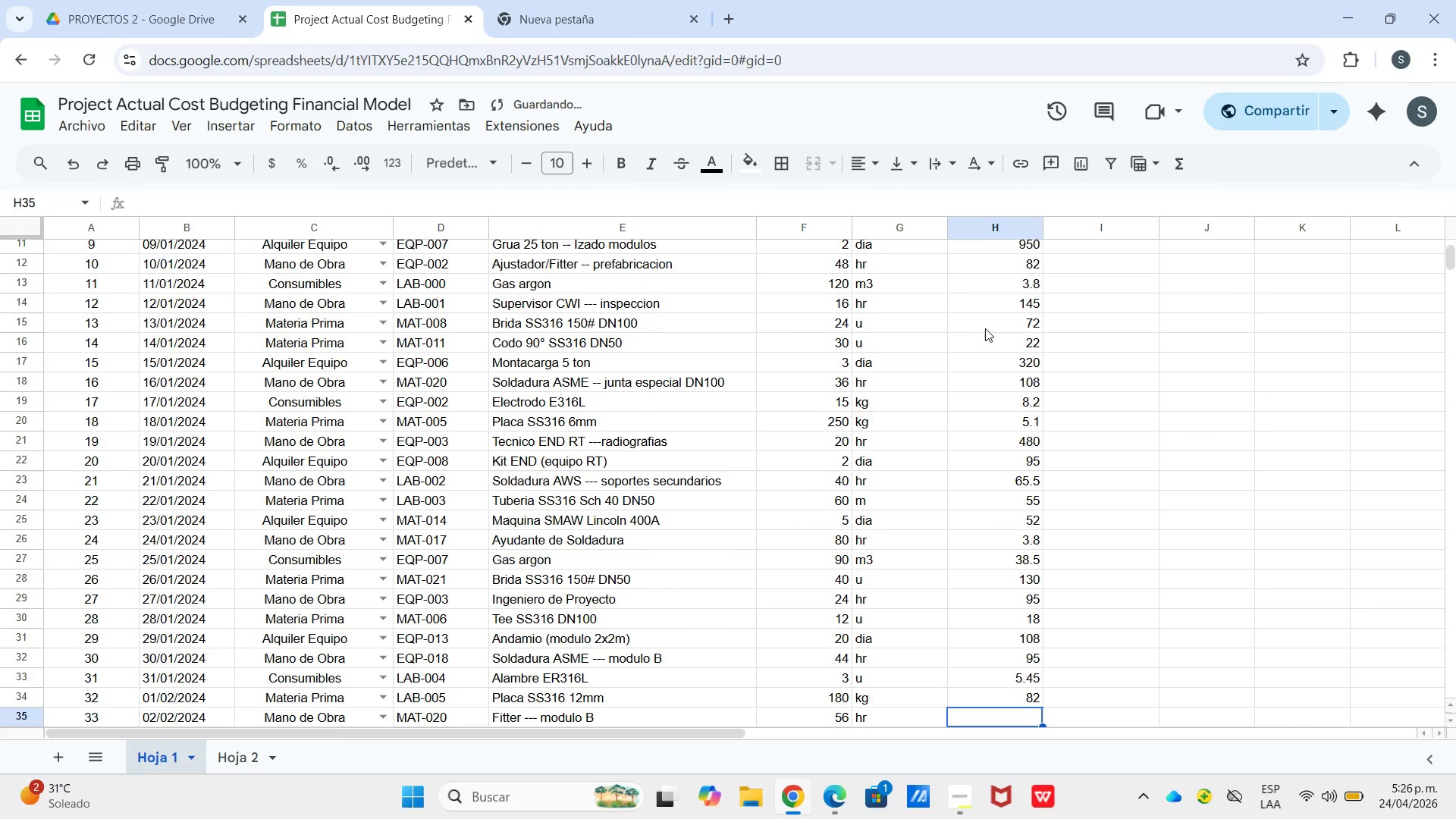 
key(Numpad1)
 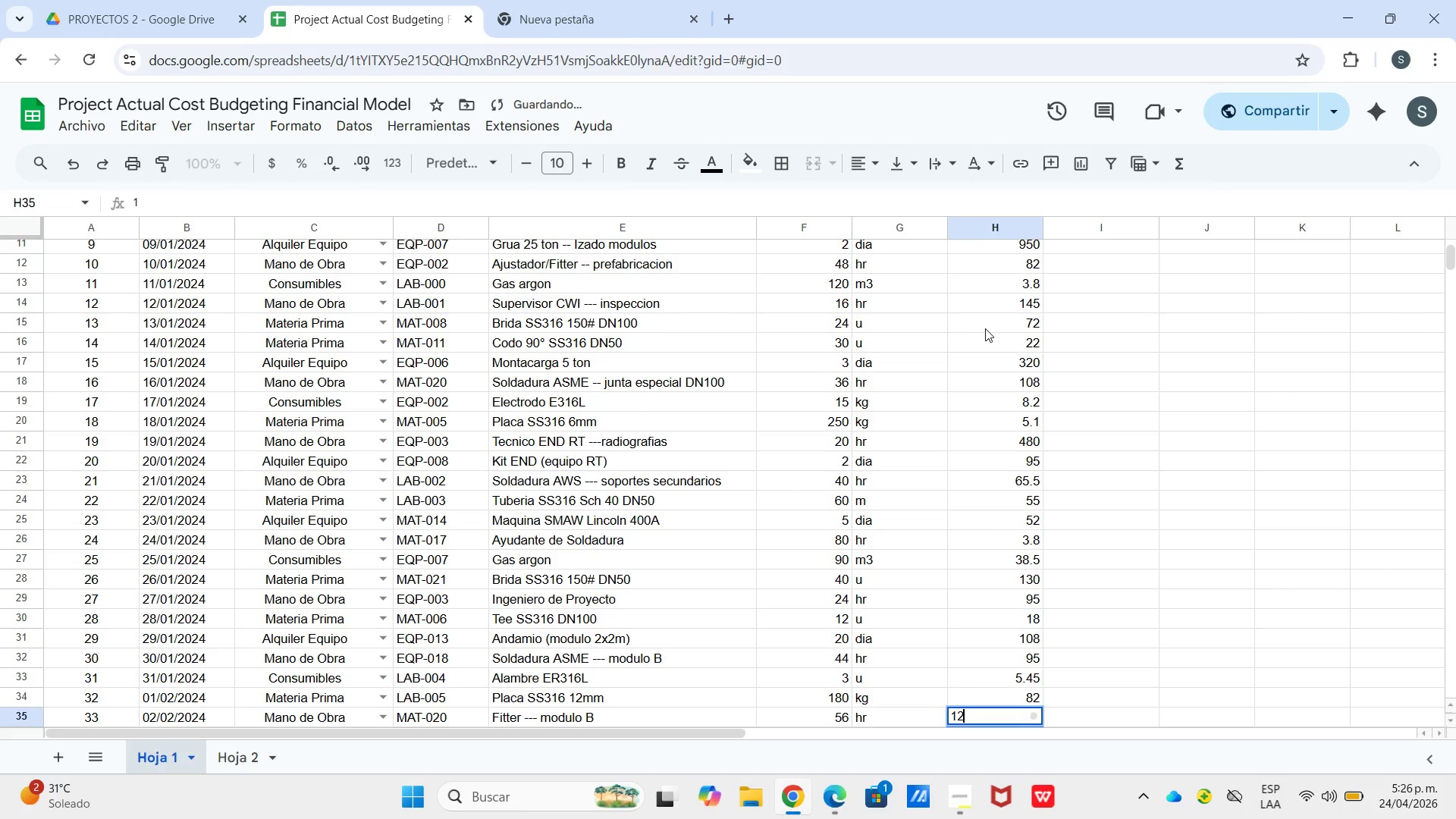 
key(Numpad2)
 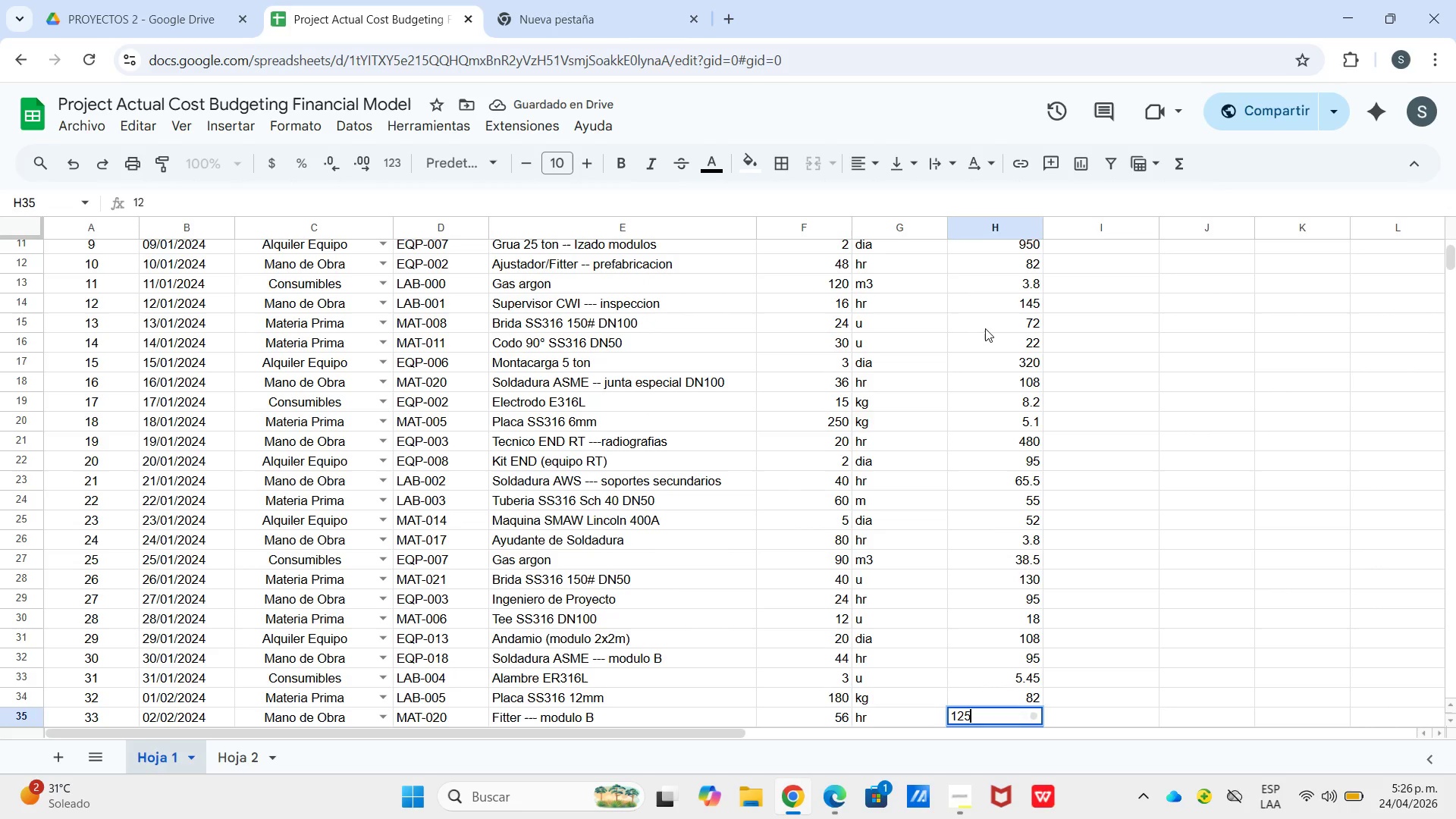 
key(Numpad5)
 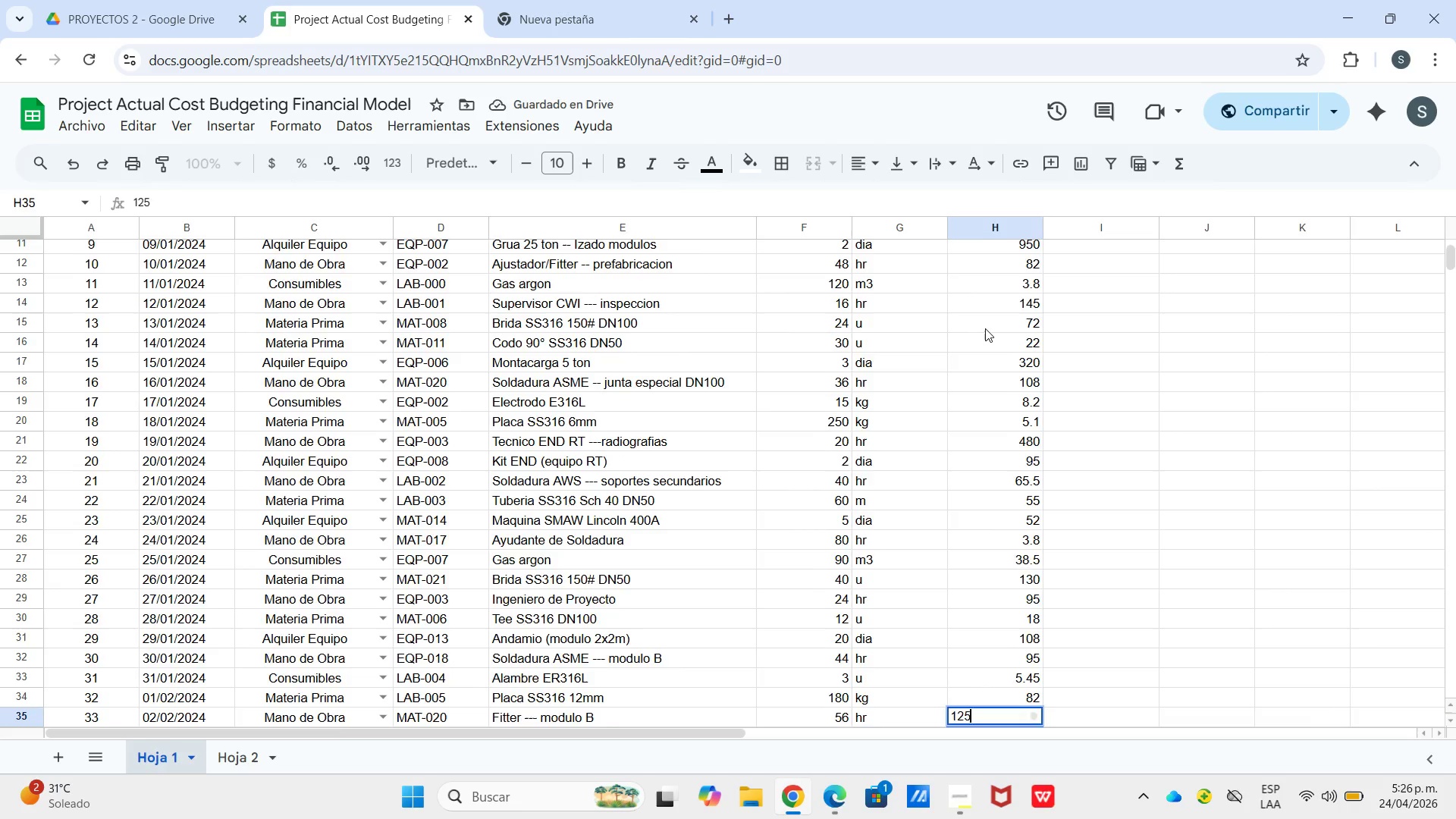 
key(Enter)
 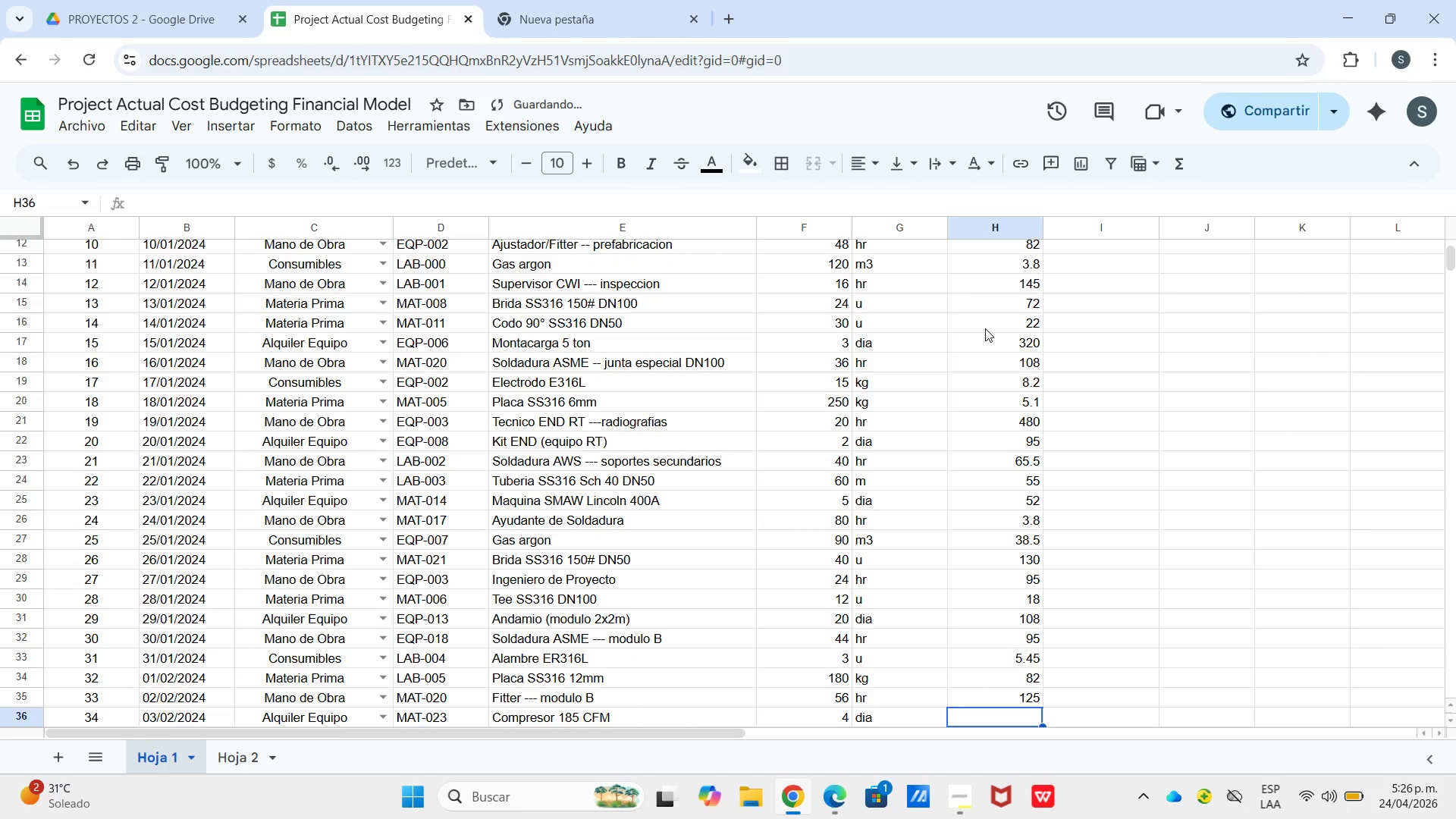 
key(Numpad1)
 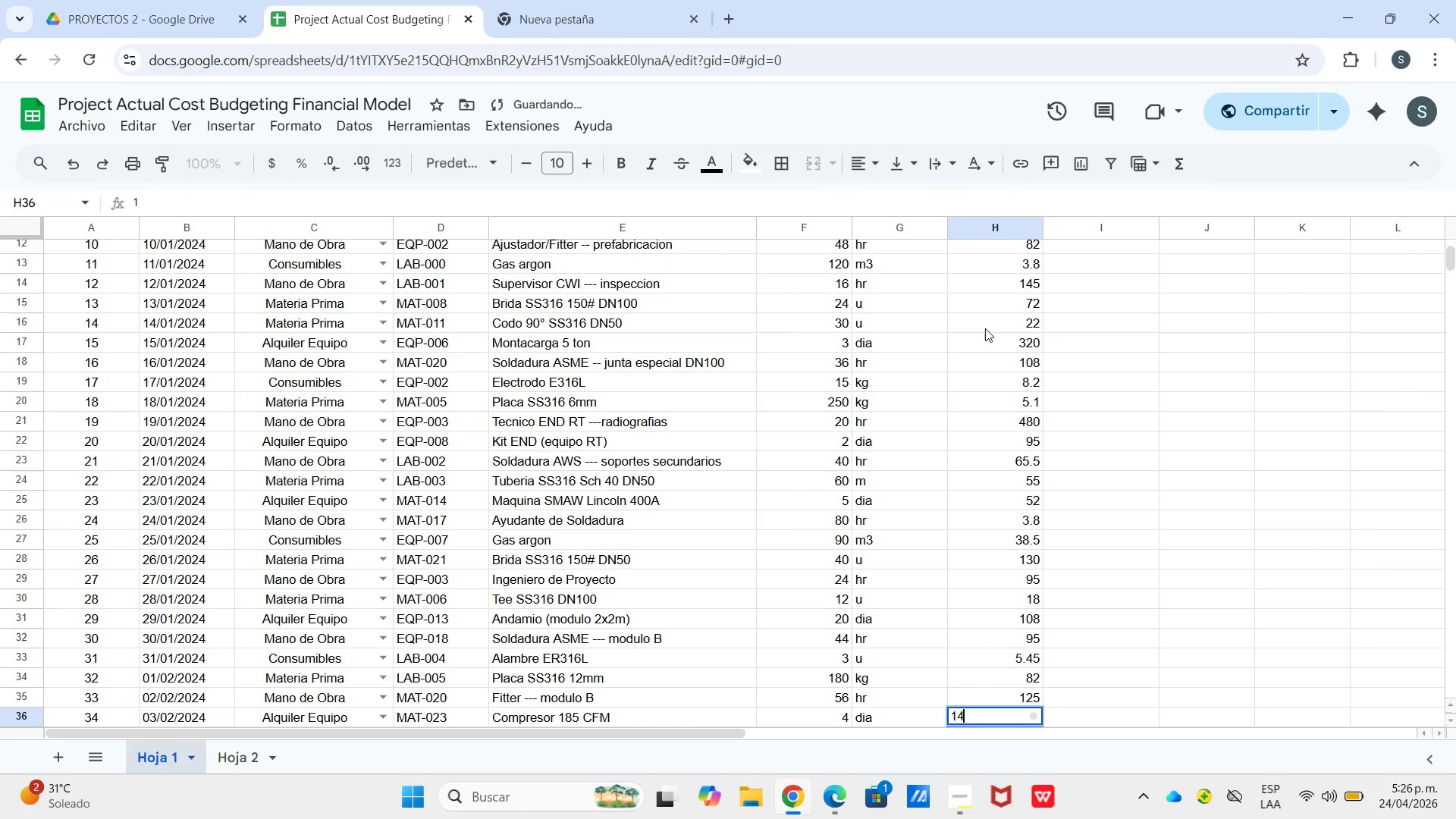 
key(Numpad4)
 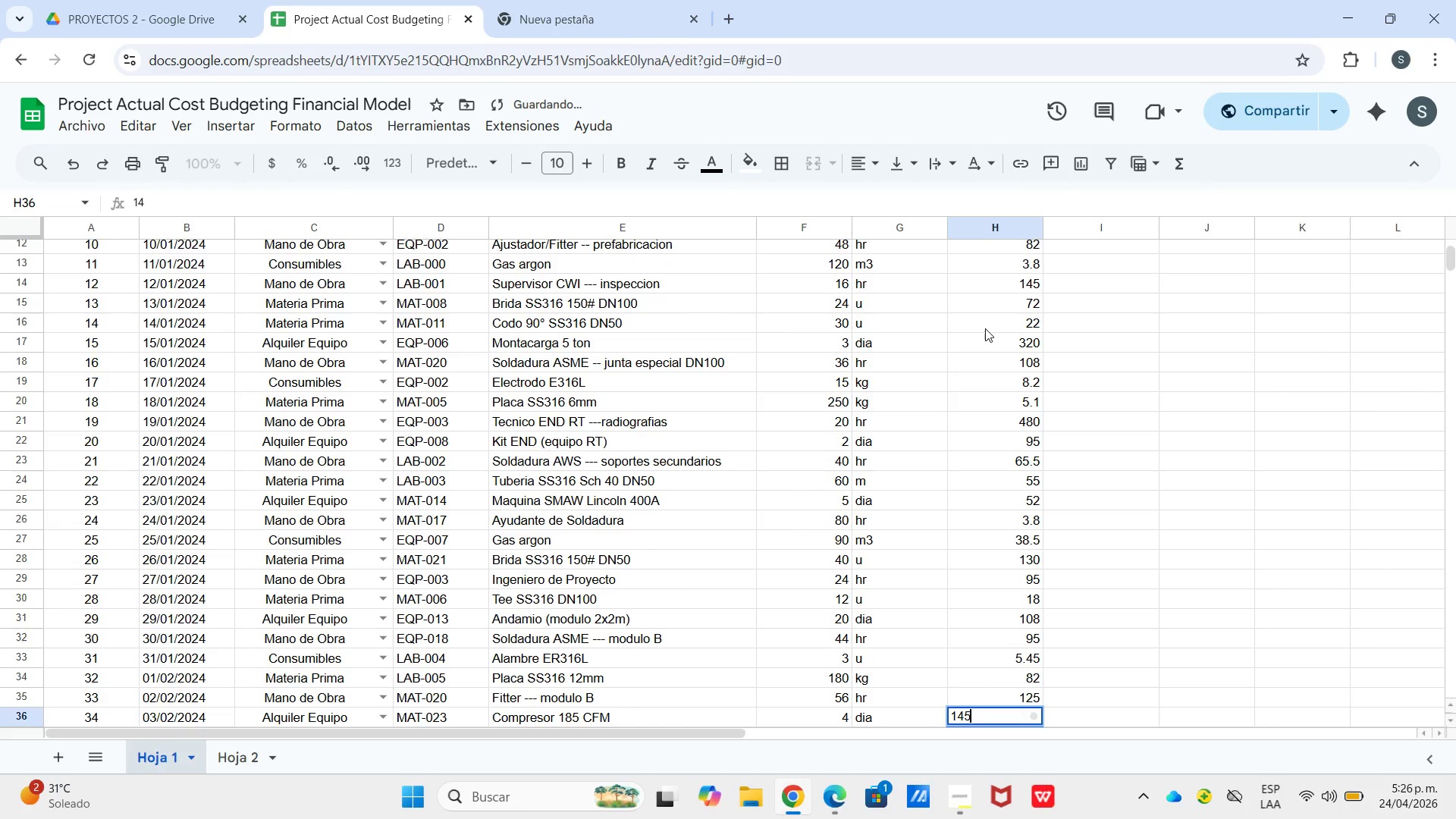 
key(Numpad5)
 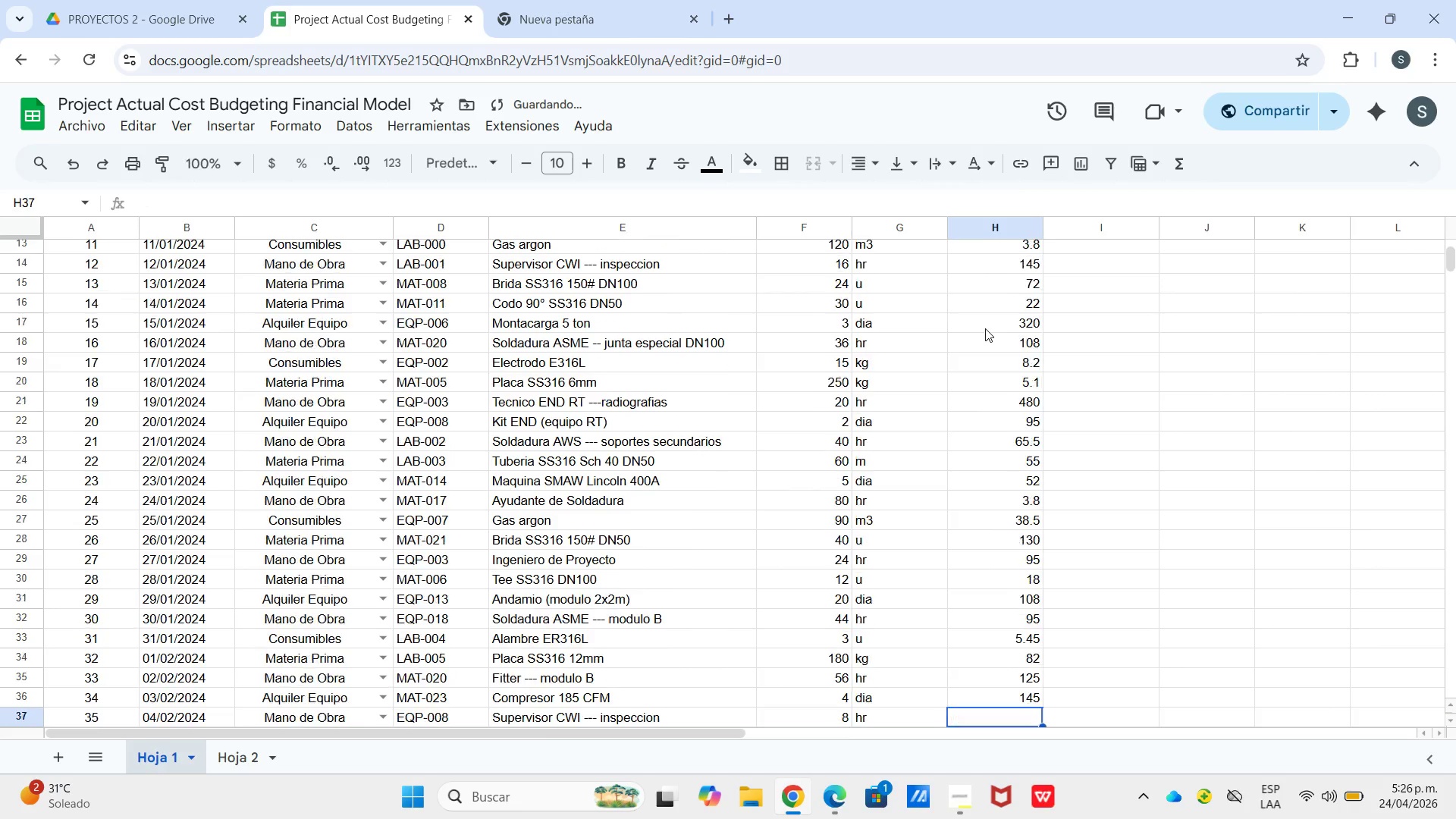 
key(Enter)
 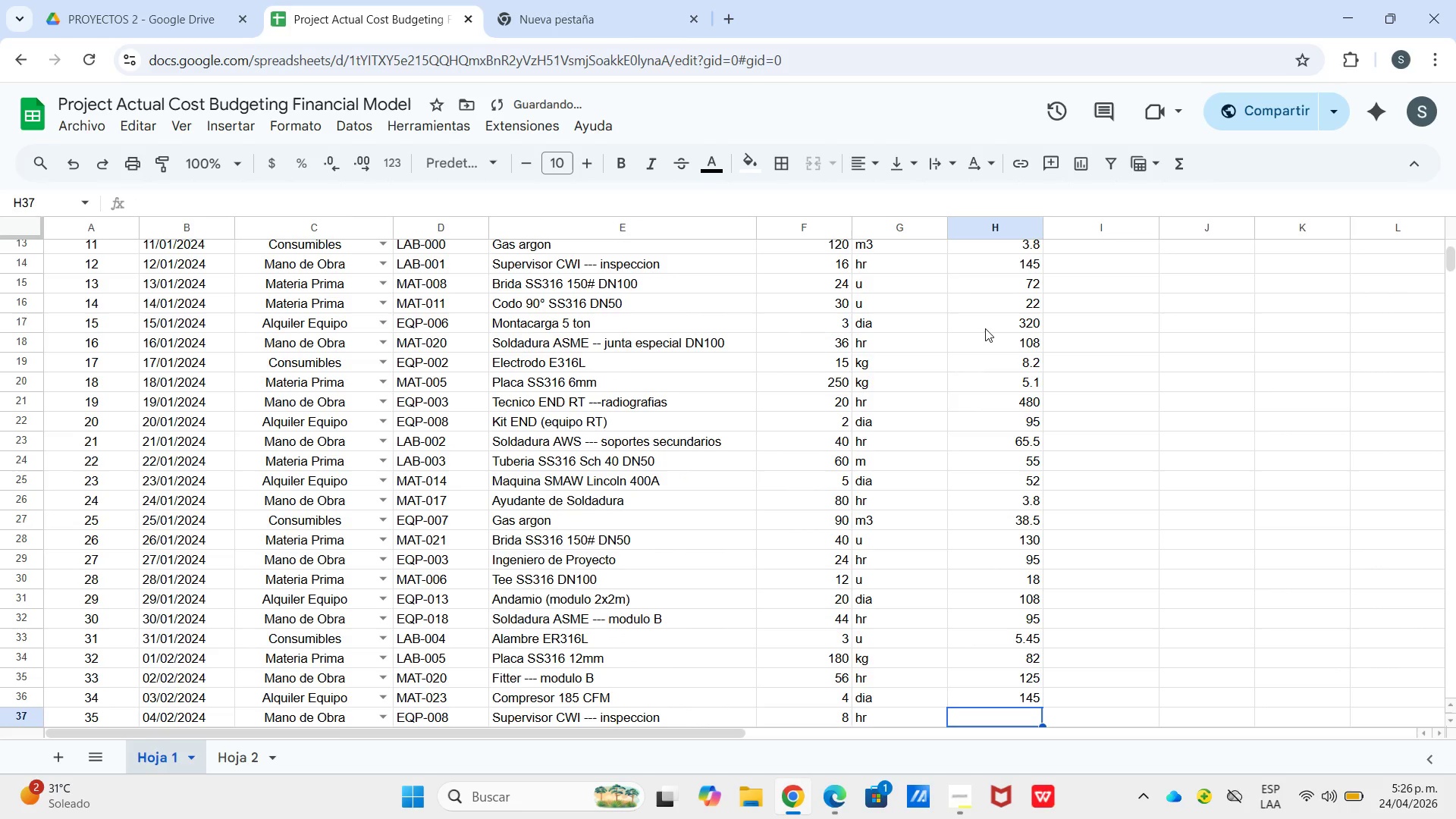 
key(Numpad1)
 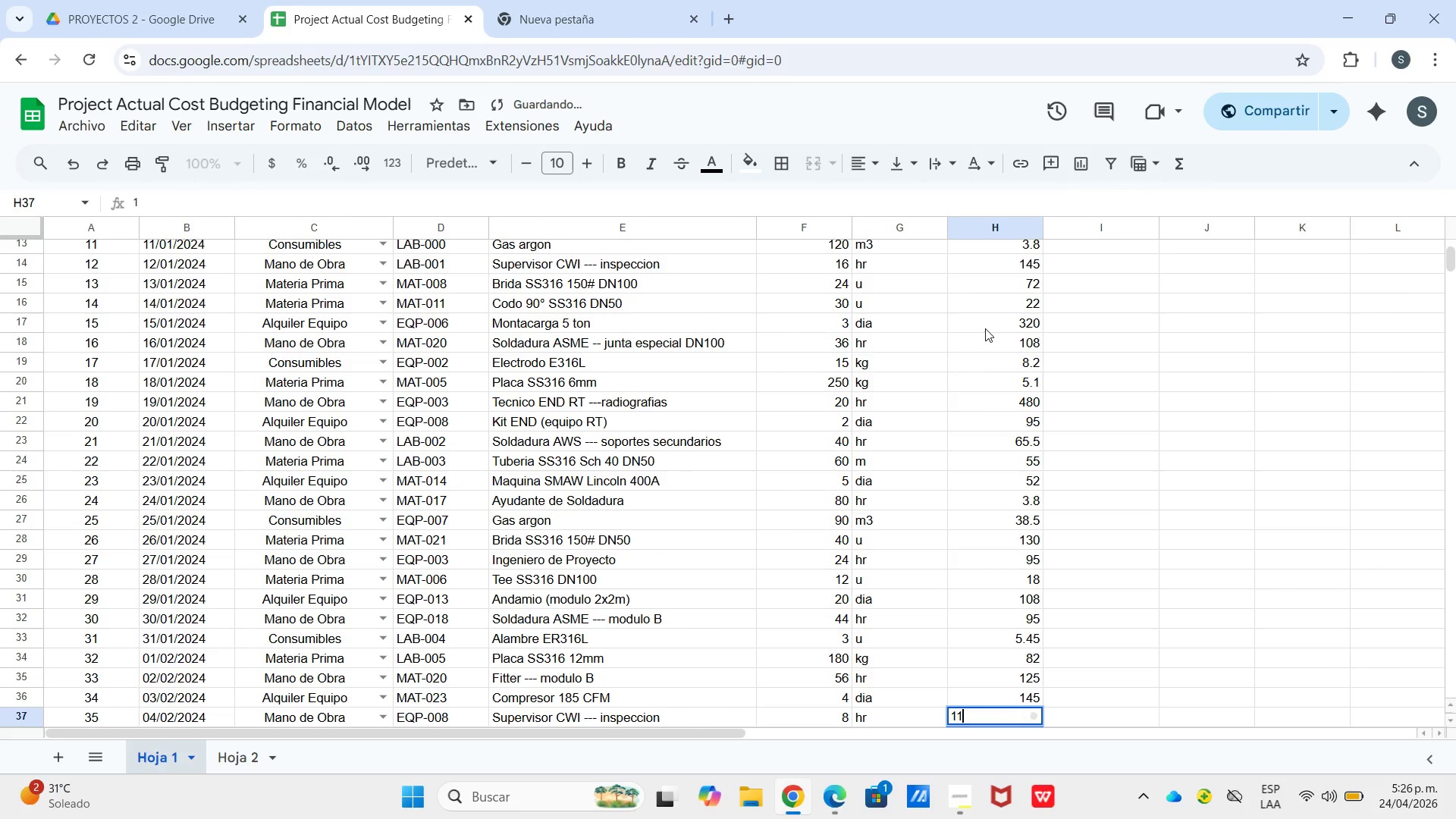 
key(Numpad1)
 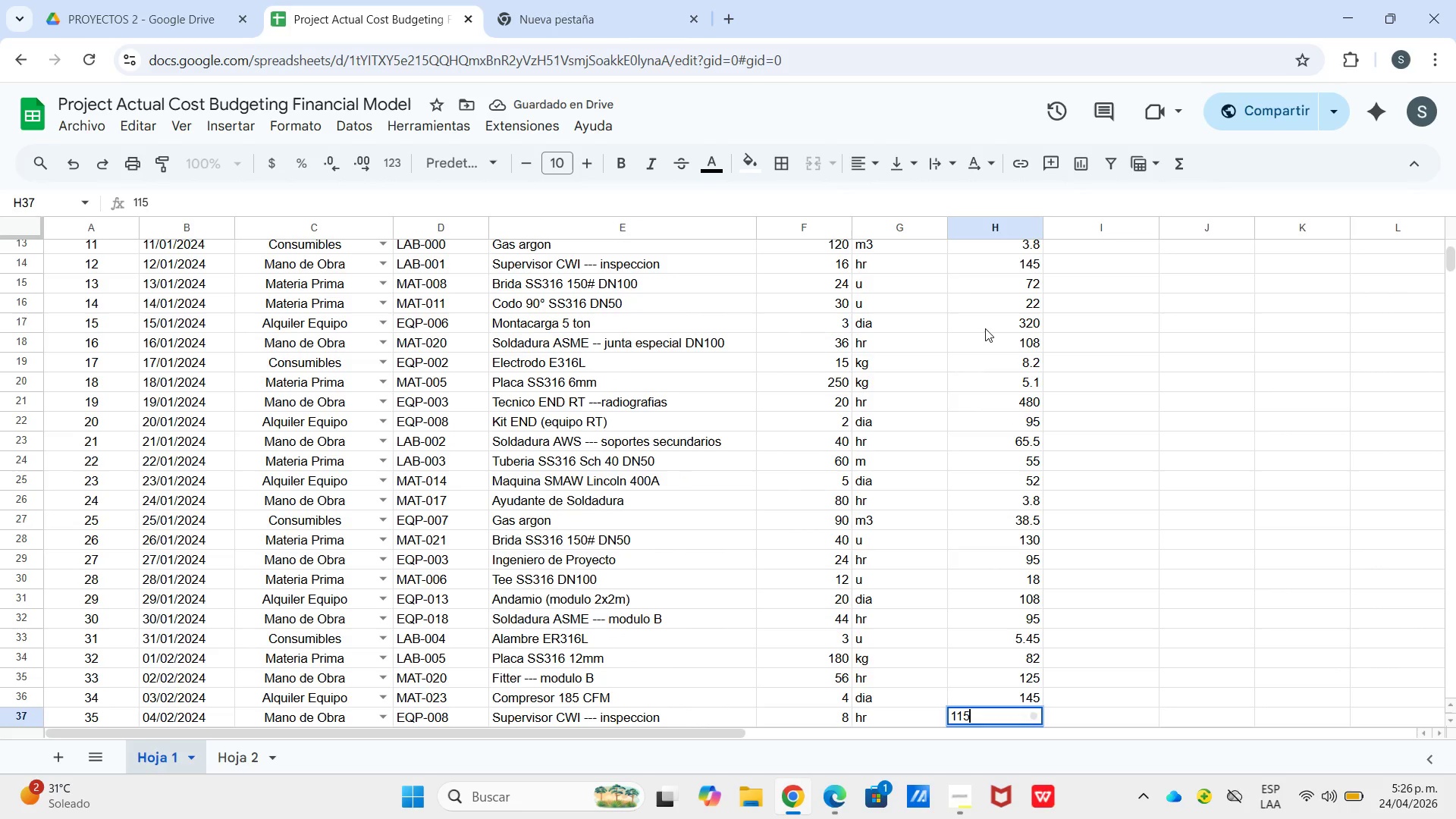 
key(Numpad5)
 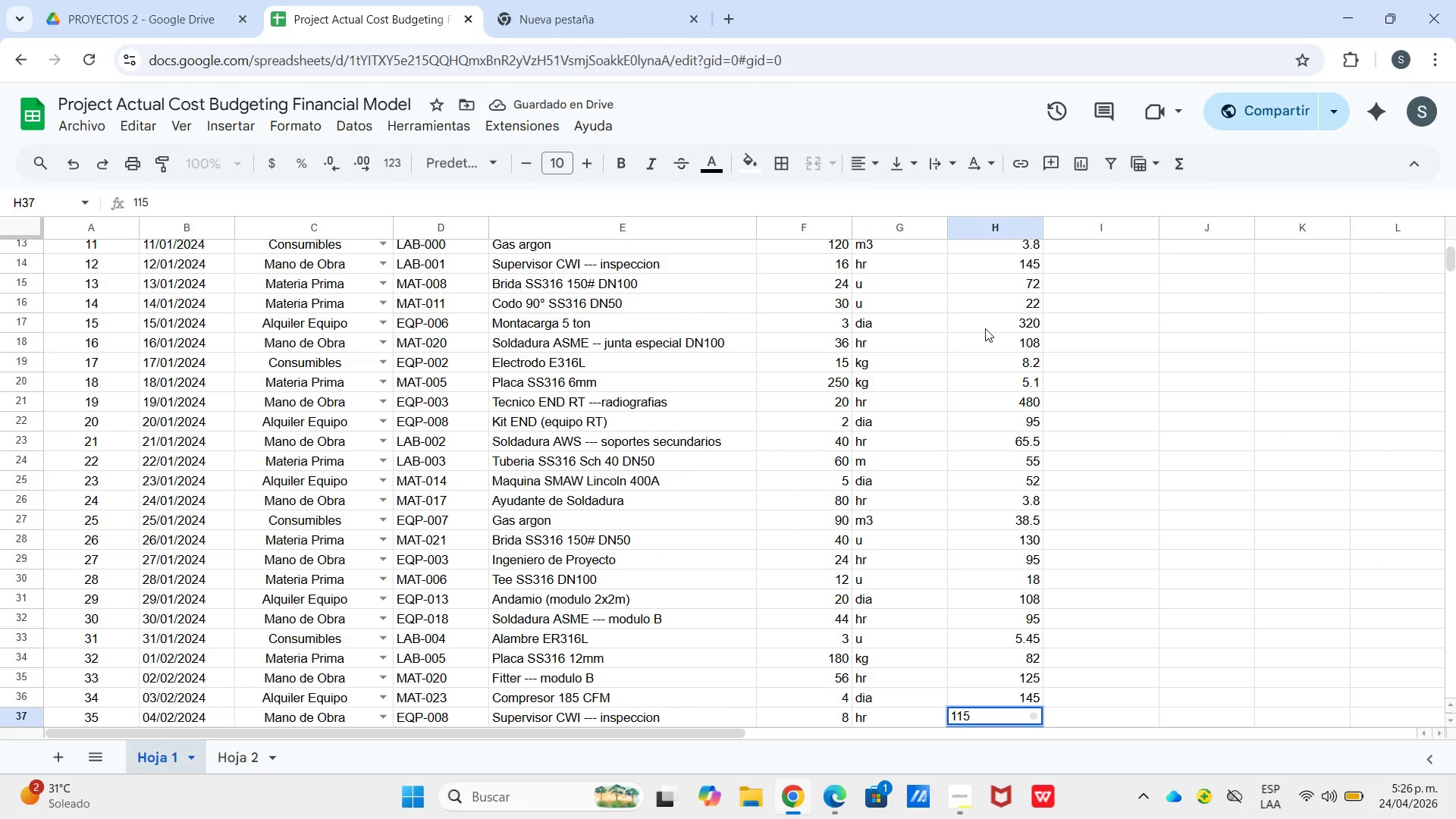 
key(Enter)
 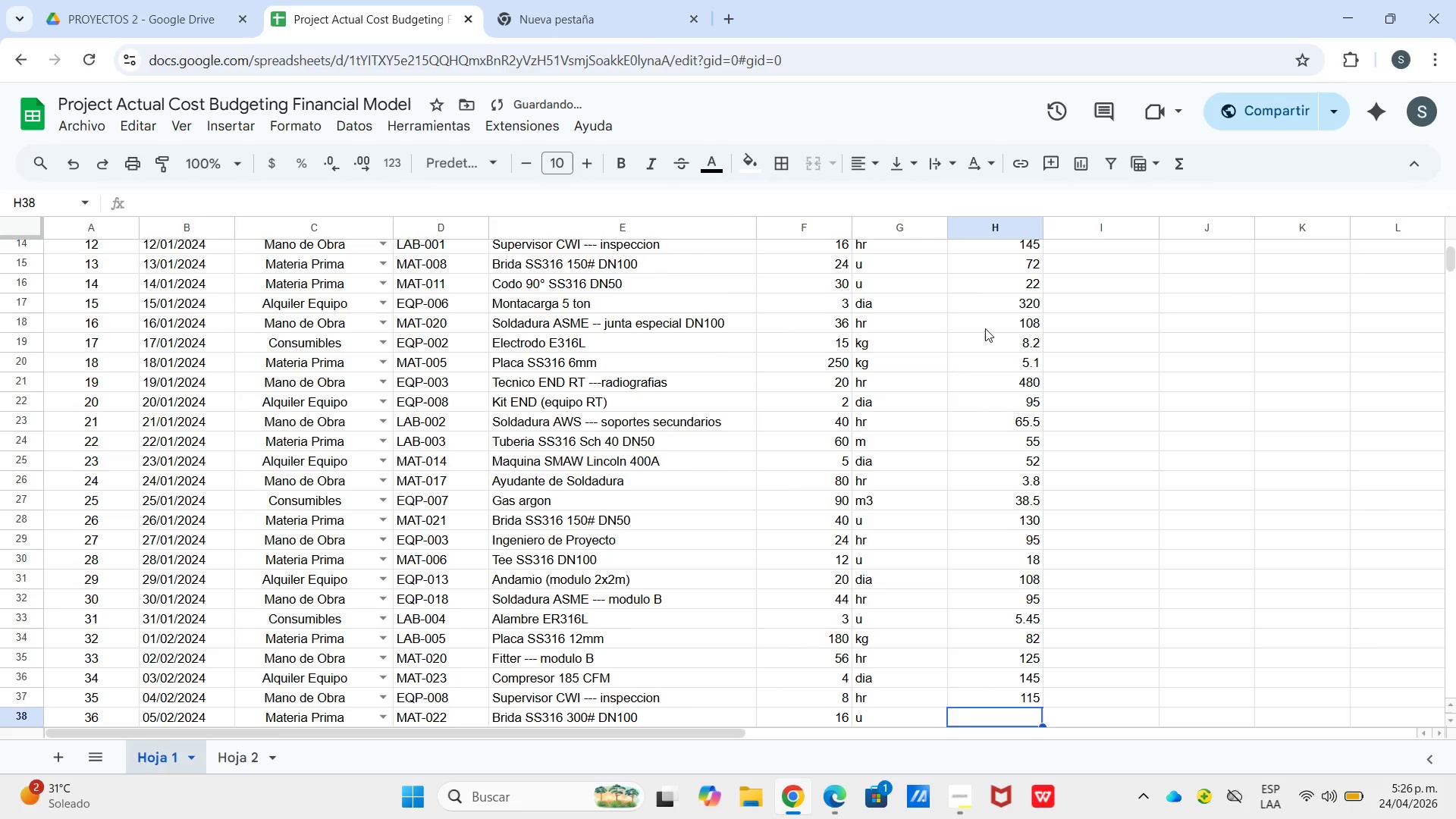 
key(Numpad8)
 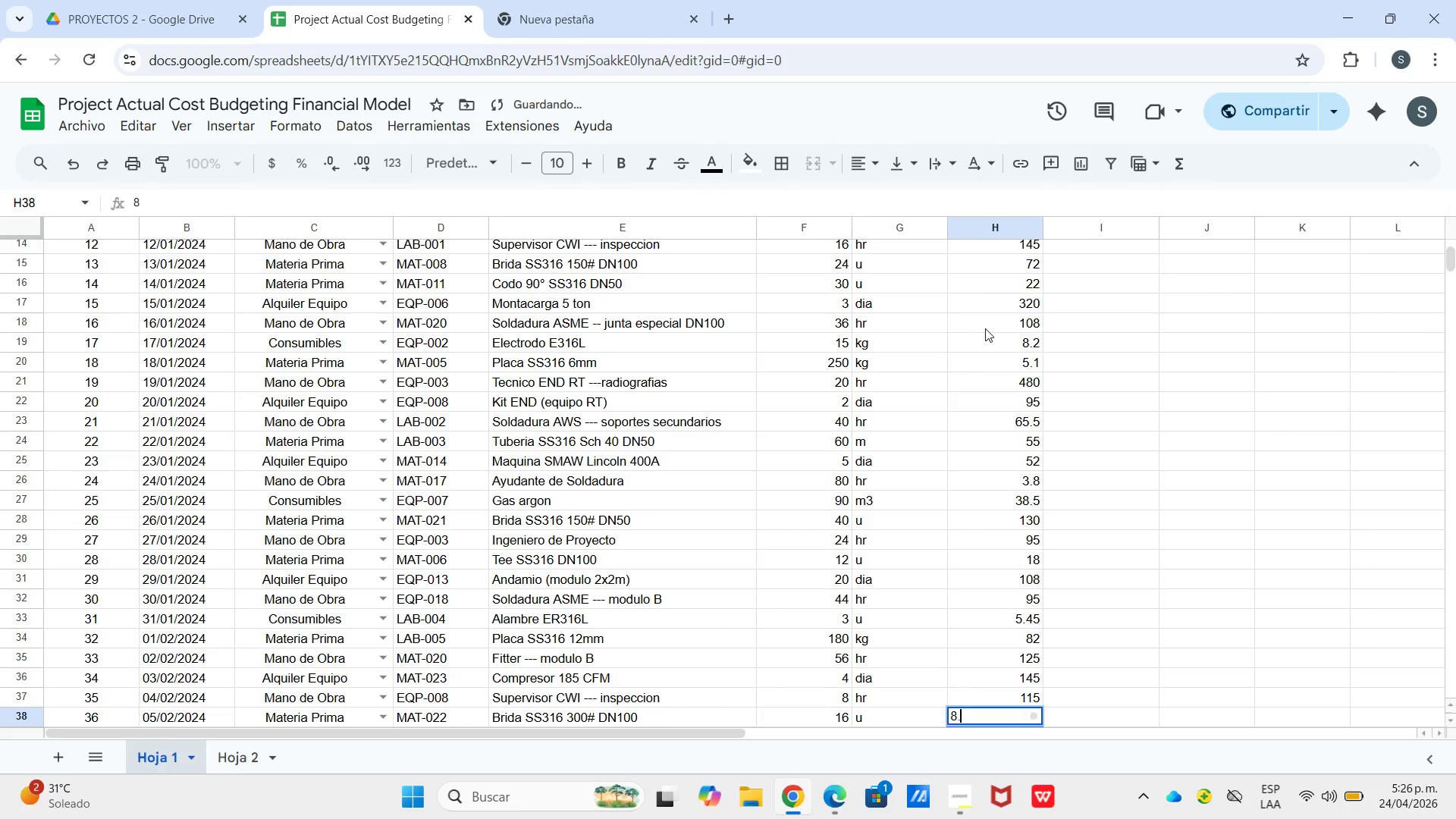 
key(NumpadDecimal)
 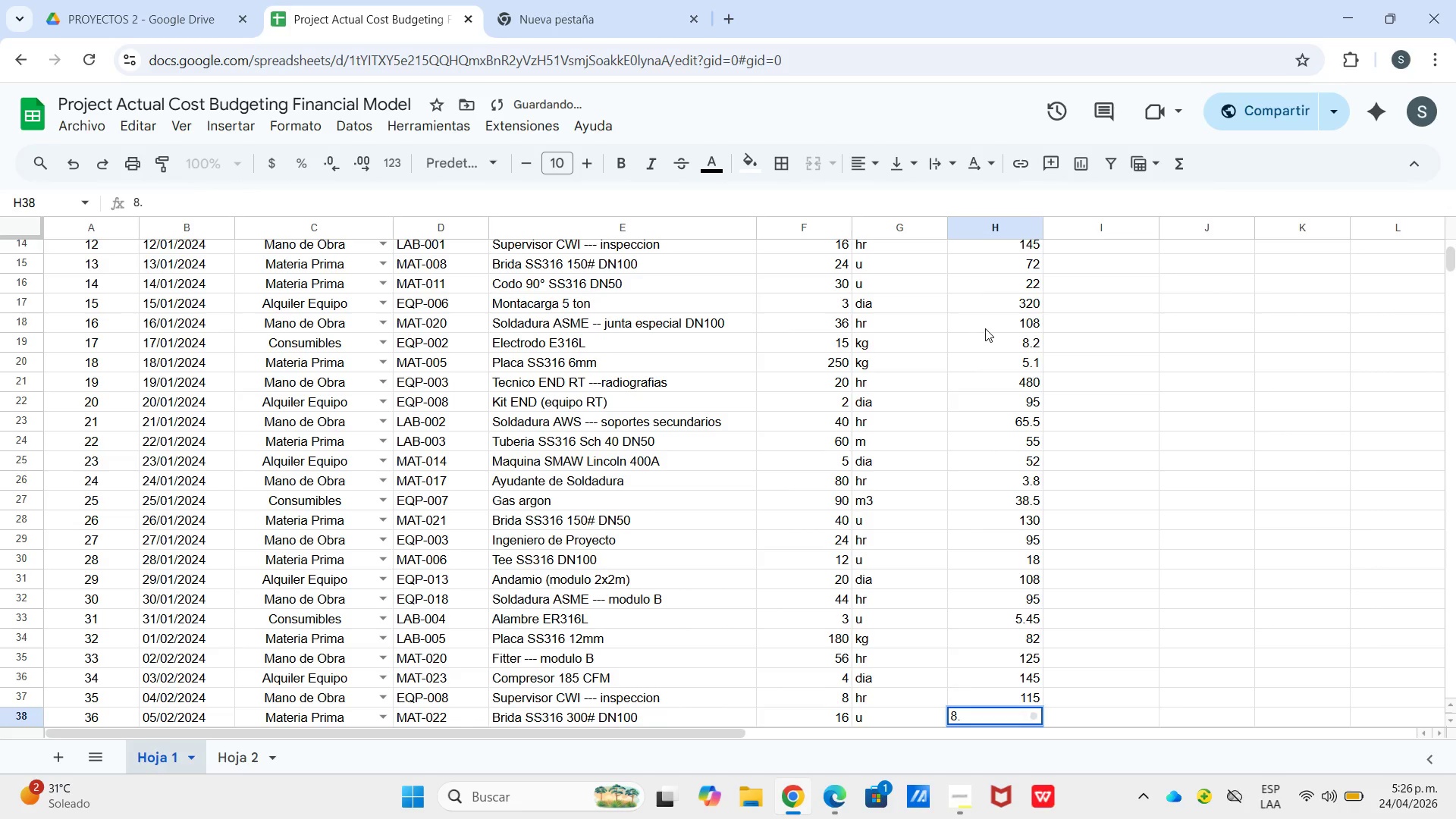 
key(Numpad2)
 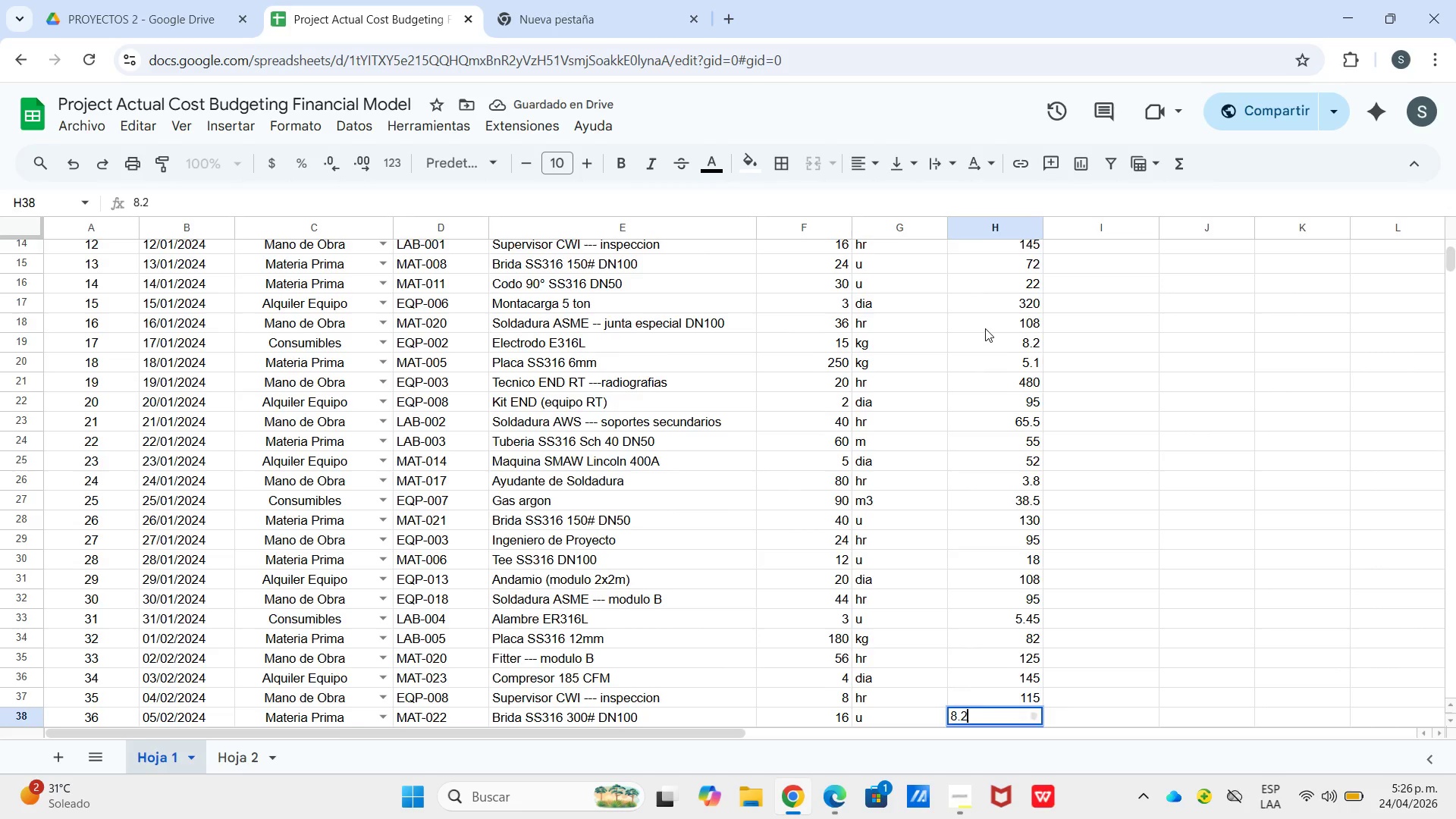 
key(Enter)
 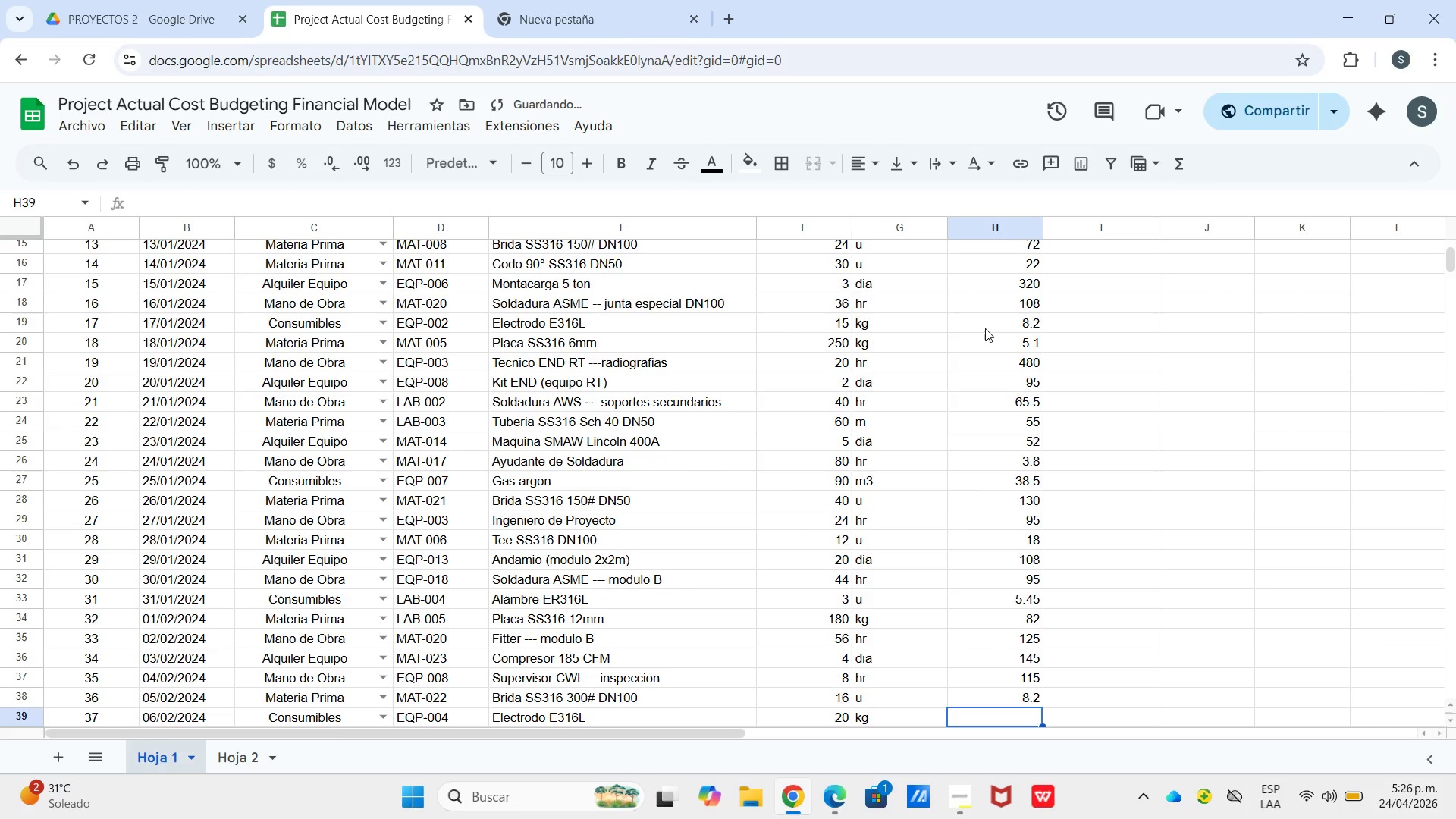 
key(Numpad1)
 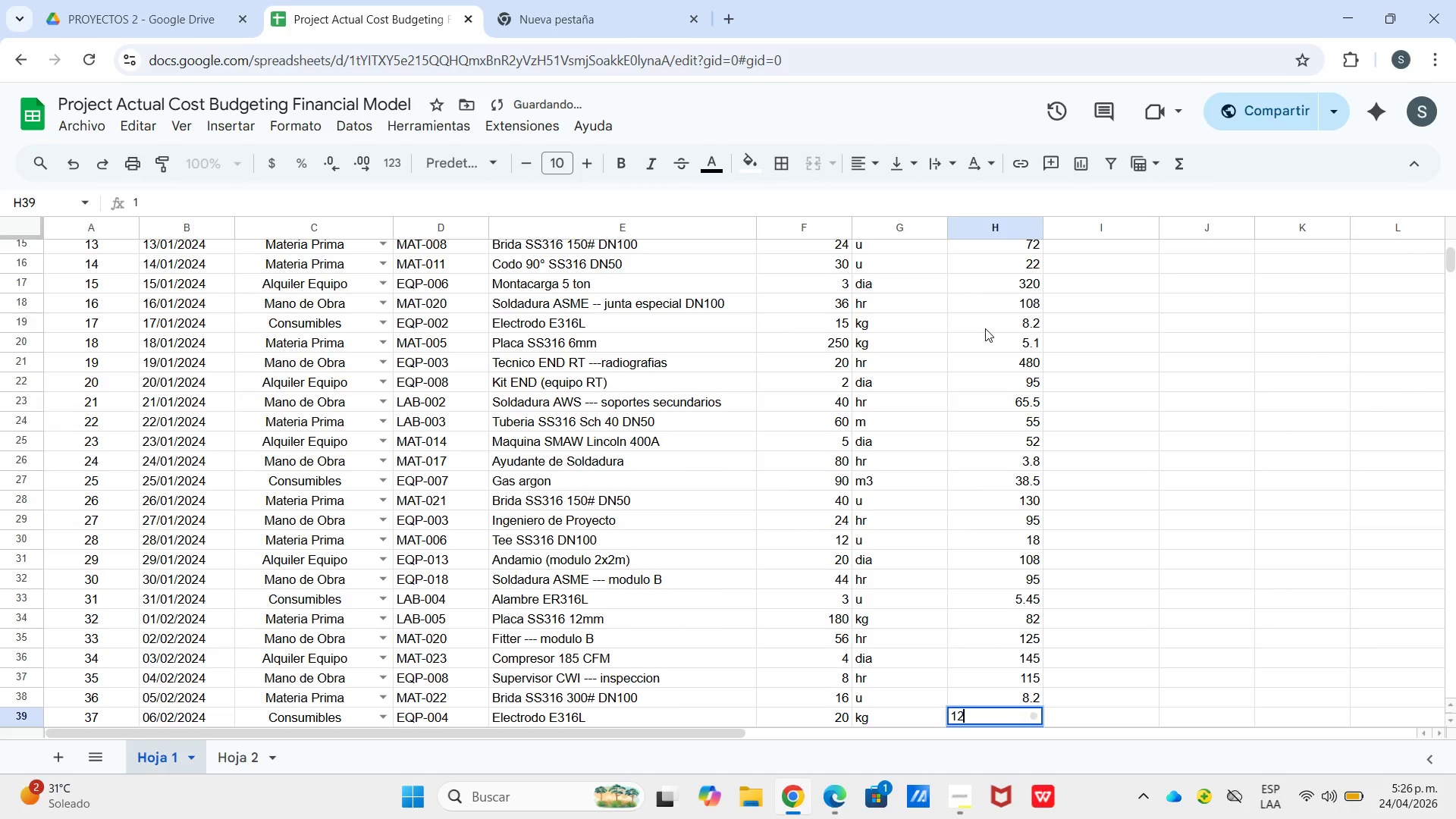 
key(Numpad2)
 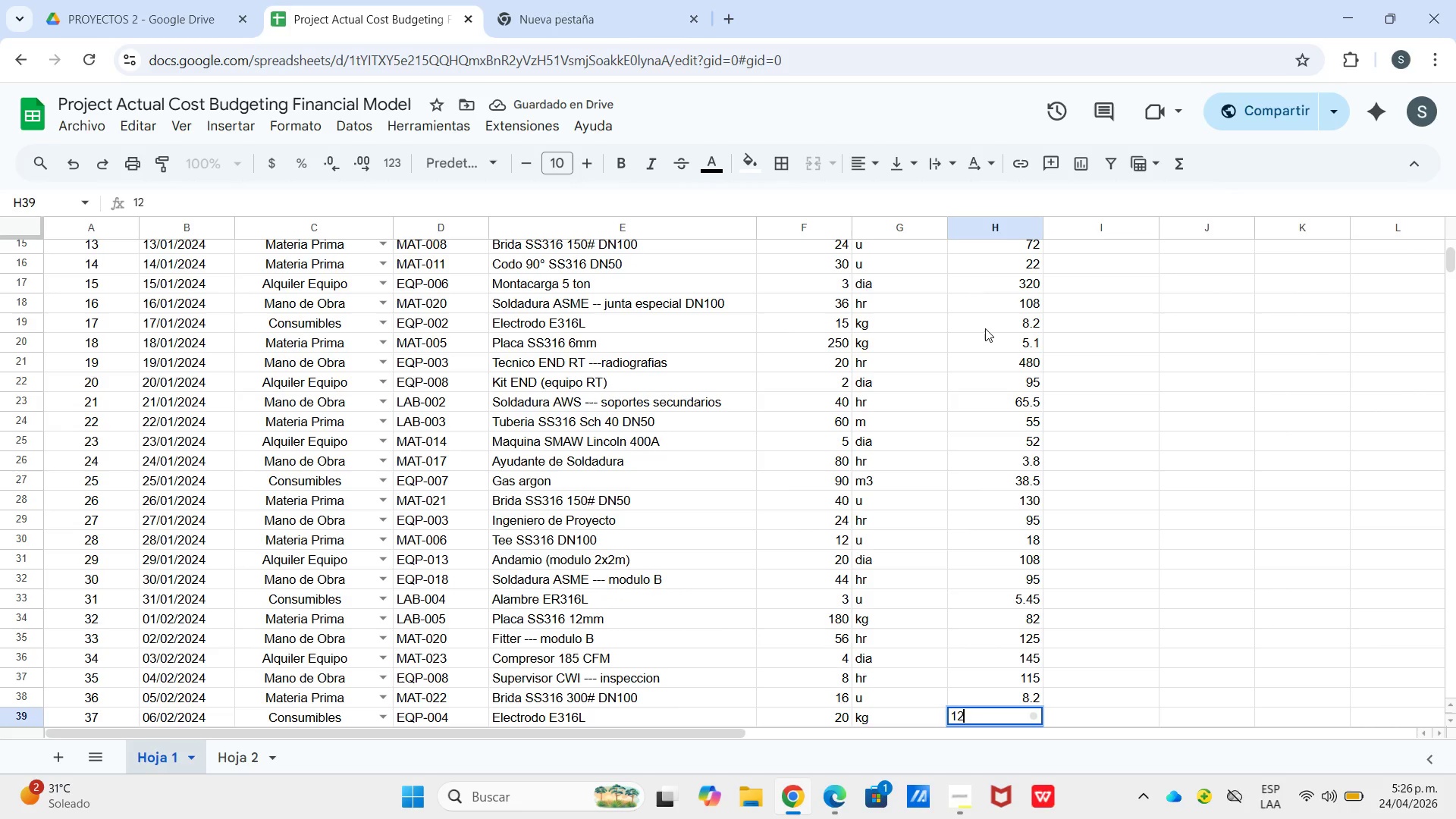 
key(Numpad5)
 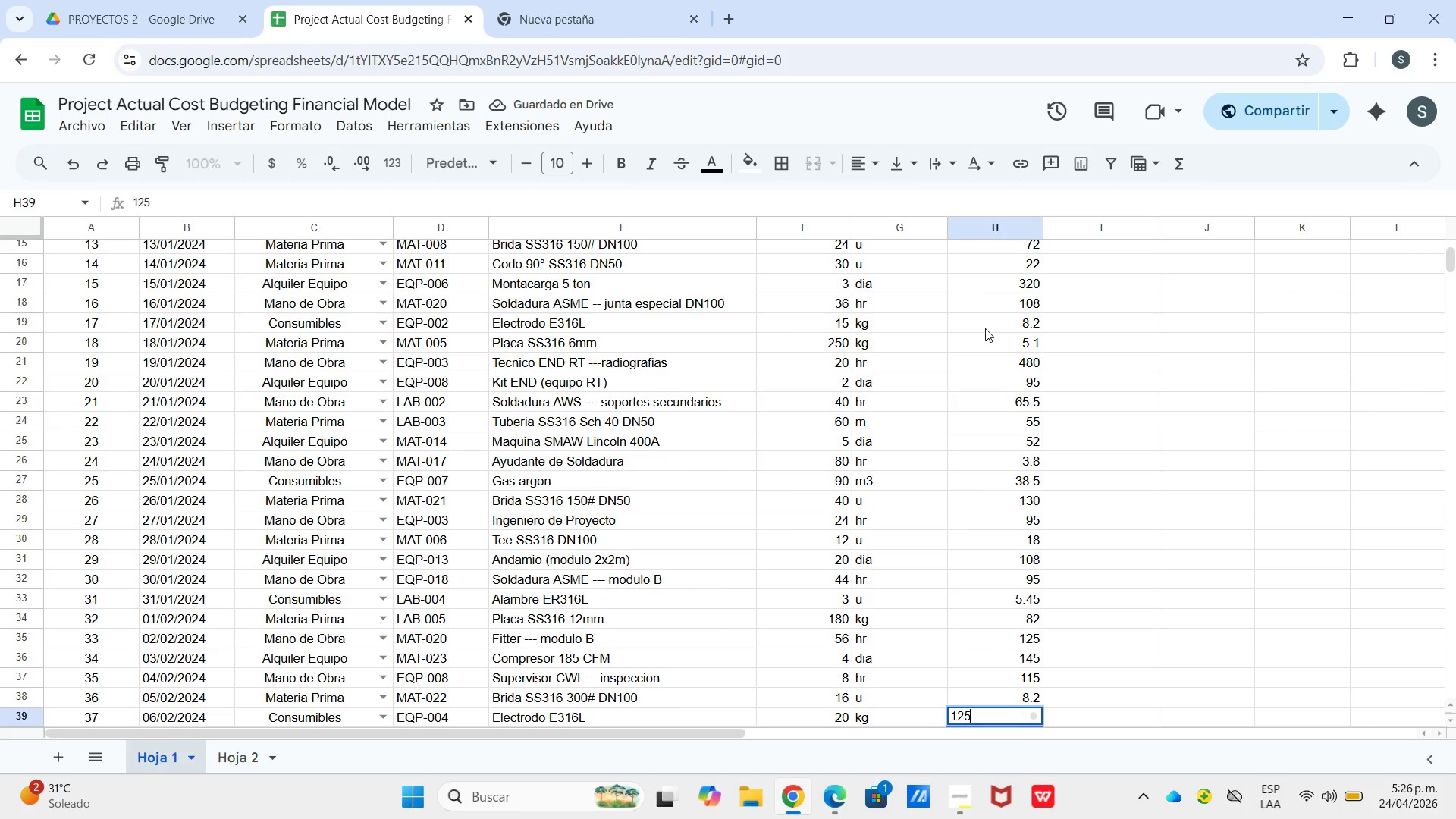 
key(Enter)
 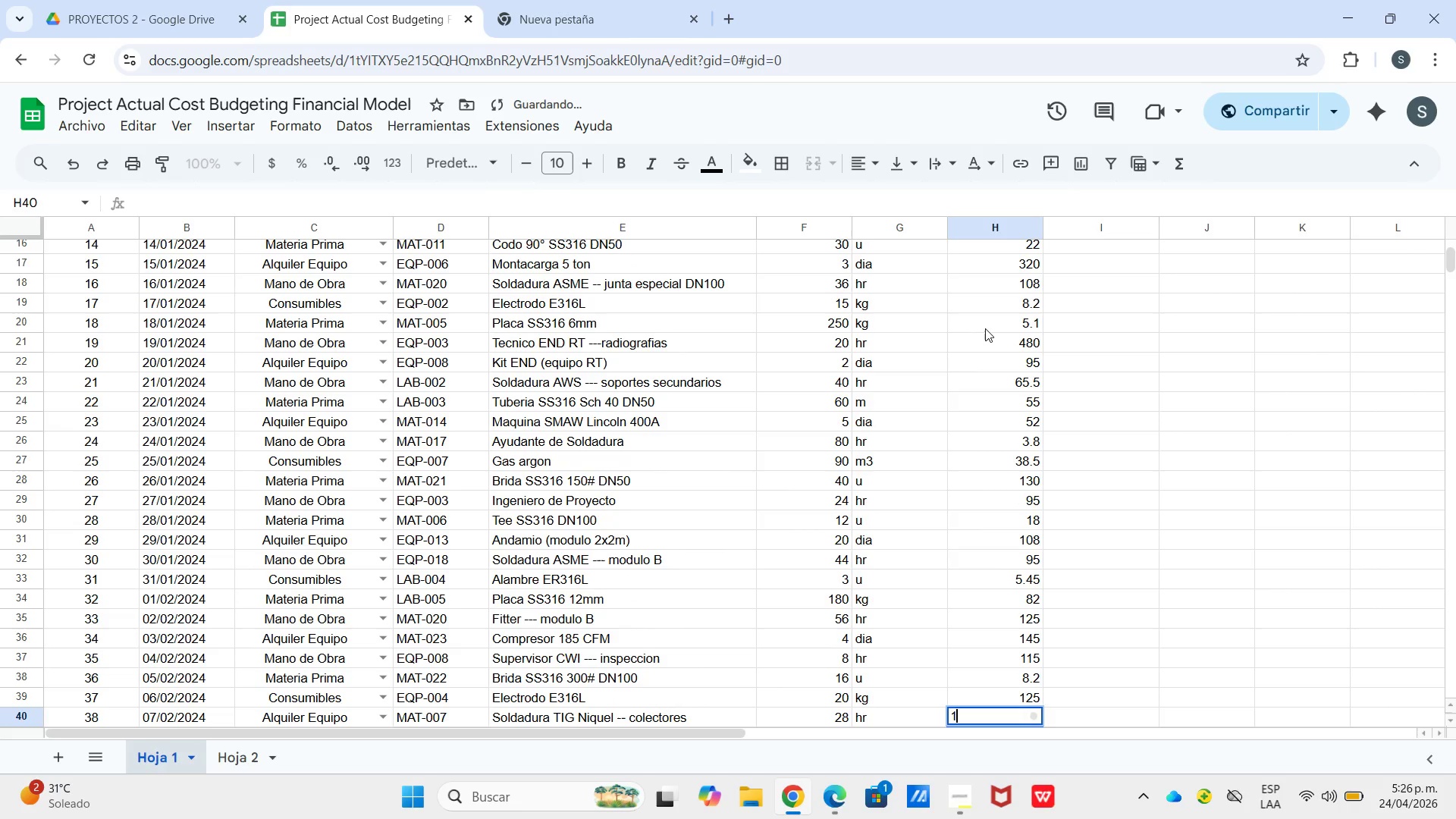 
key(Numpad1)
 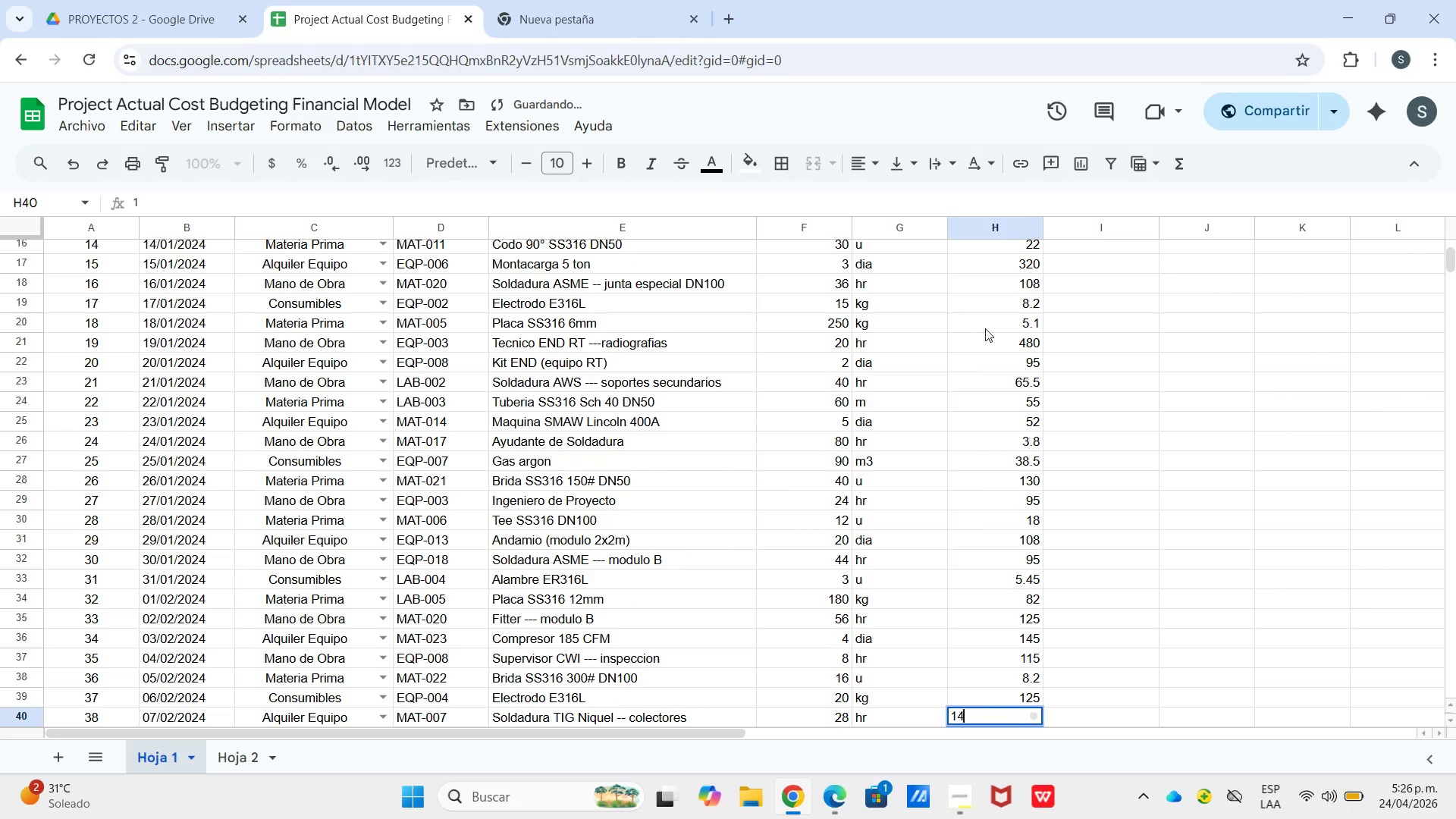 
key(Numpad4)
 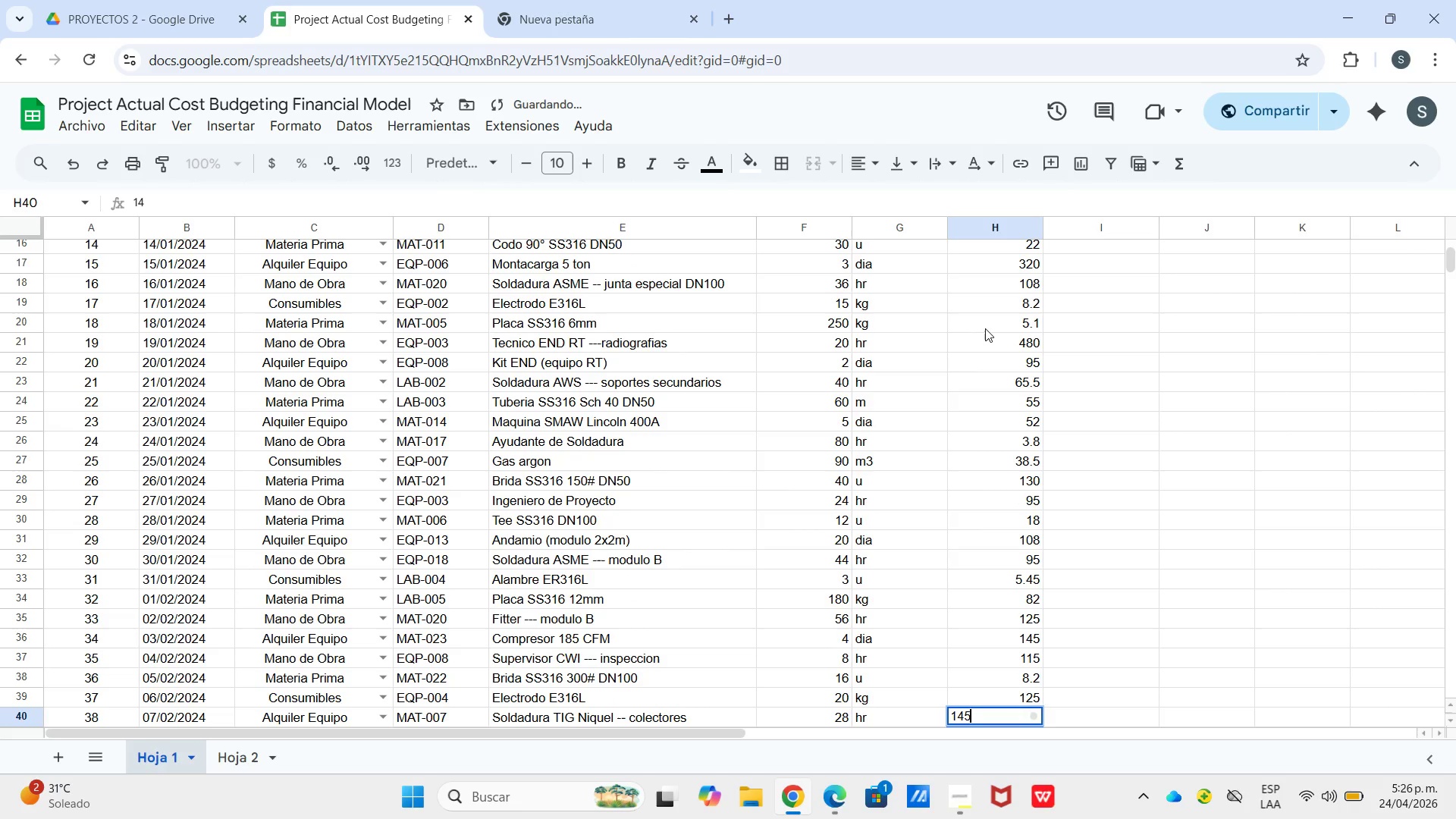 
key(Numpad5)
 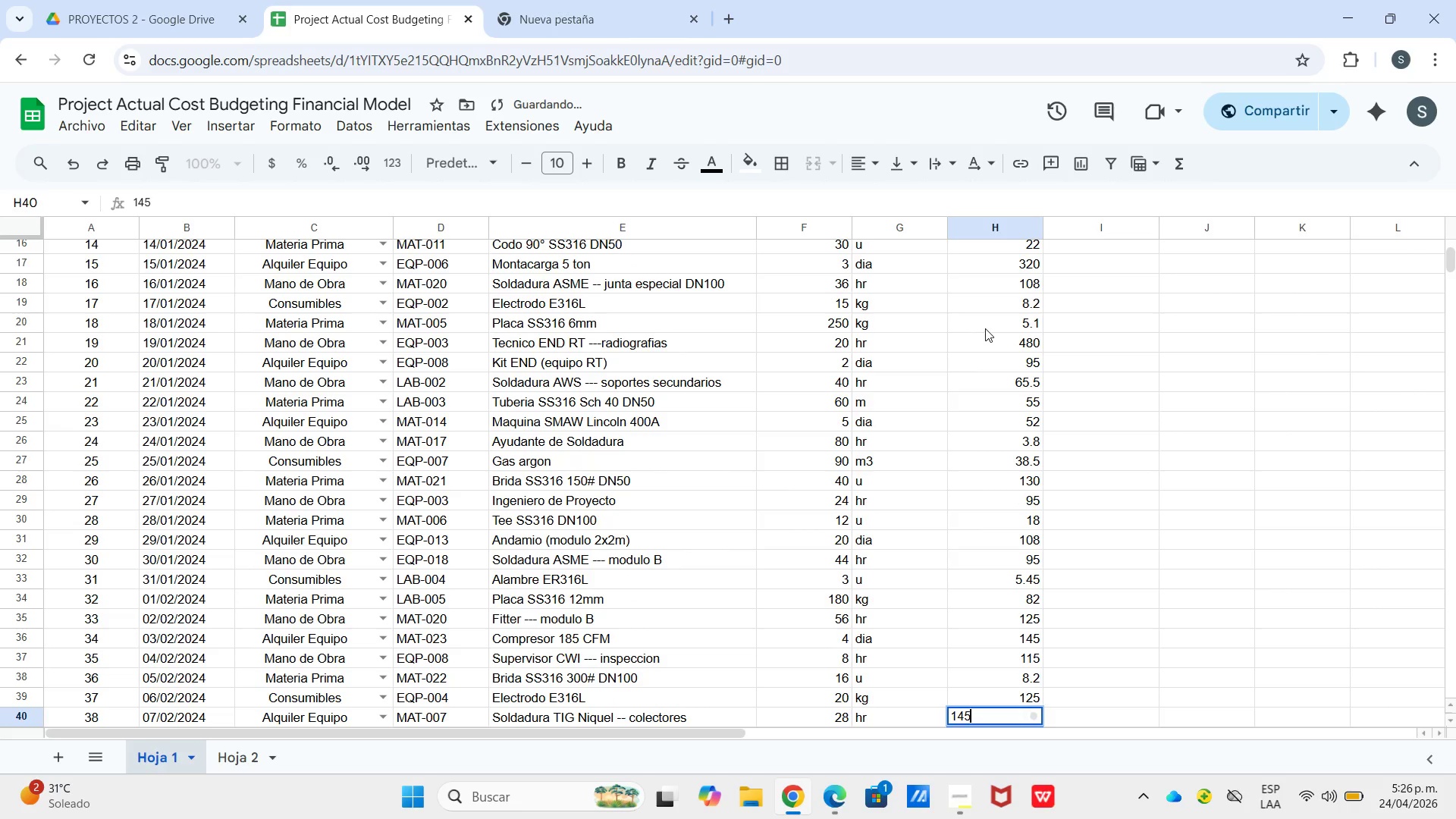 
key(Enter)
 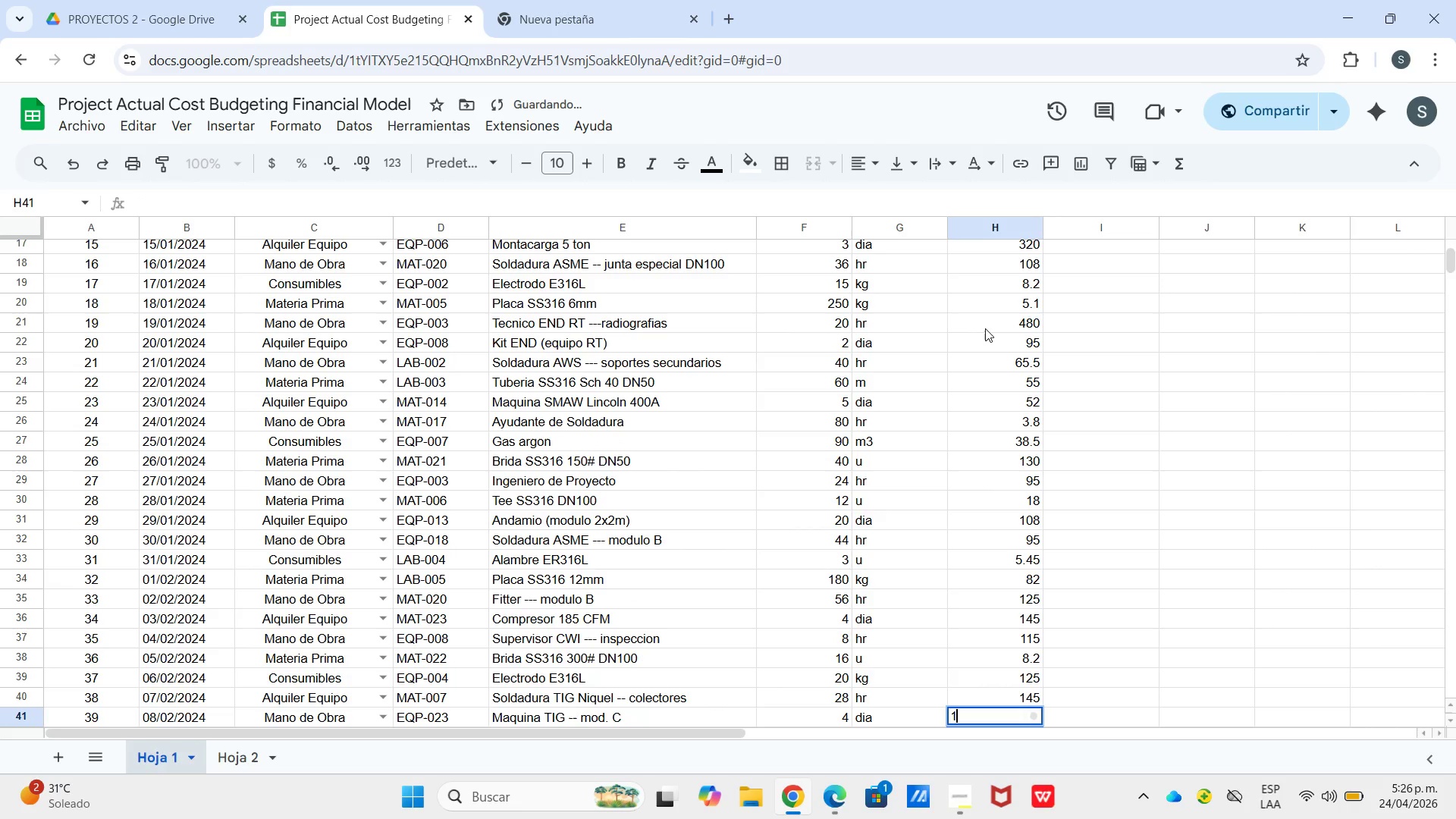 
key(Numpad1)
 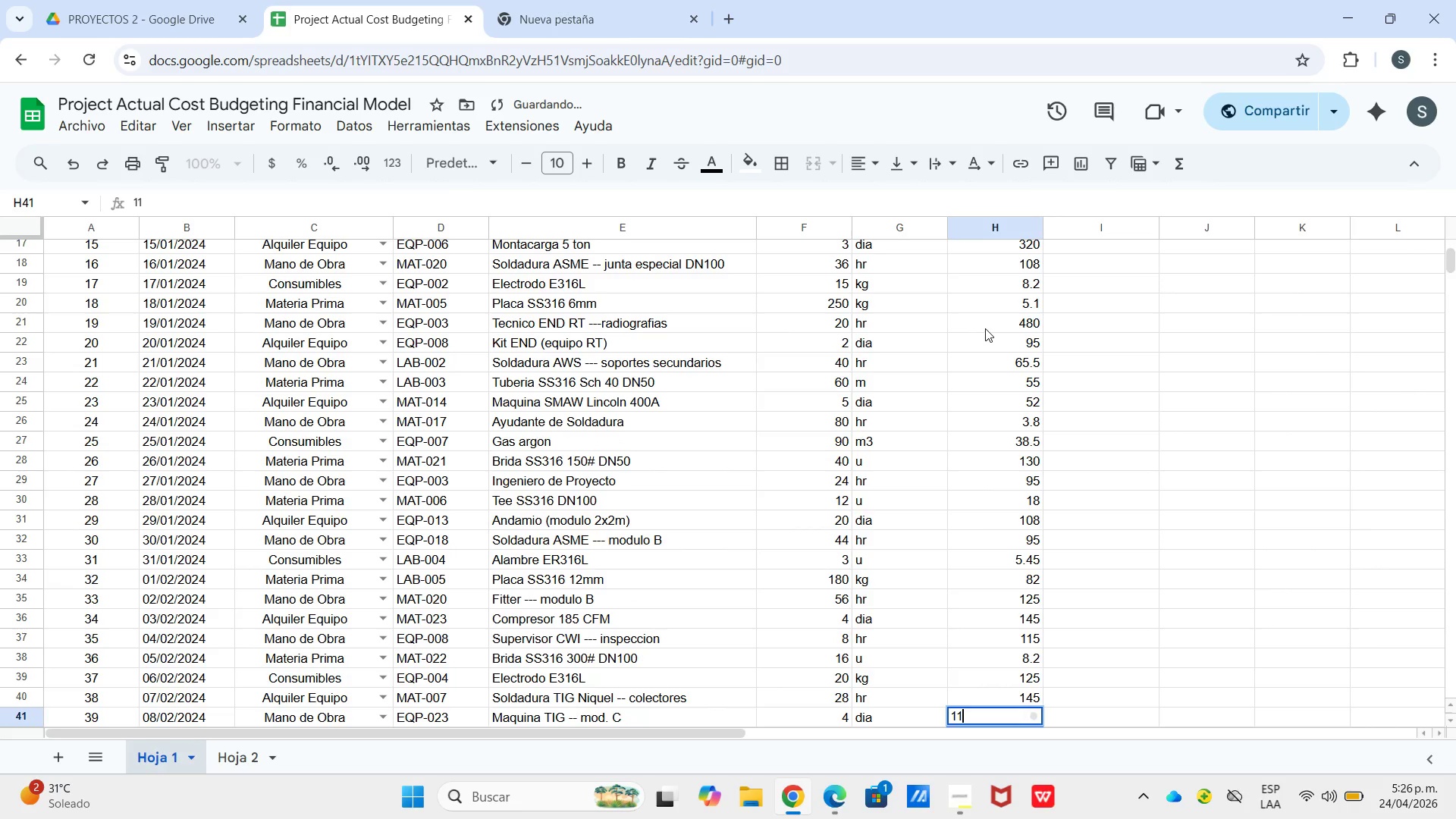 
key(Numpad1)
 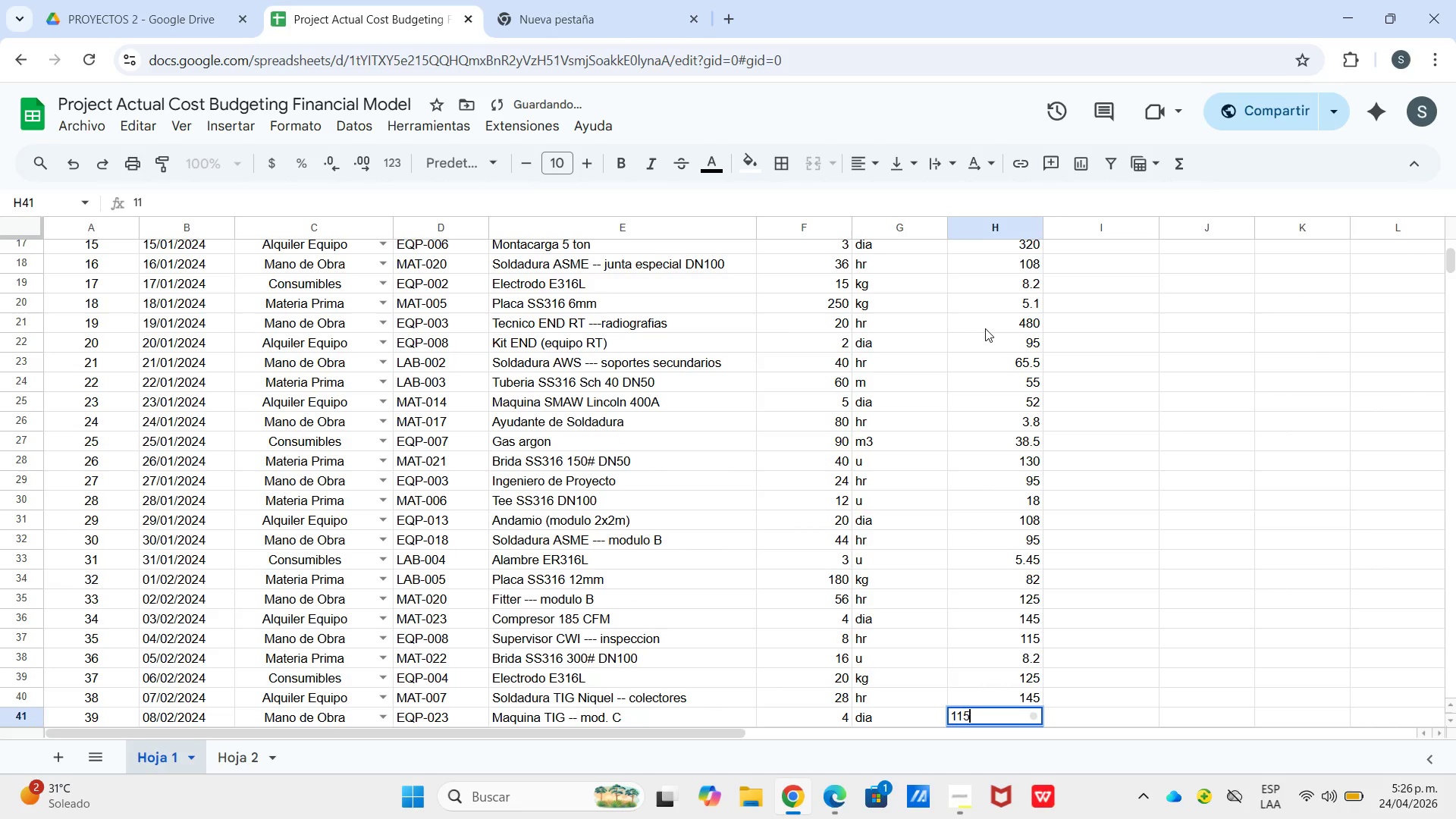 
key(Numpad5)
 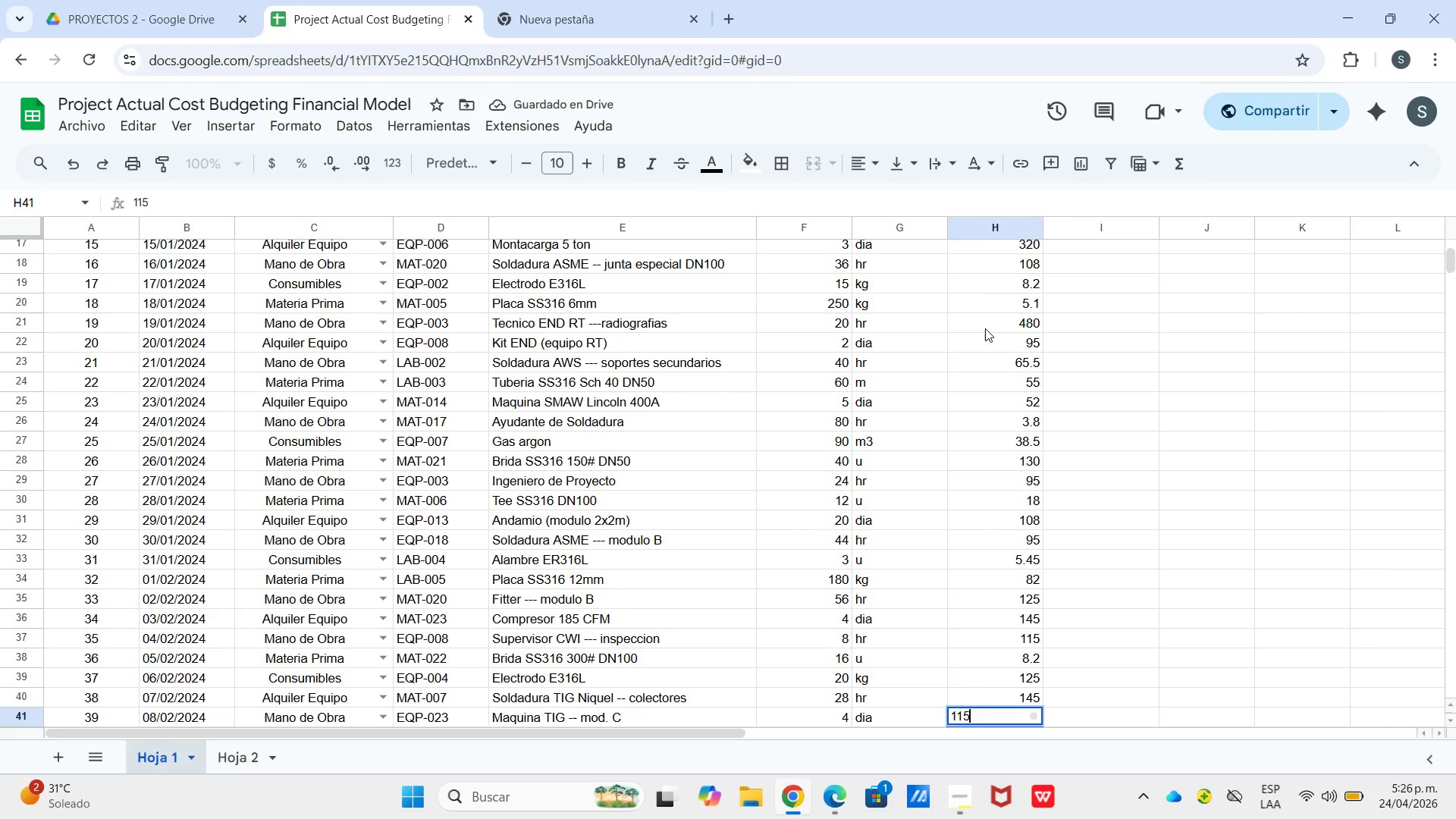 
key(Numpad8)
 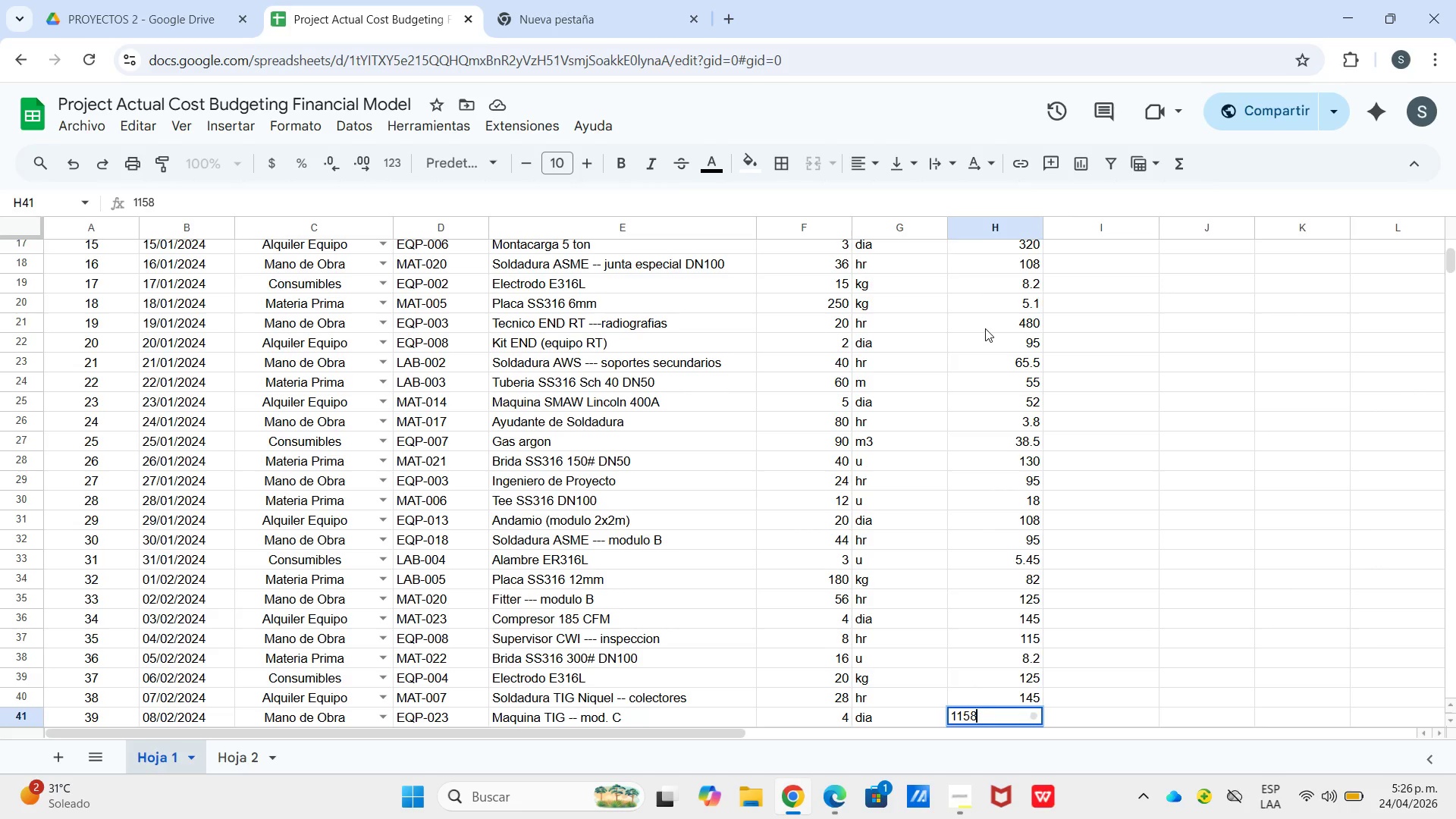 
key(Backspace)
 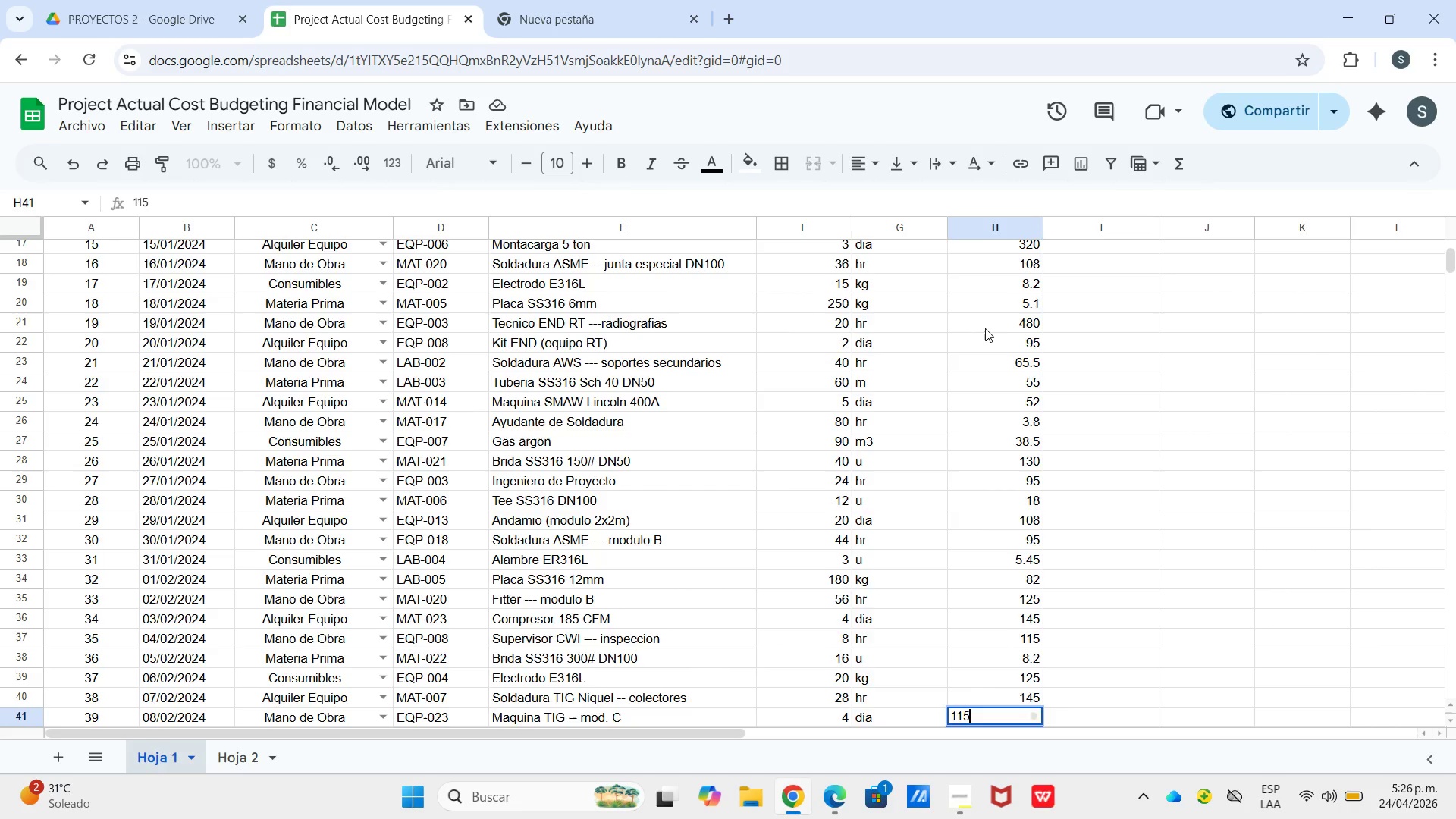 
key(Enter)
 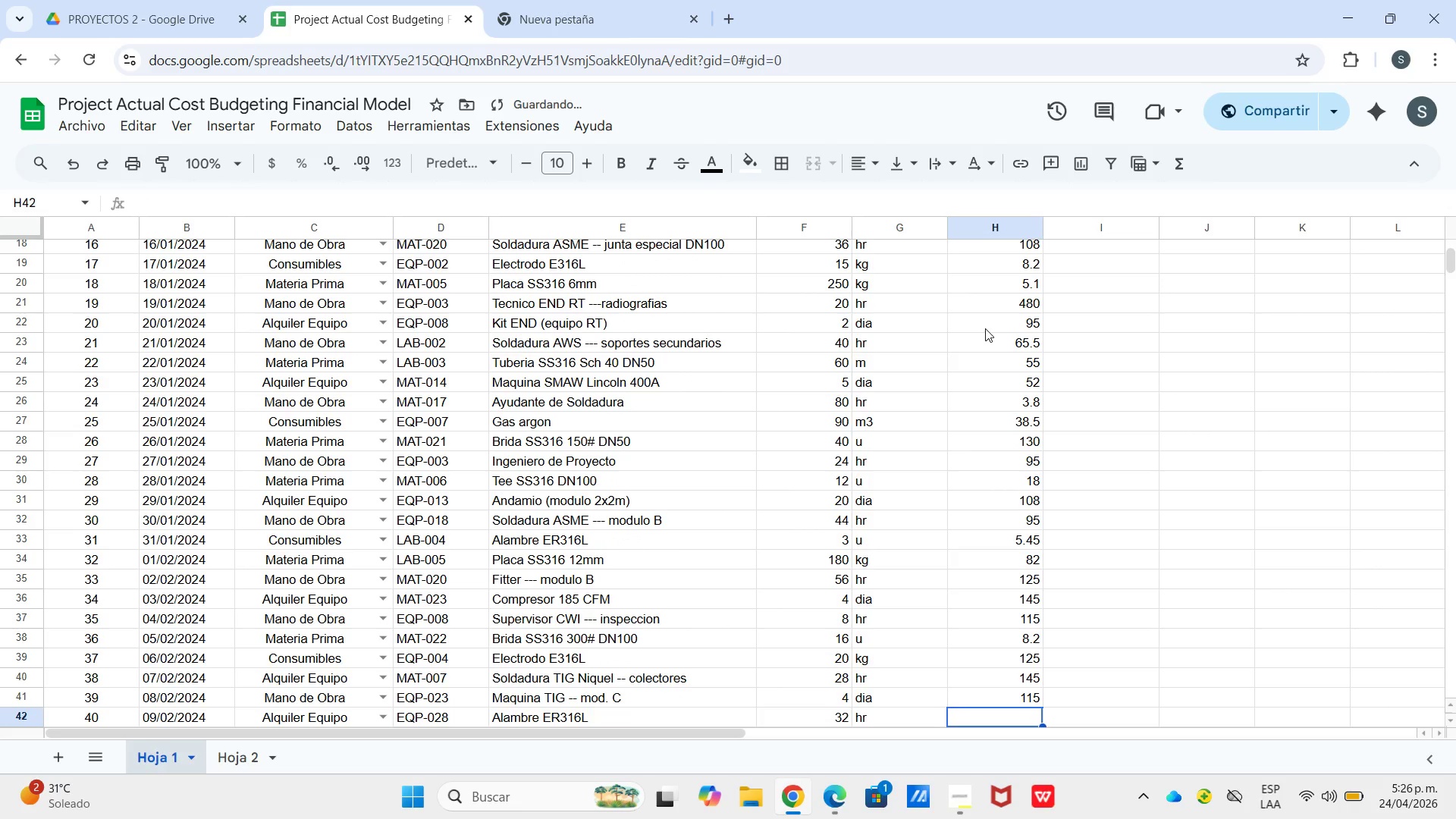 
key(Numpad5)
 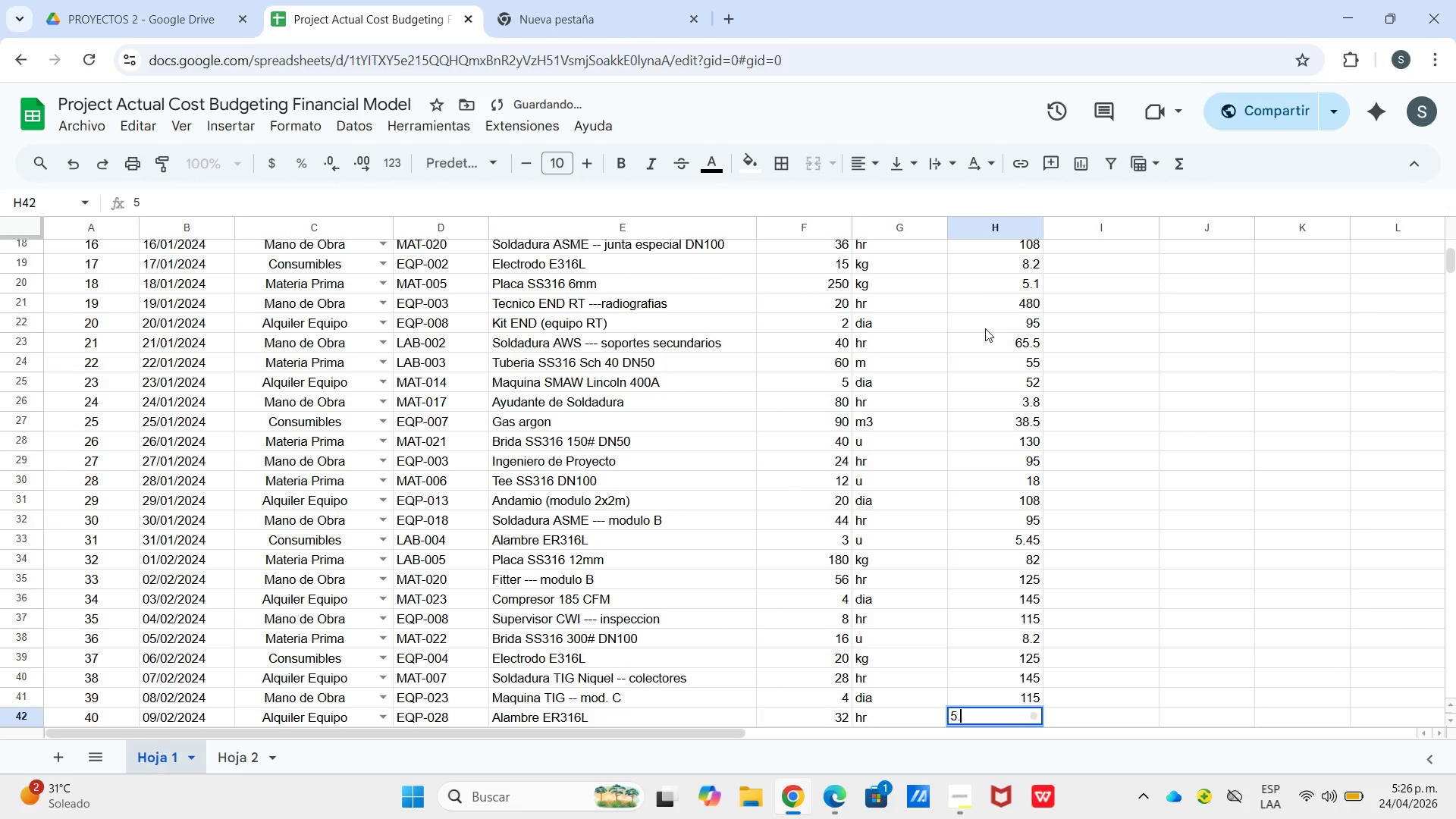 
key(NumpadDecimal)
 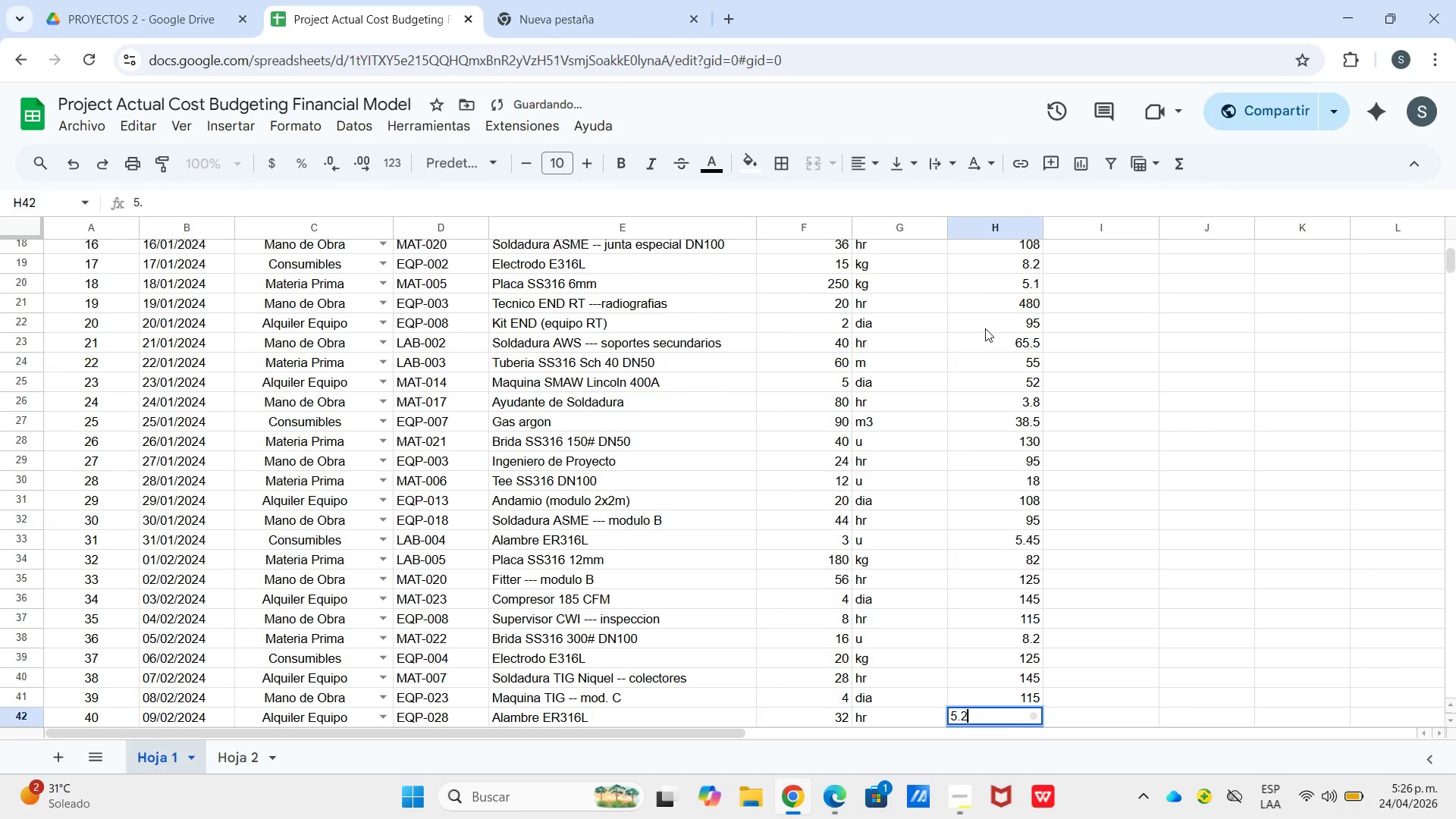 
key(Numpad2)
 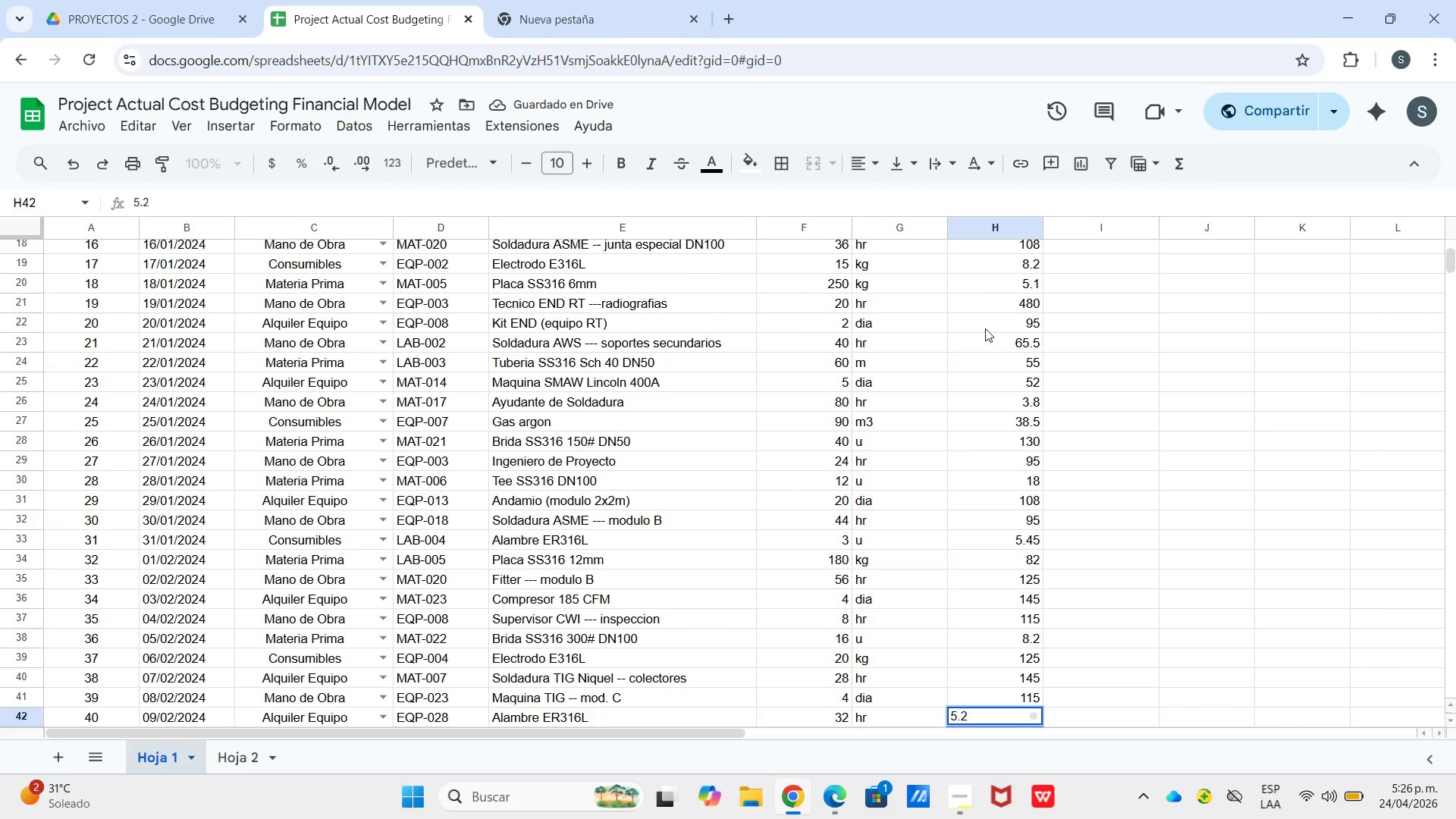 
key(Backspace)
 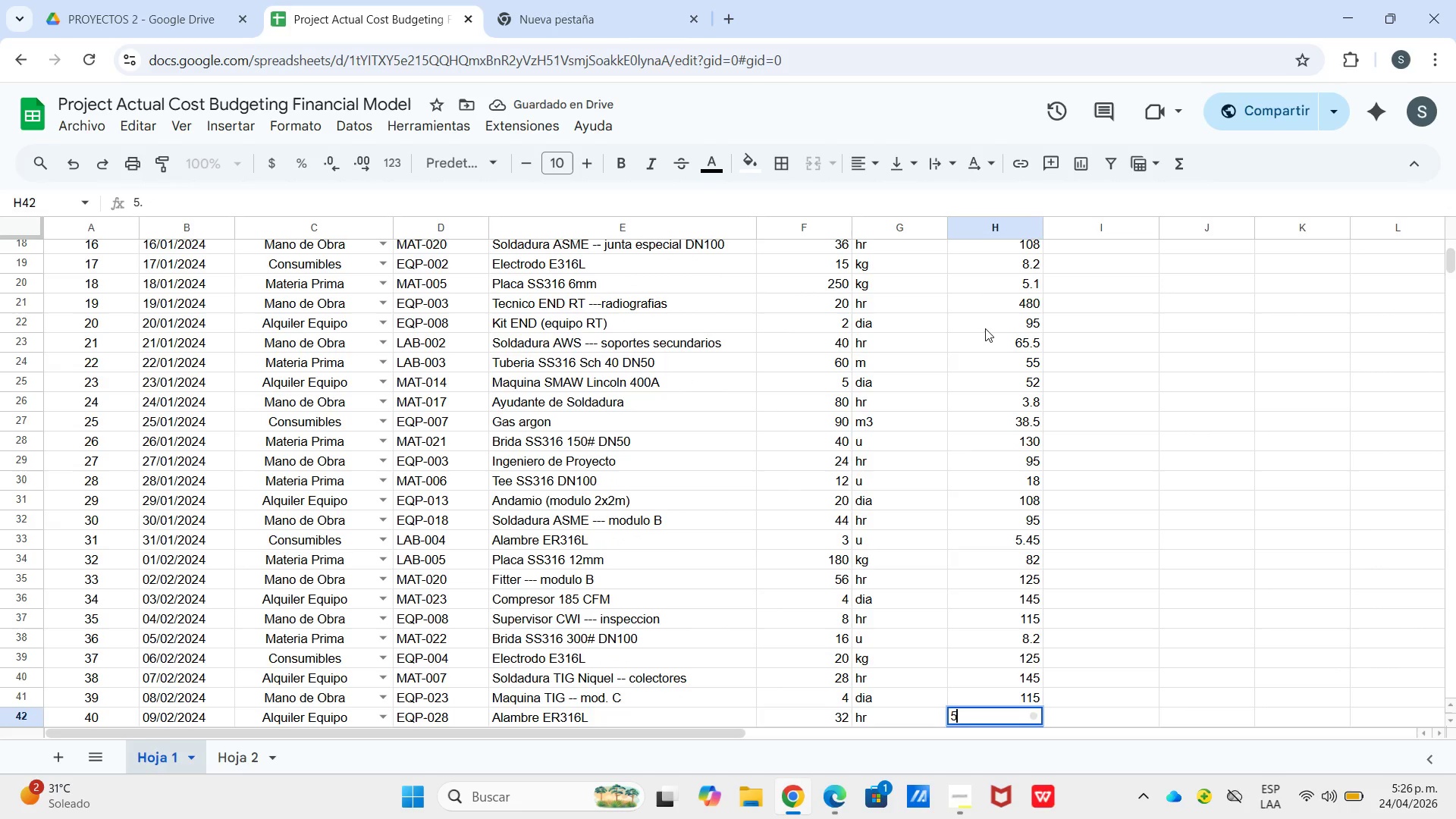 
key(Backspace)
 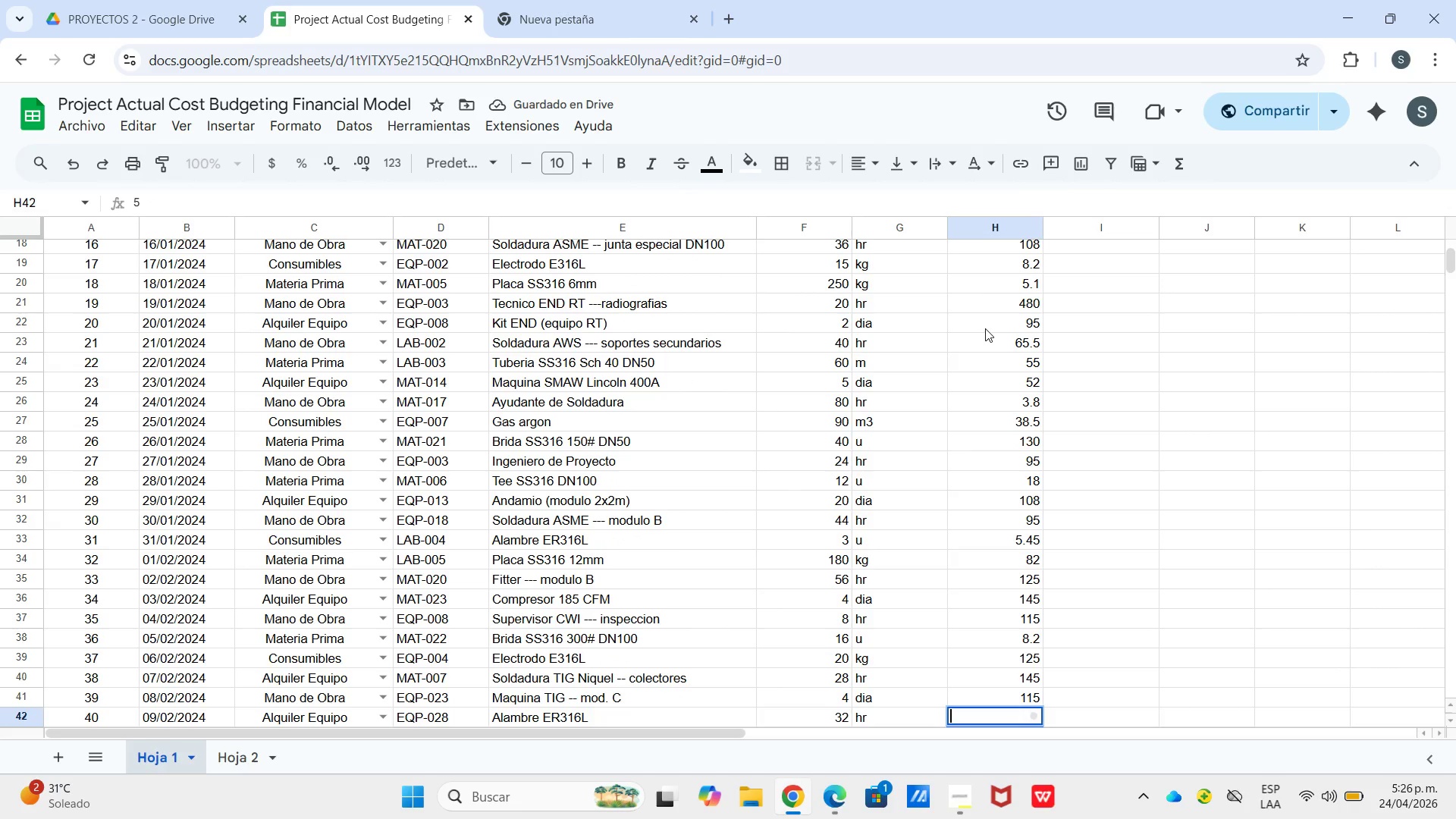 
key(Backspace)
 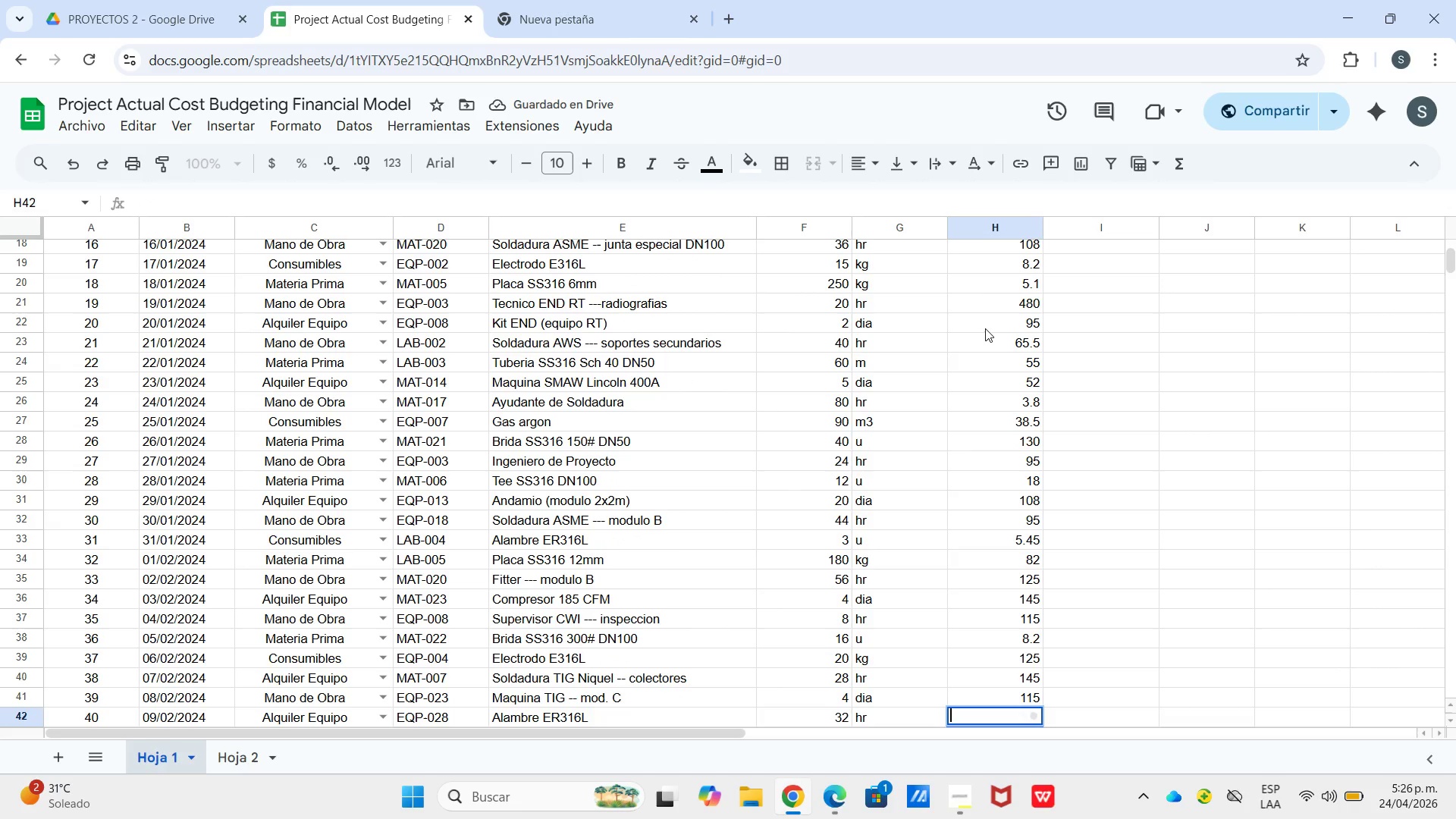 
key(Backspace)
 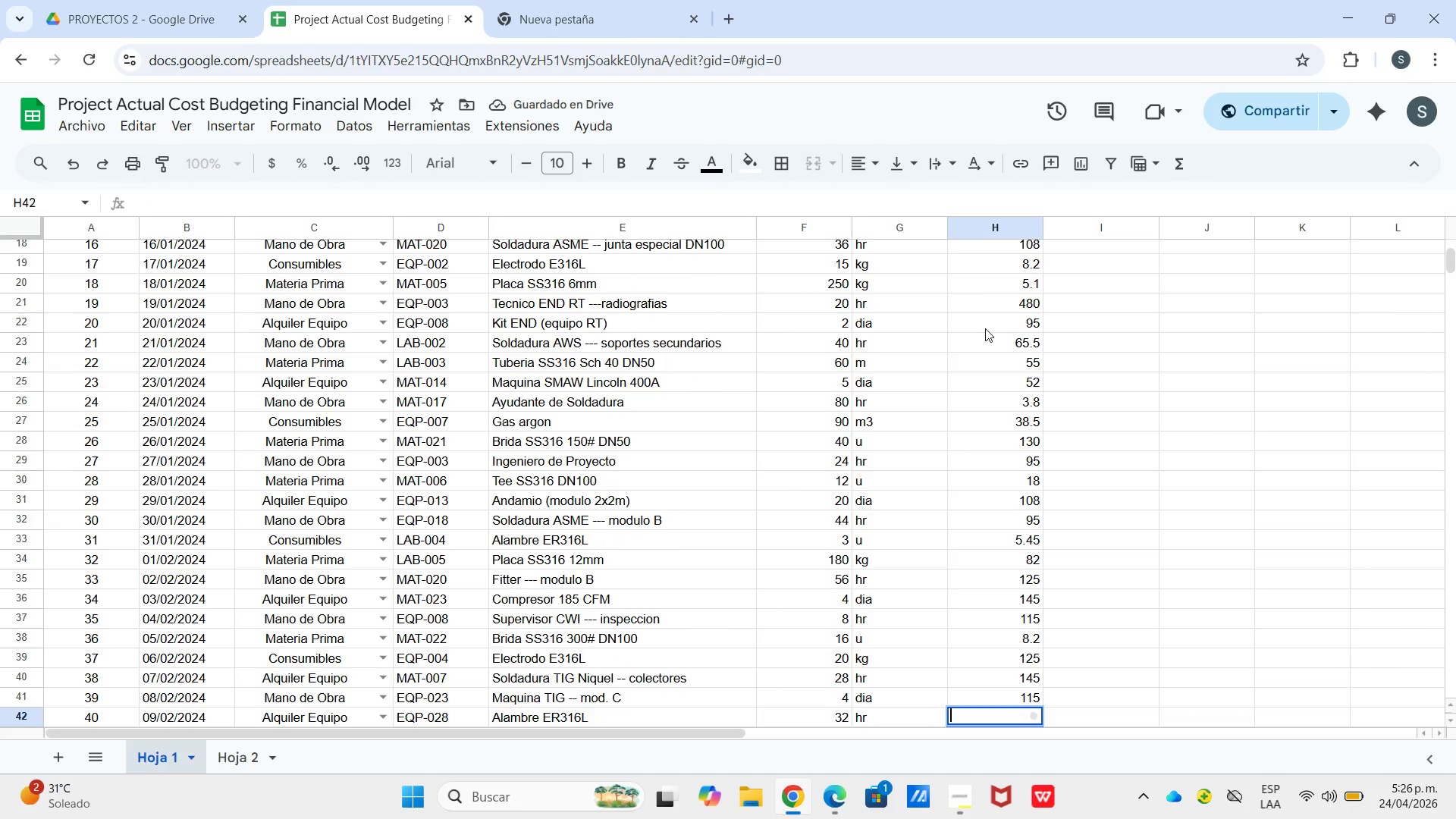 
key(Backspace)
 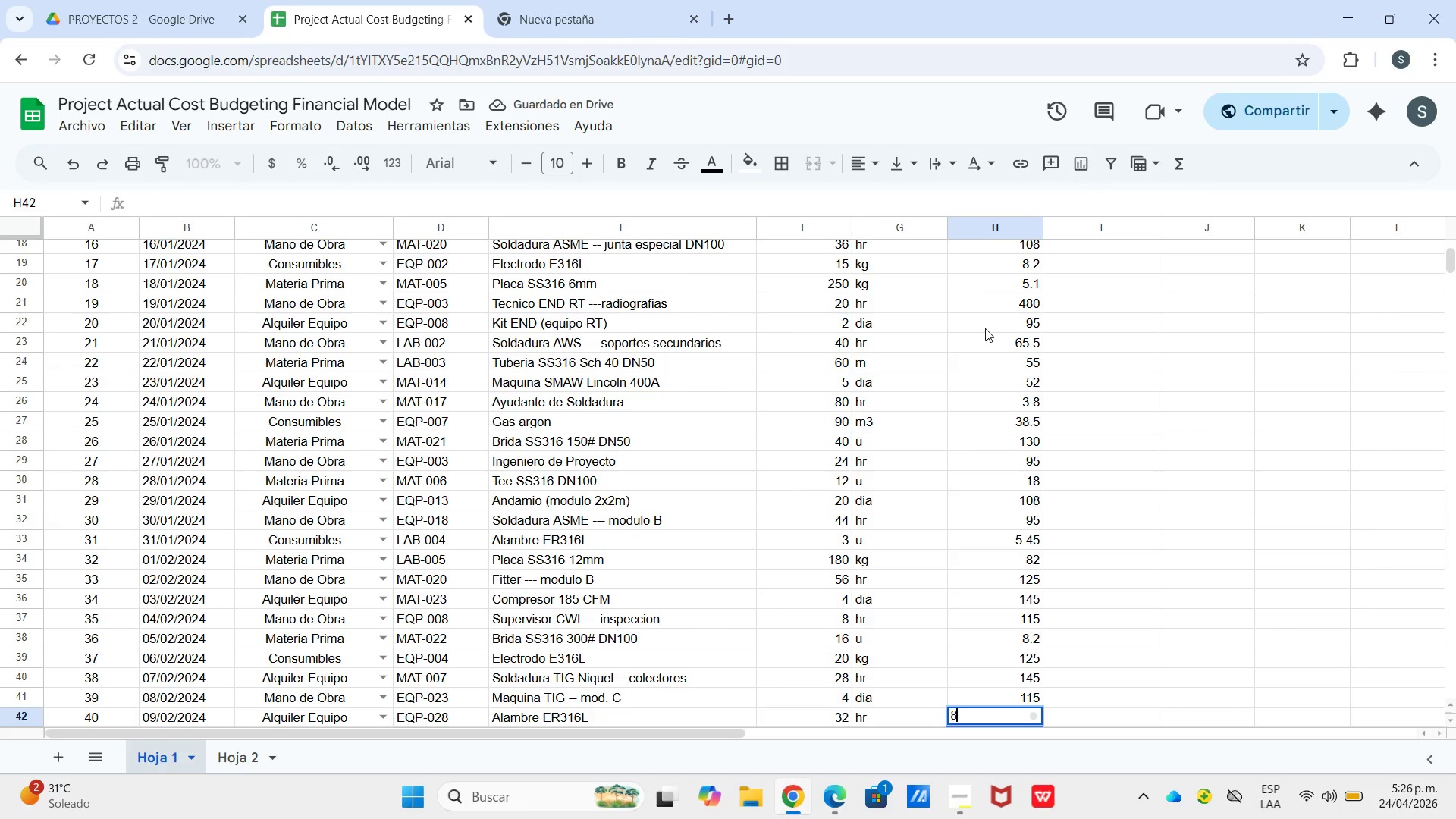 
key(Numpad8)
 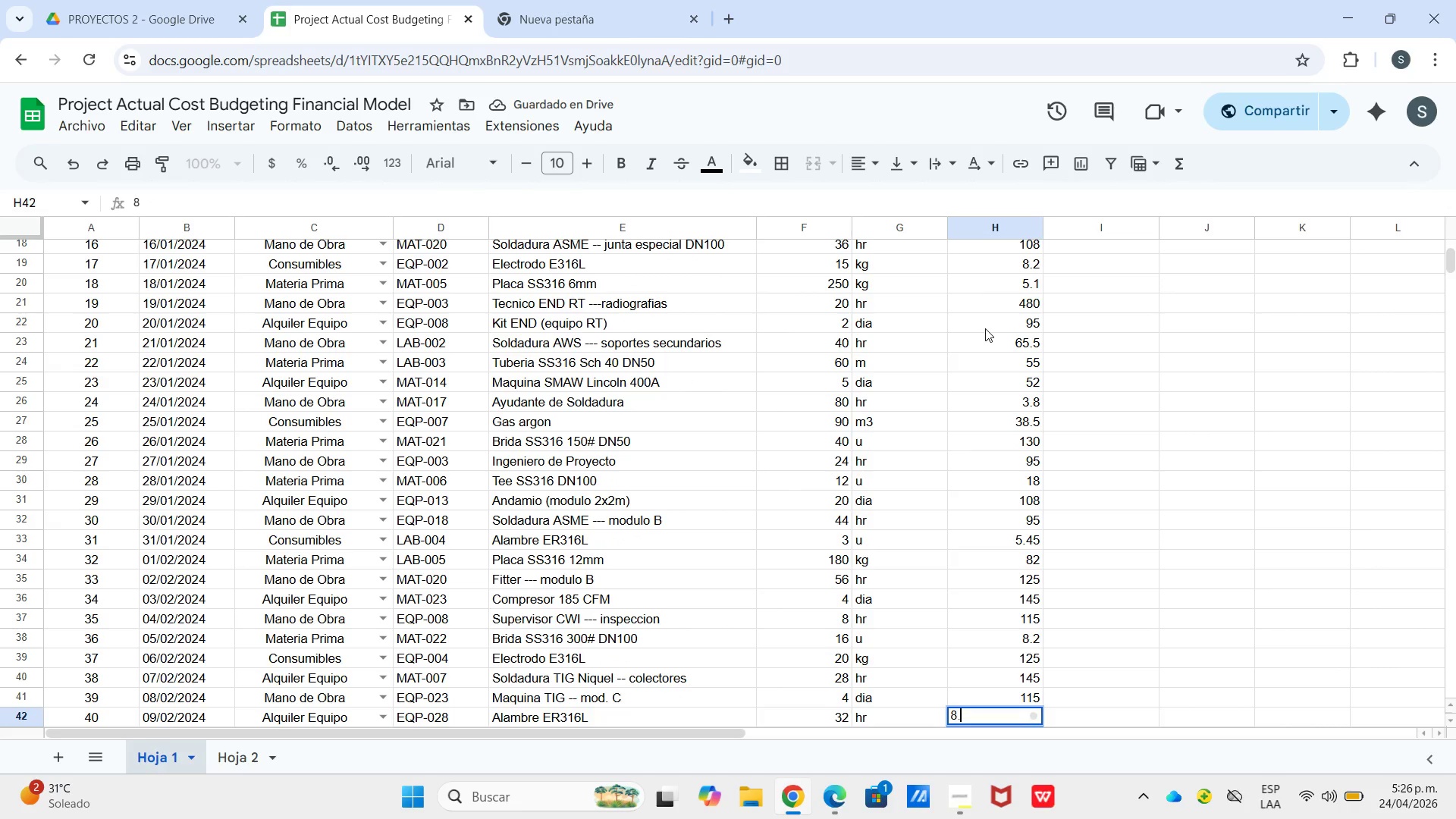 
key(NumpadDecimal)
 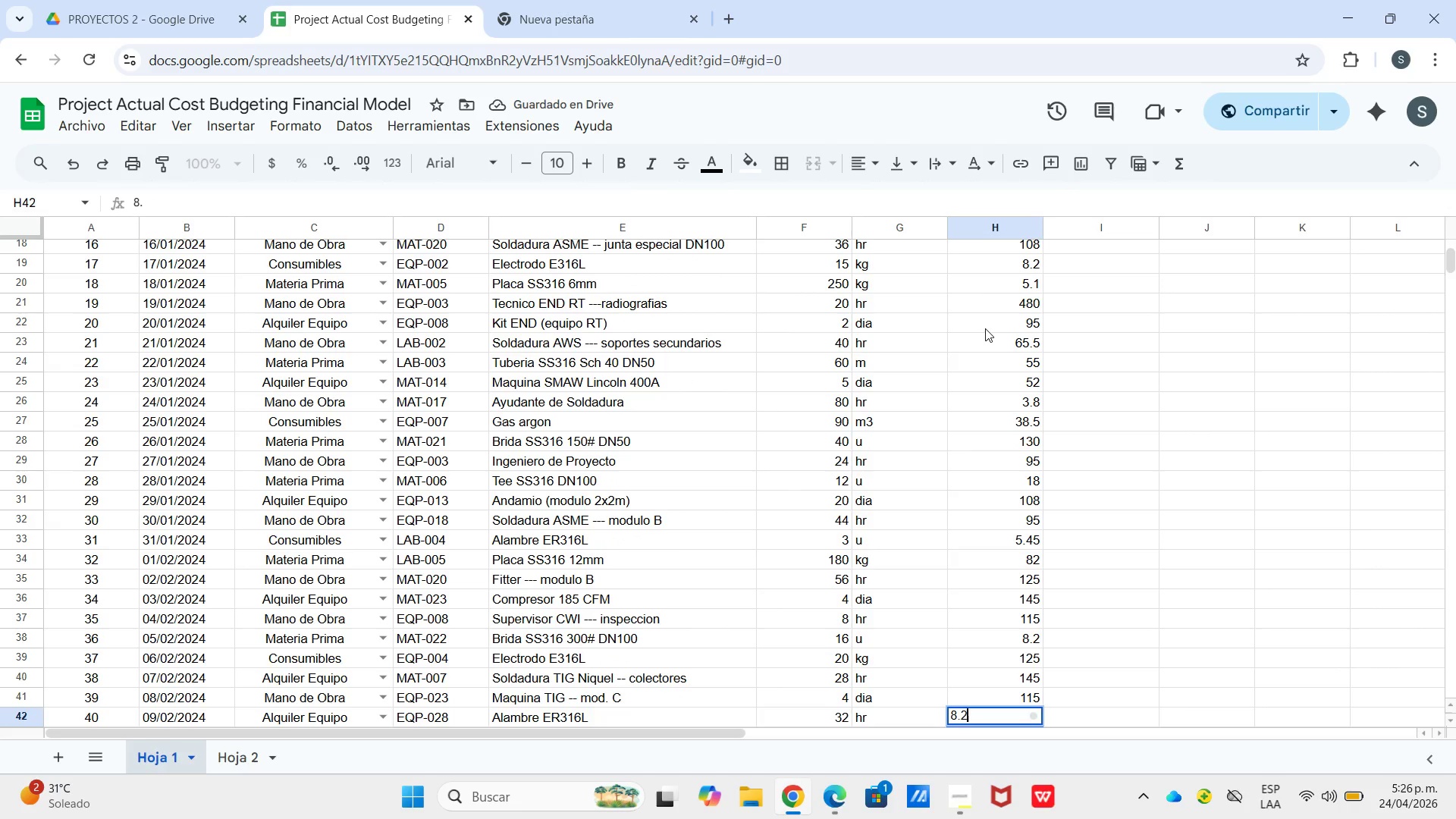 
key(Numpad2)
 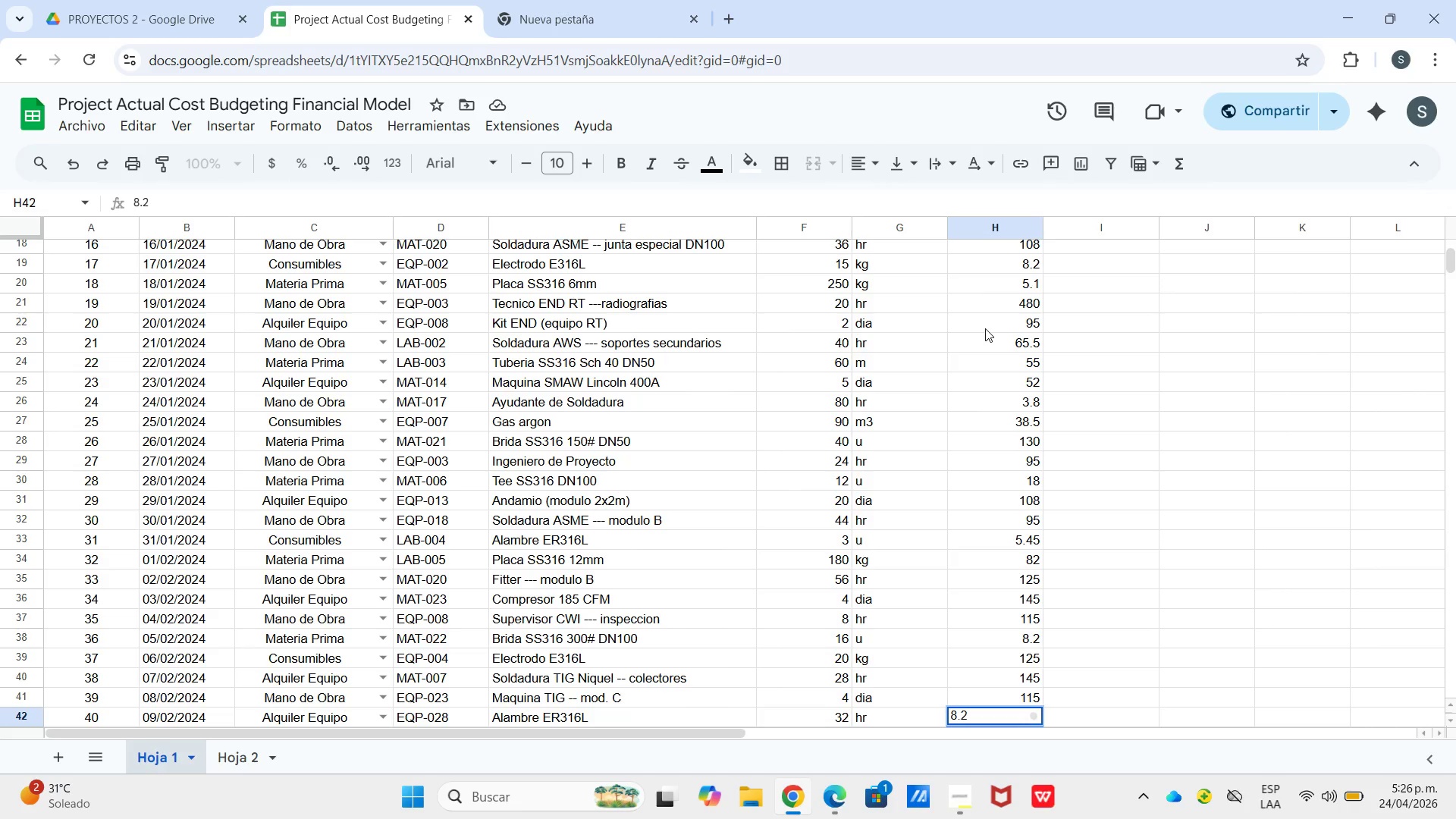 
key(Enter)
 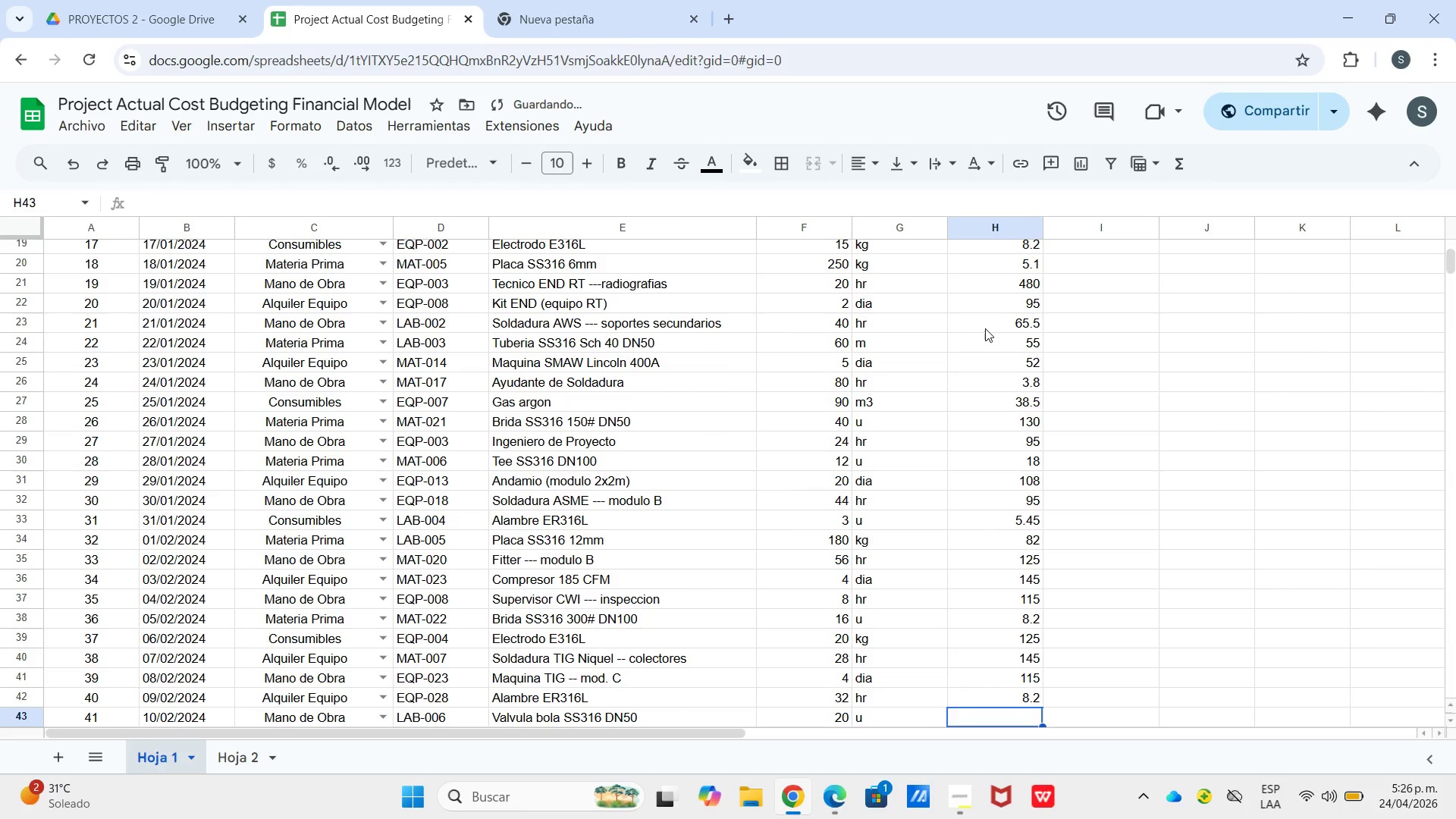 
key(Numpad1)
 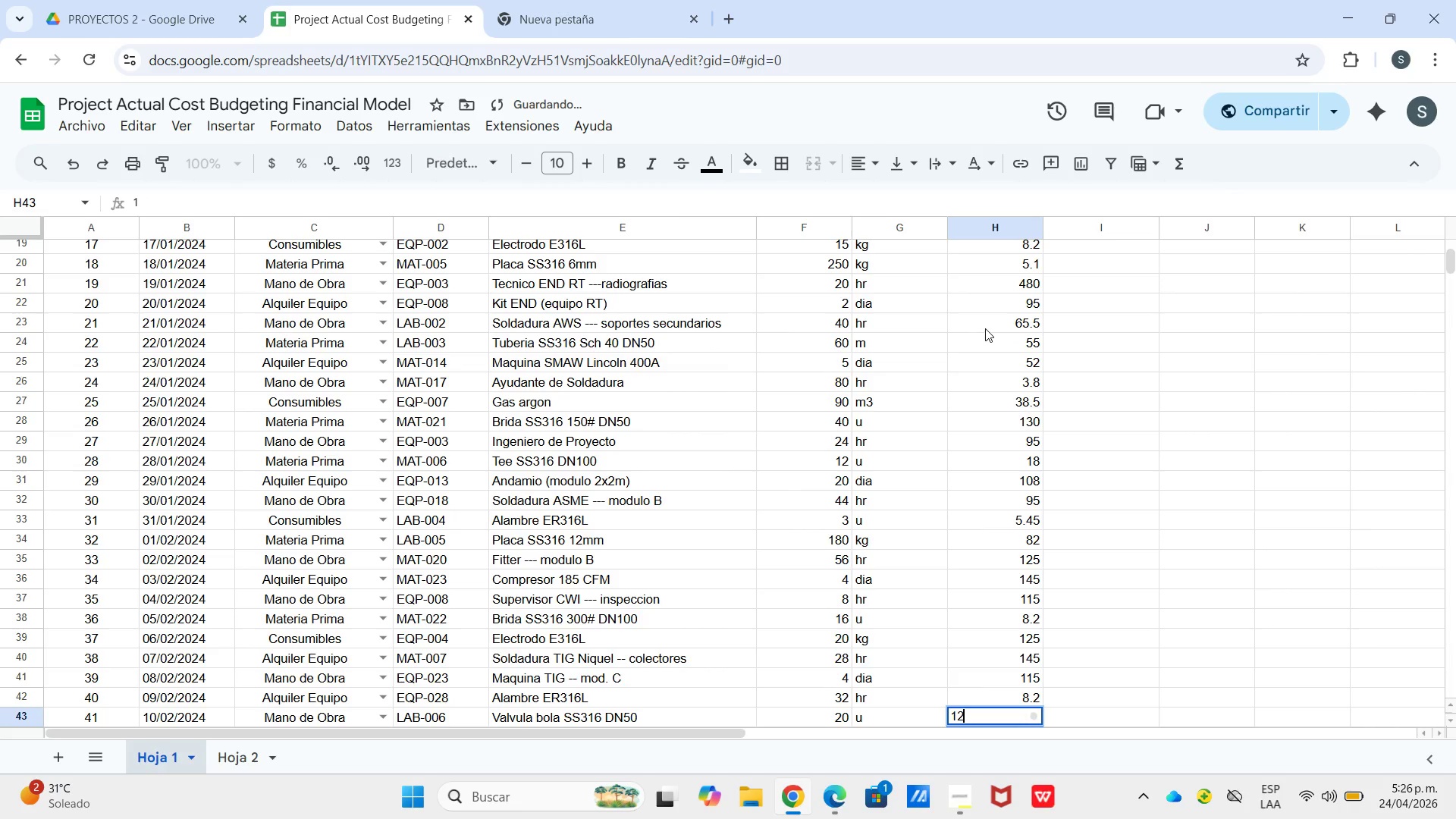 
key(Numpad2)
 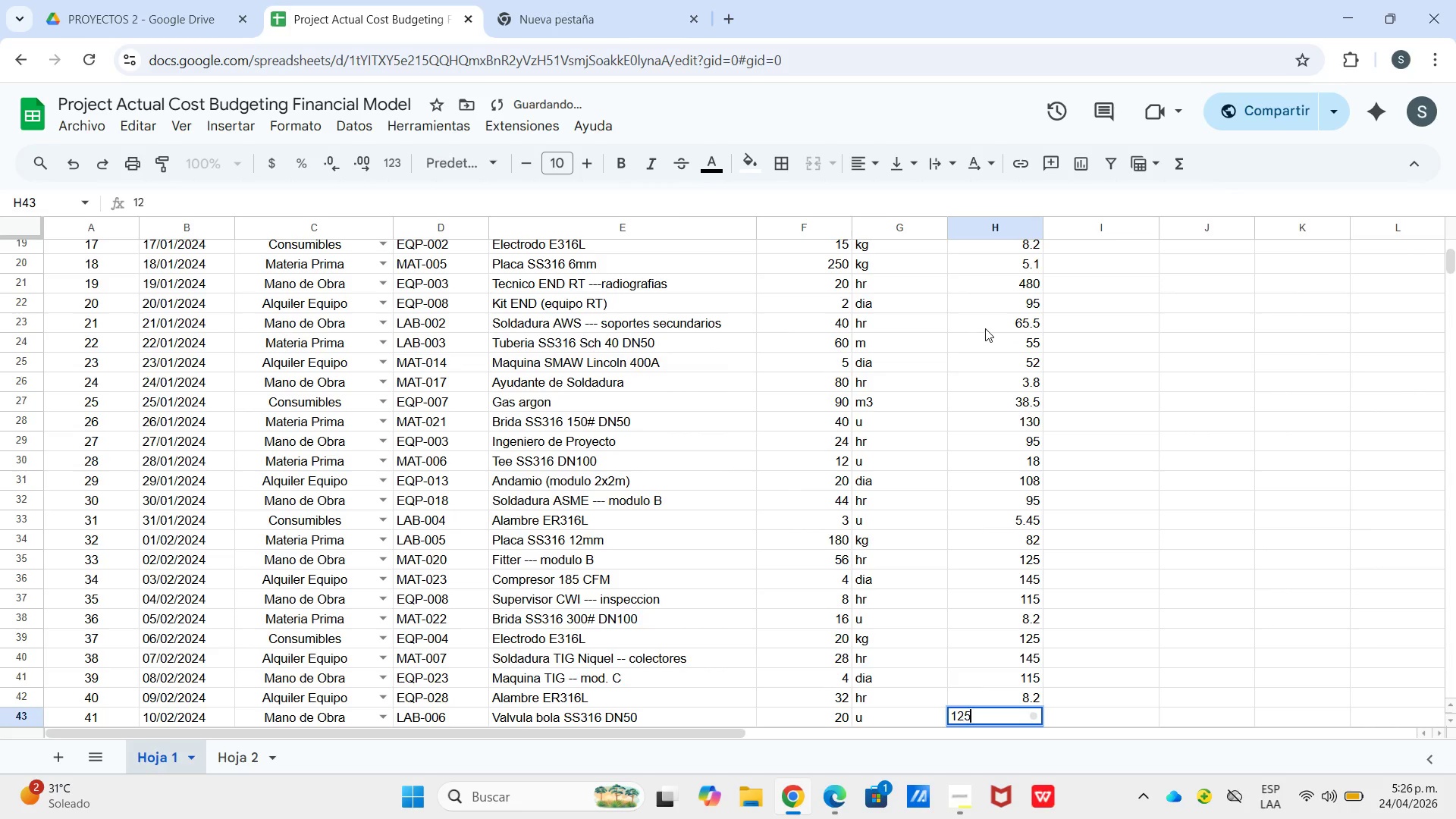 
key(Numpad5)
 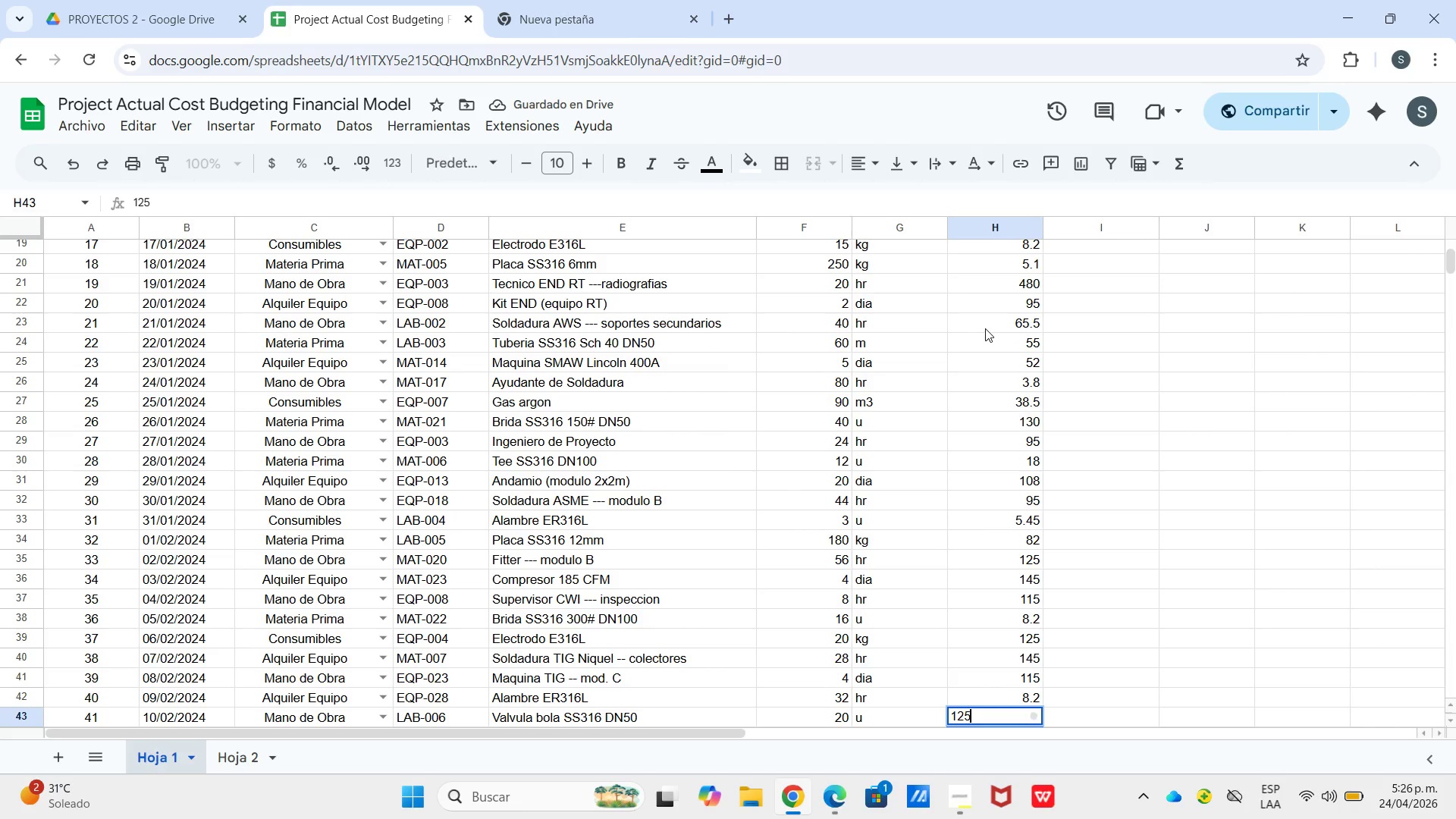 
key(Enter)
 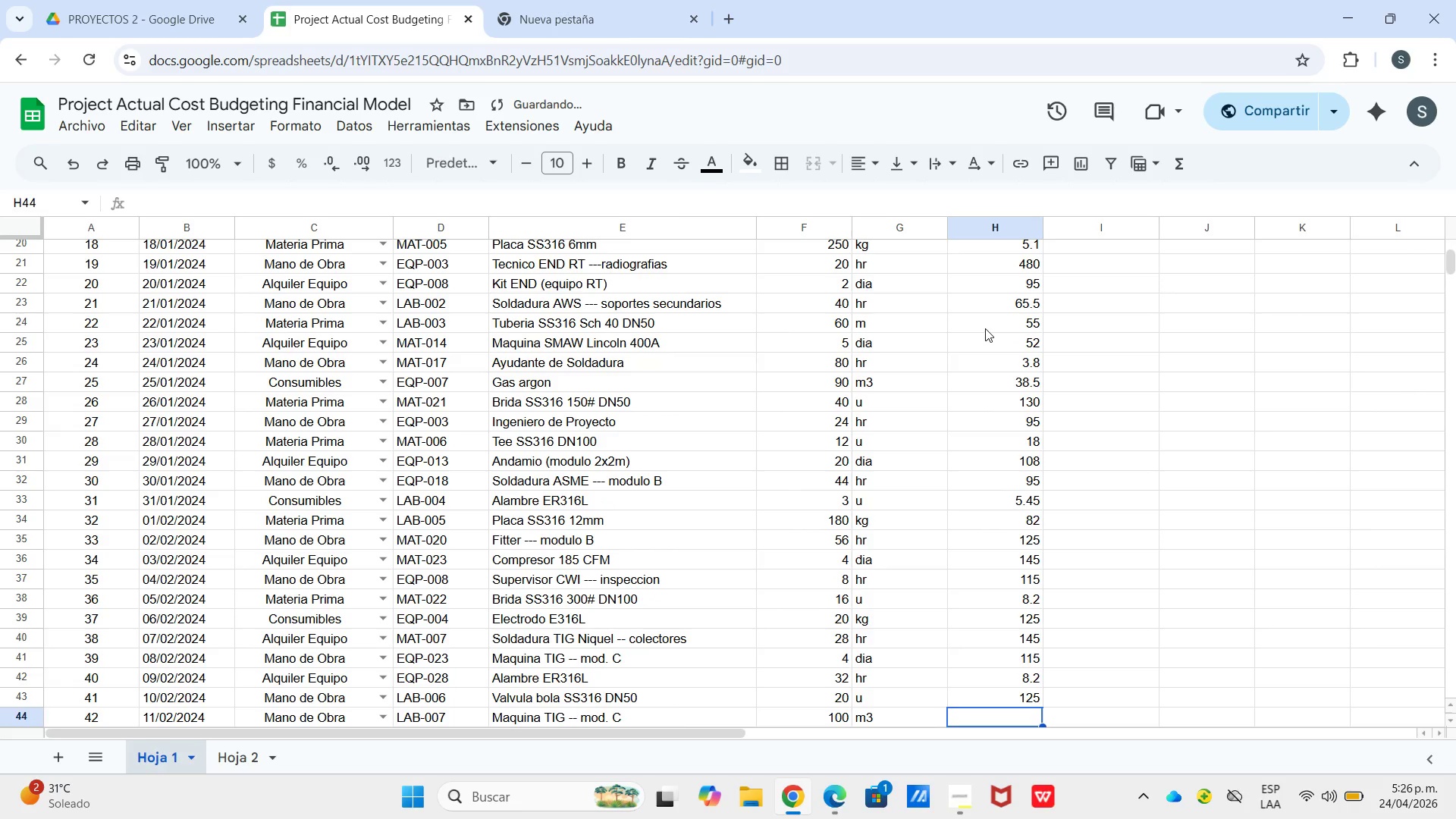 
key(Numpad6)
 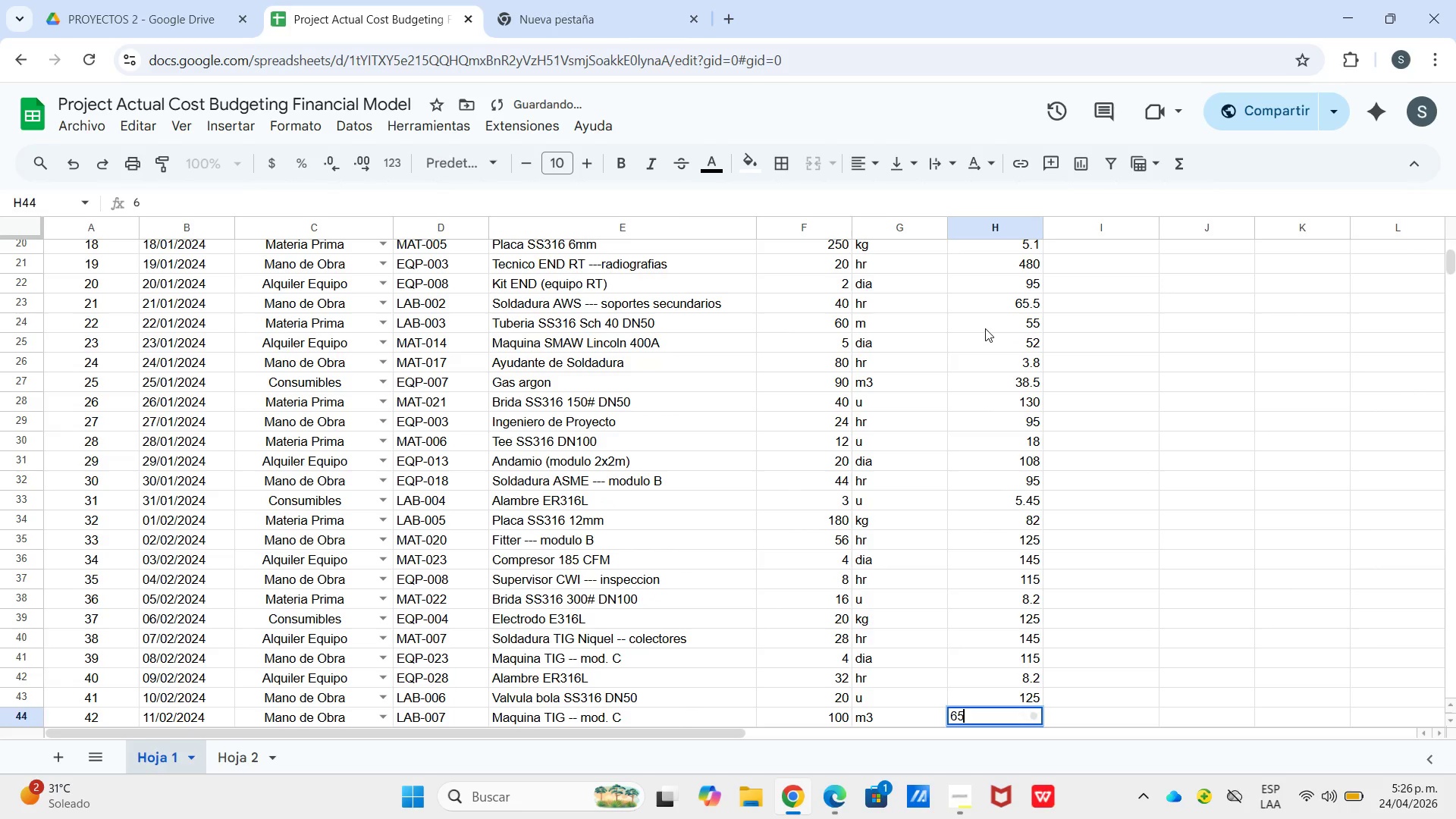 
key(Numpad5)
 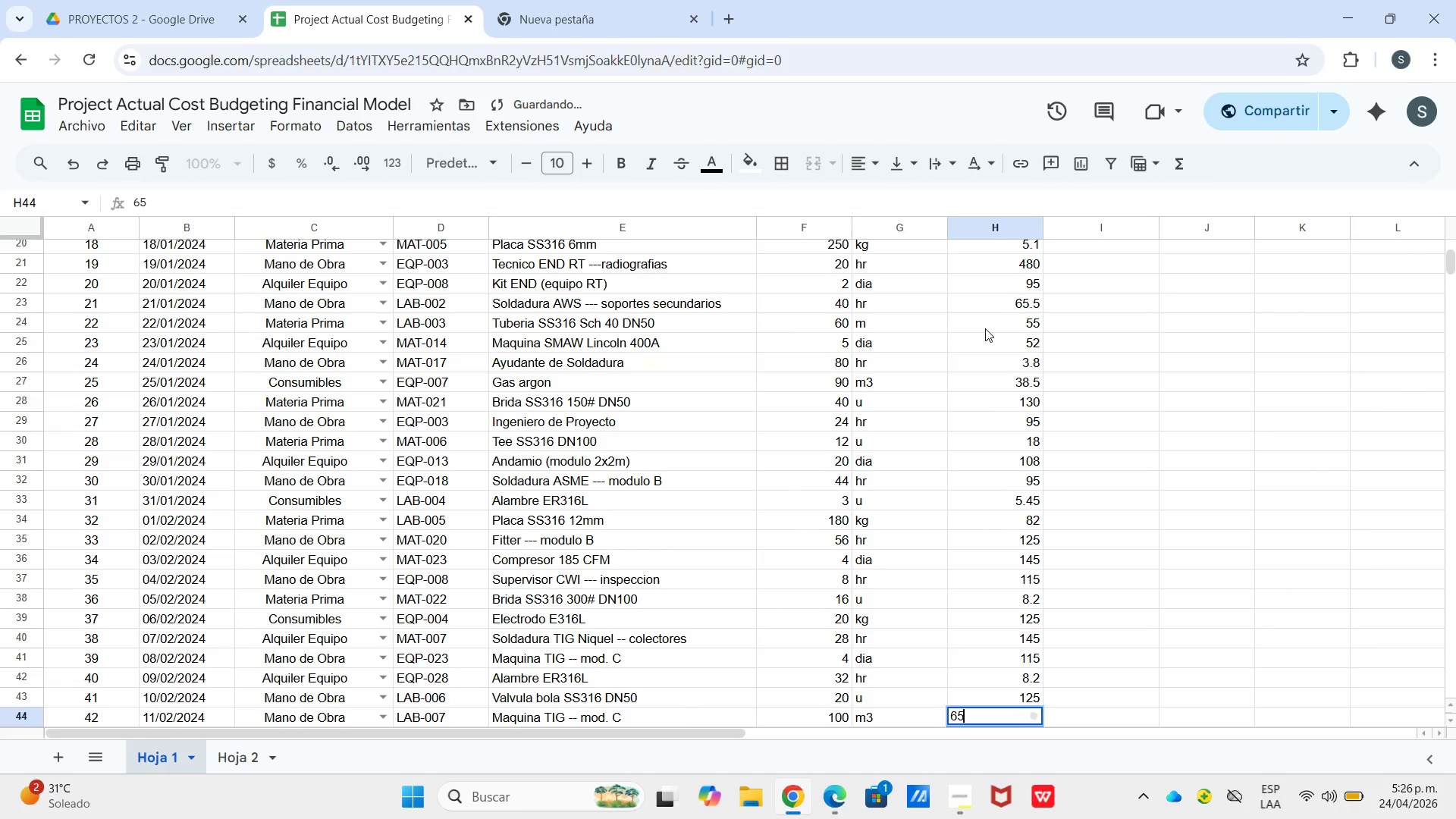 
key(Enter)
 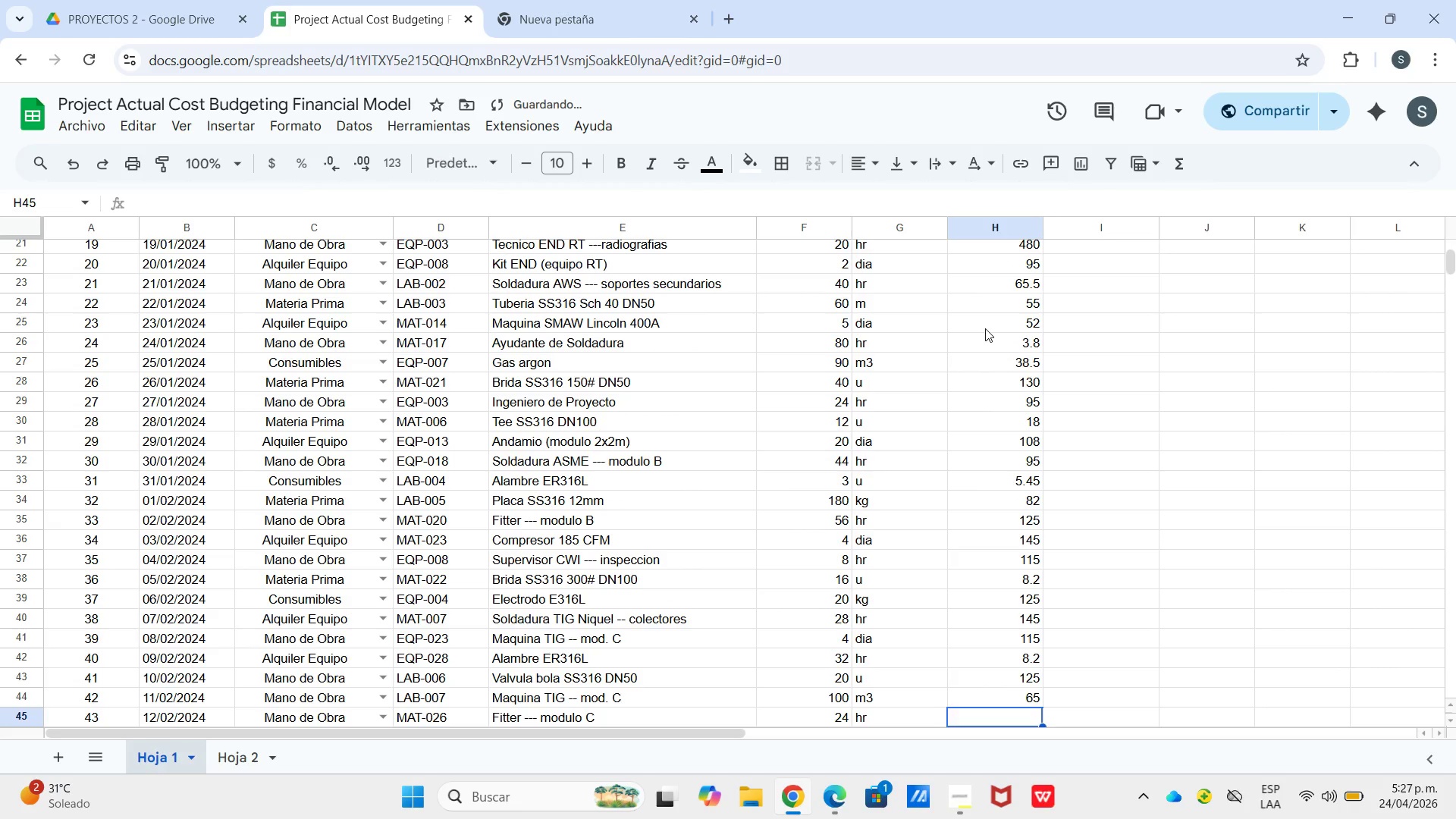 
key(Numpad9)
 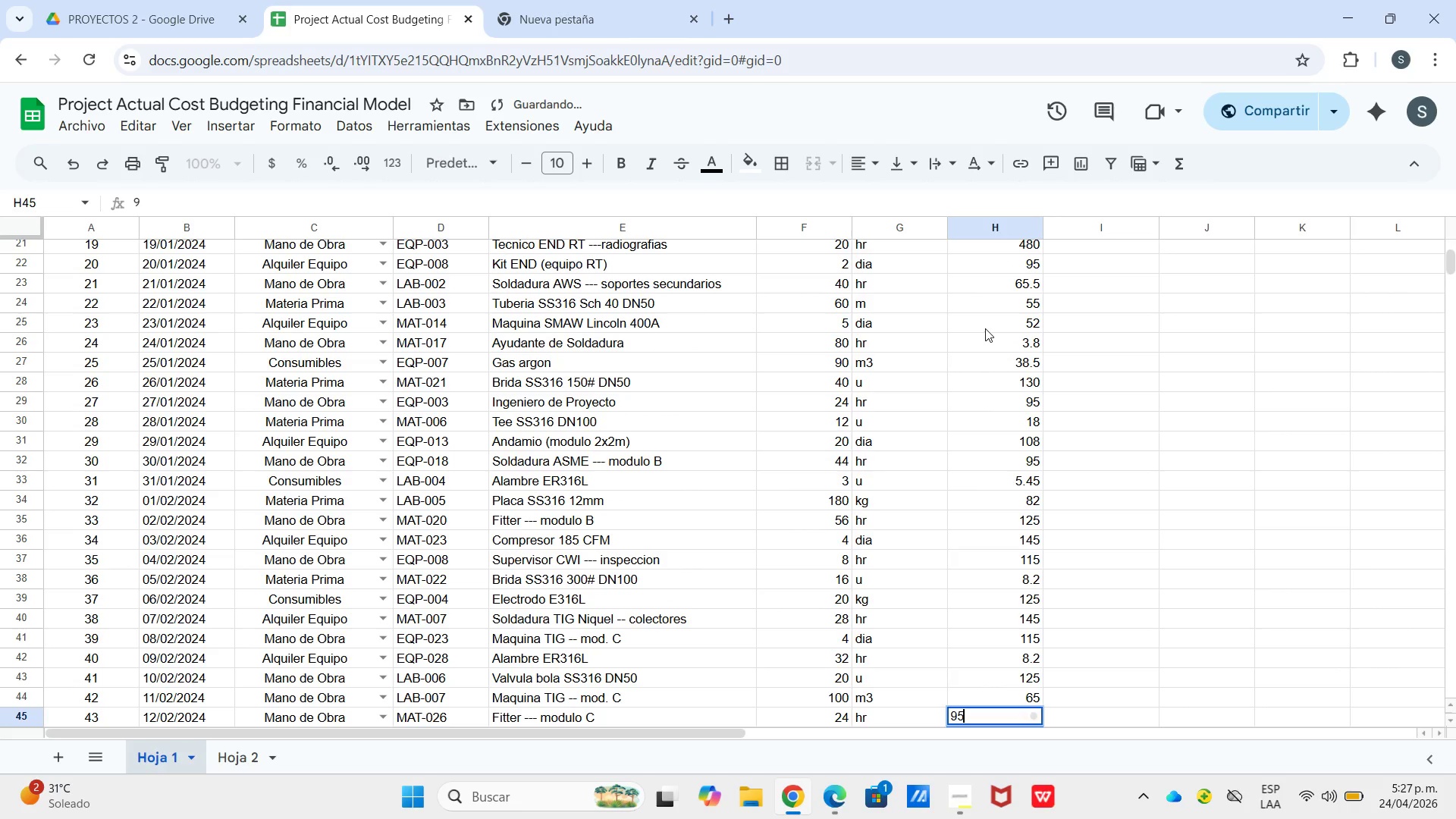 
key(Numpad5)
 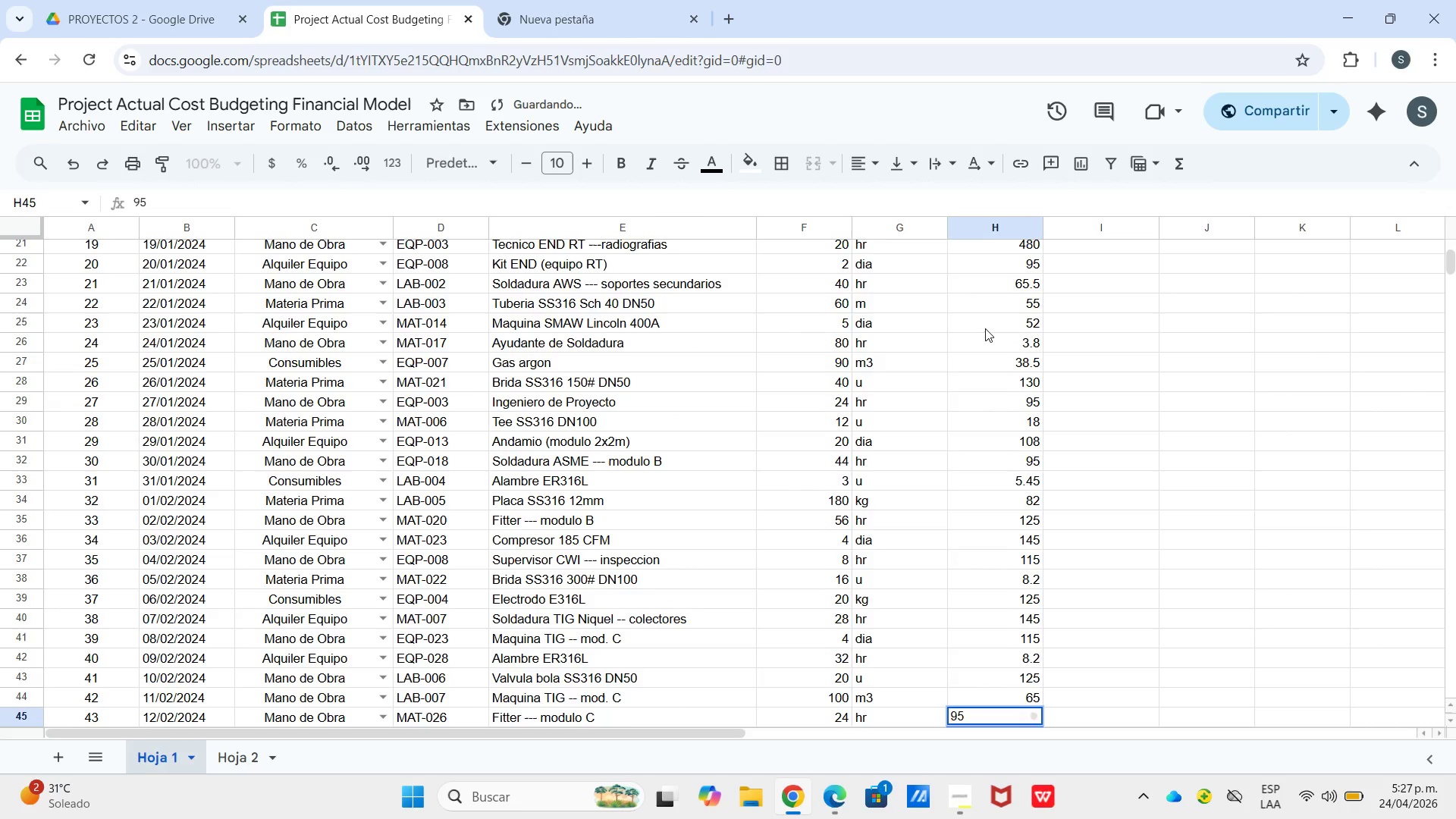 
key(Enter)
 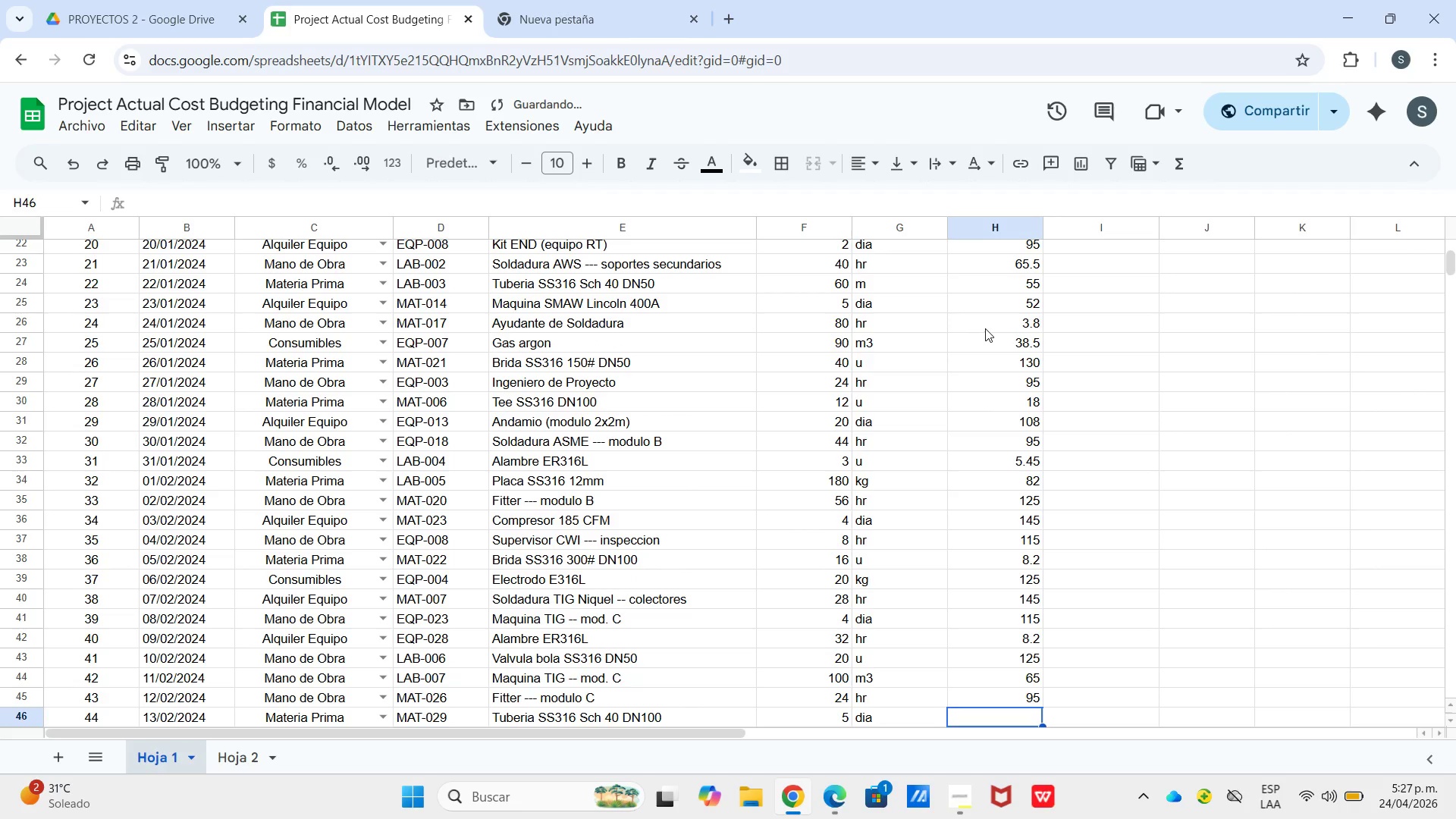 
key(Numpad4)
 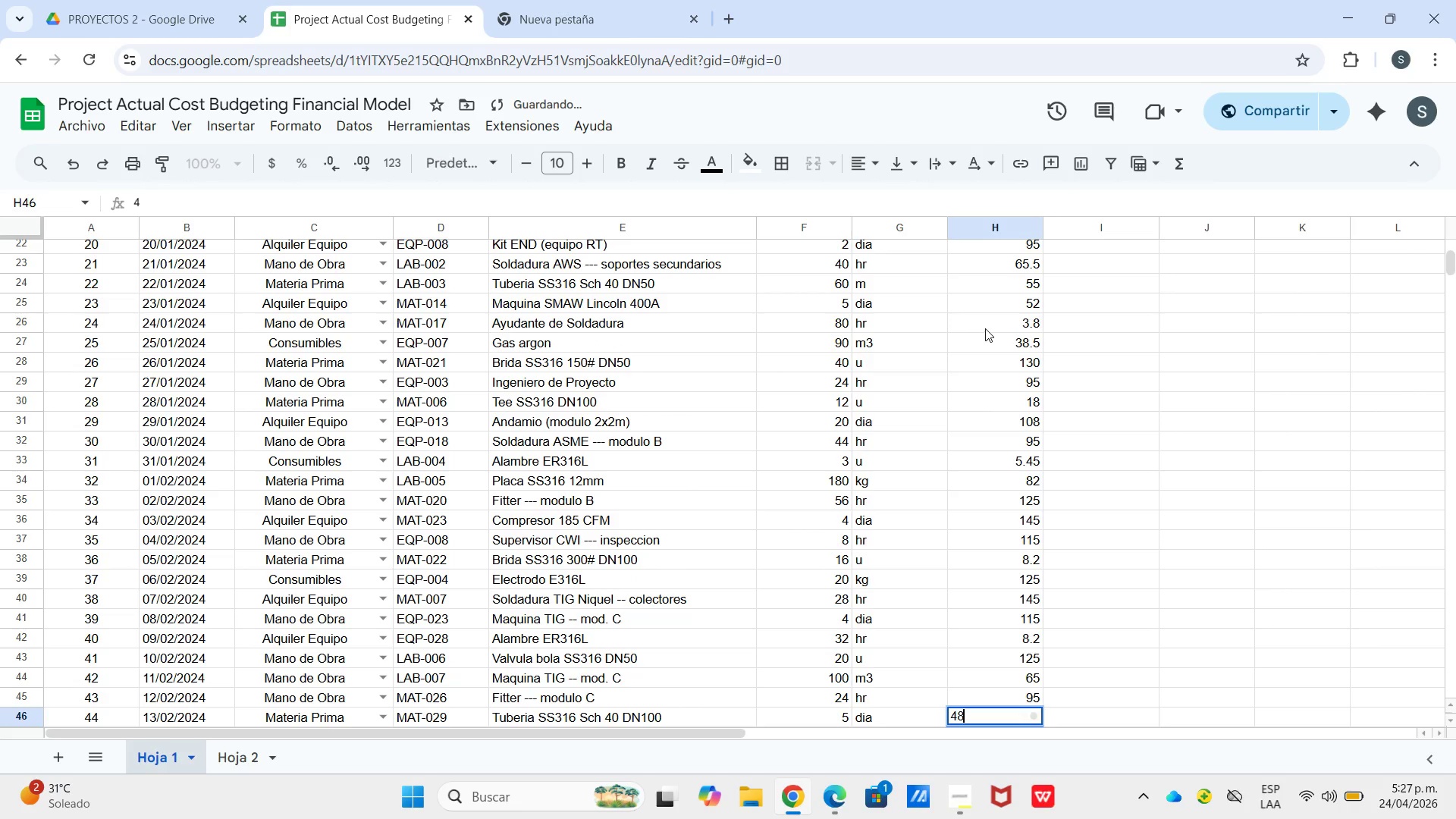 
key(Numpad8)
 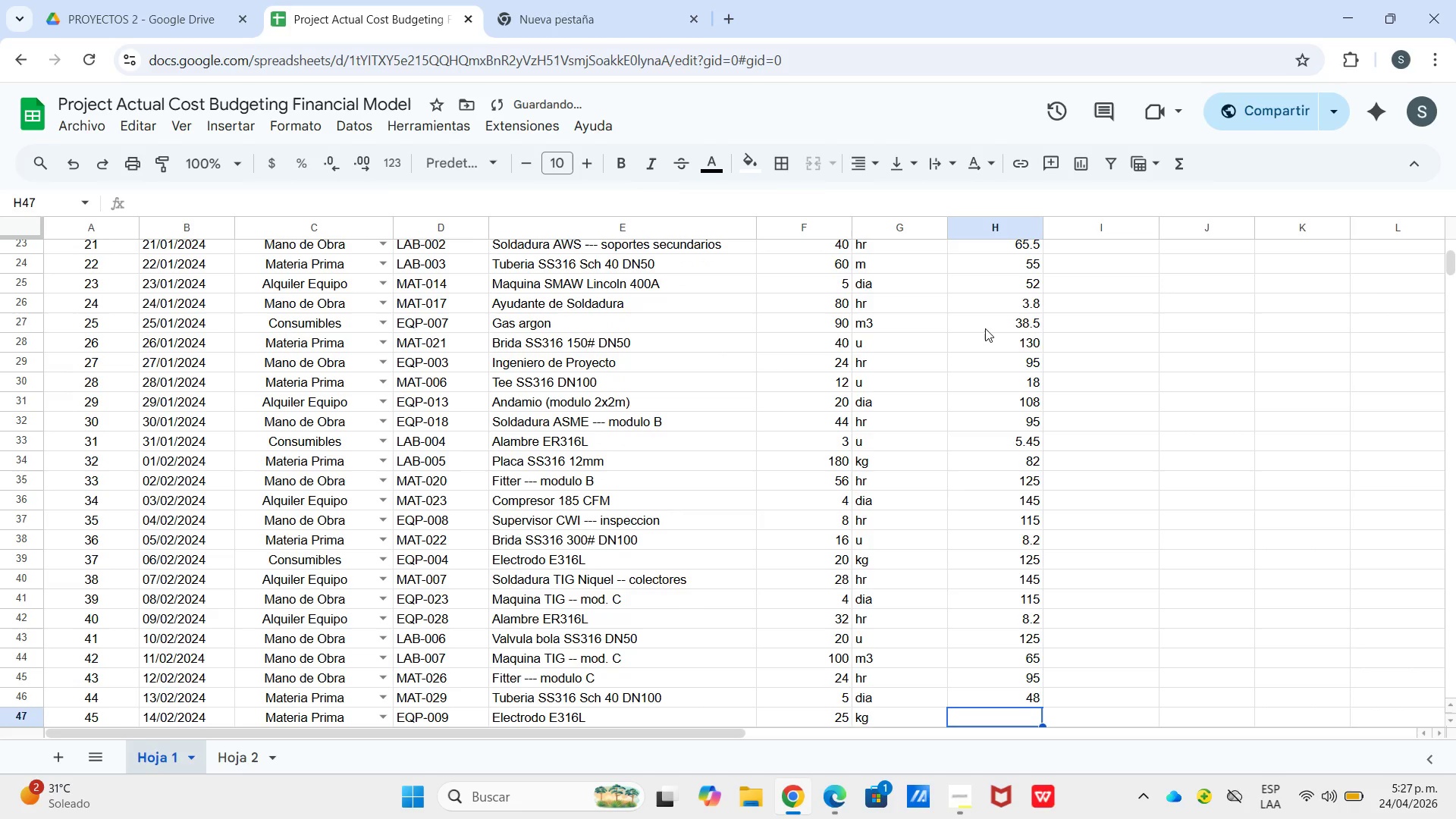 
key(Enter)
 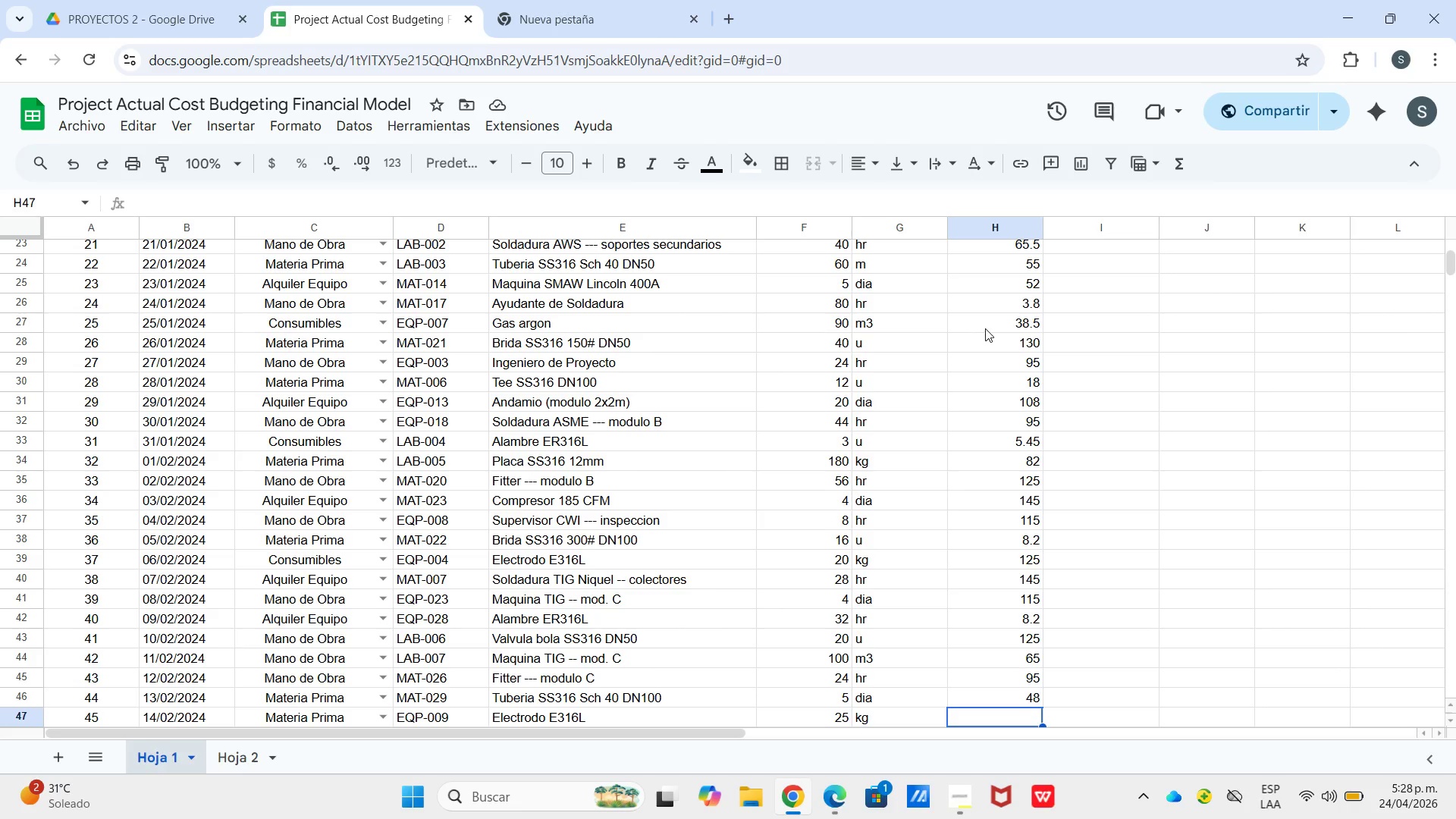 
wait(68.83)
 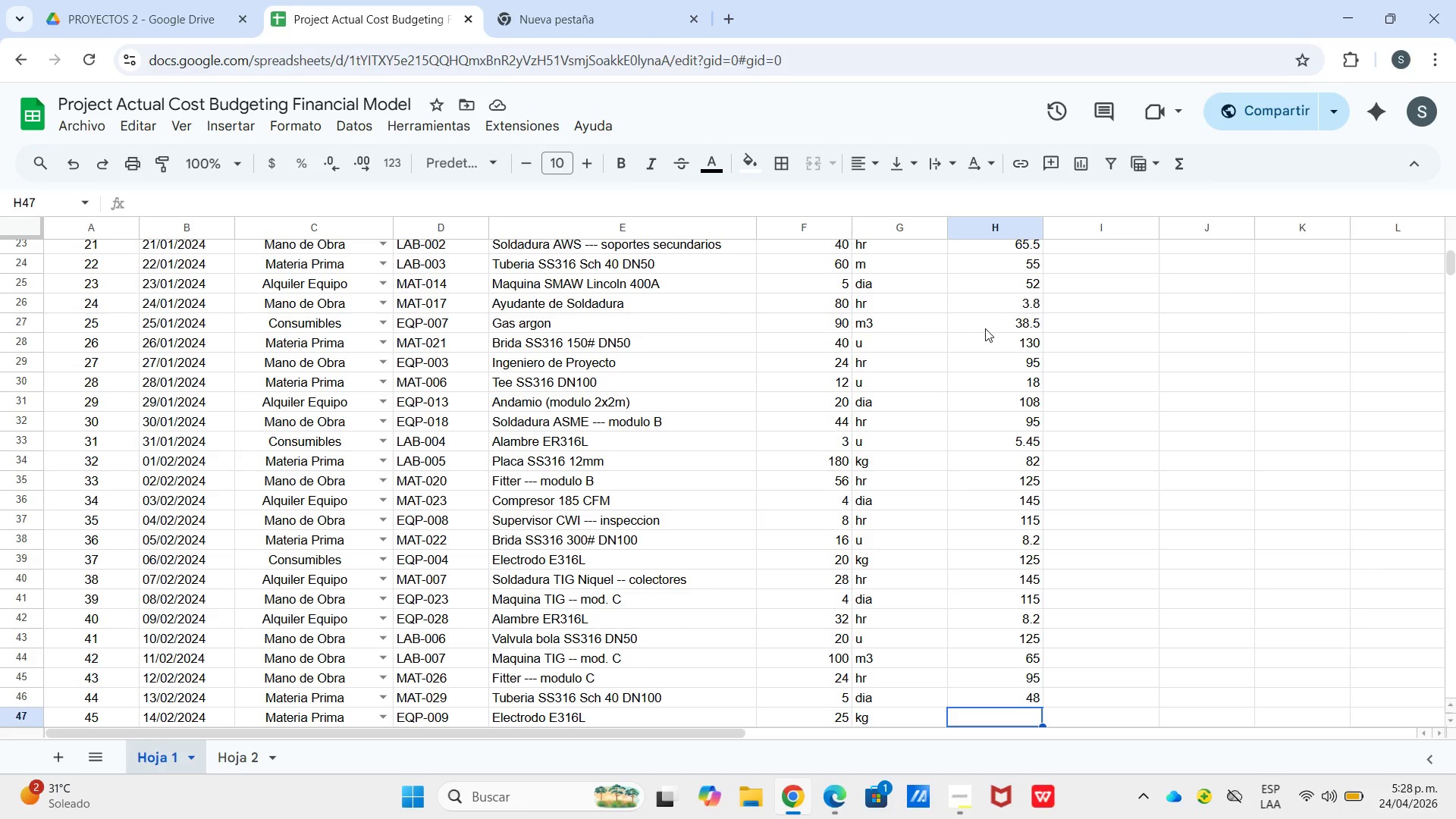 
scroll: coordinate [1003, 415], scroll_direction: up, amount: 6.0
 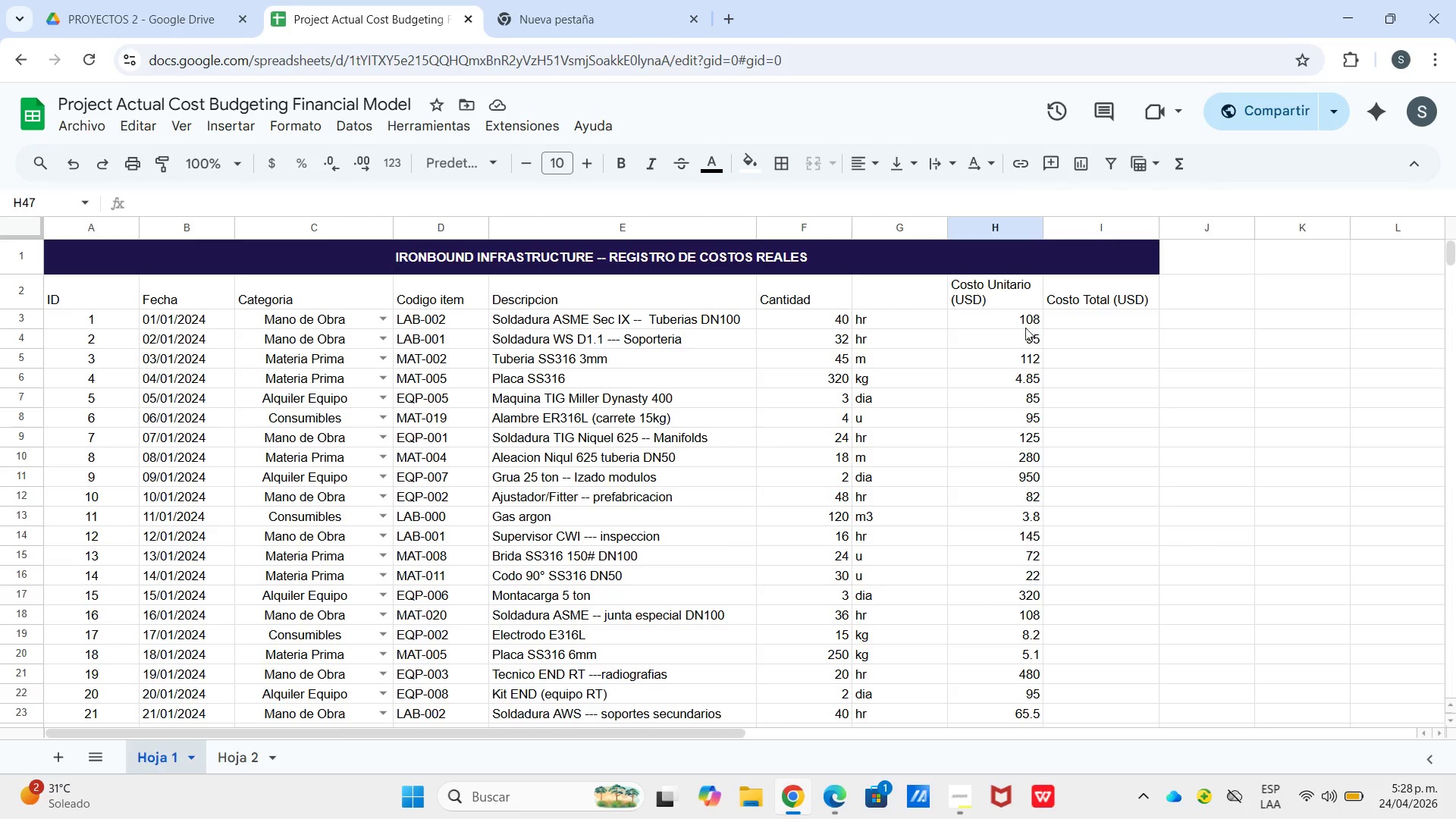 
left_click_drag(start_coordinate=[1025, 328], to_coordinate=[1036, 597])
 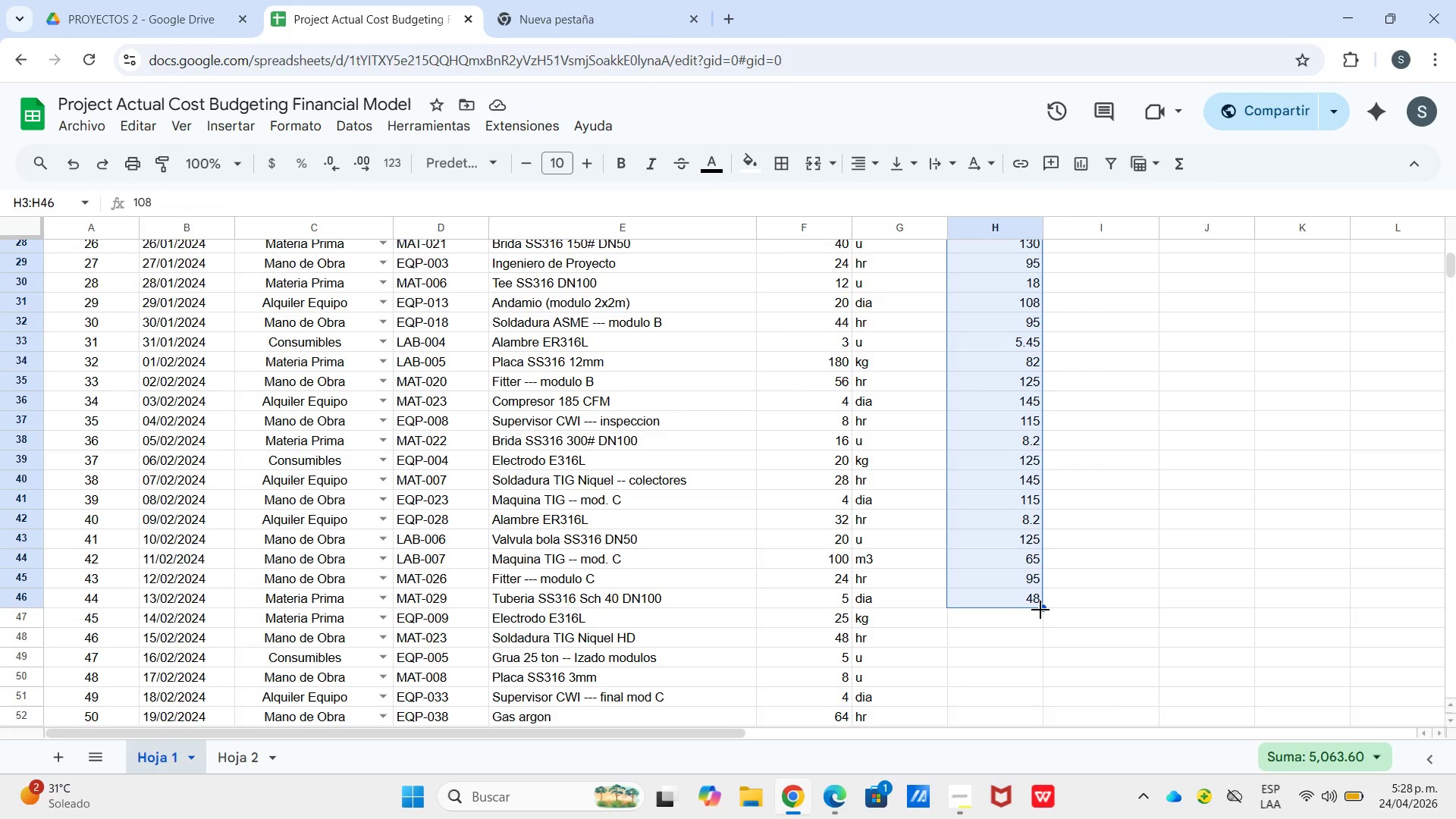 
scroll: coordinate [1022, 661], scroll_direction: down, amount: 6.0
 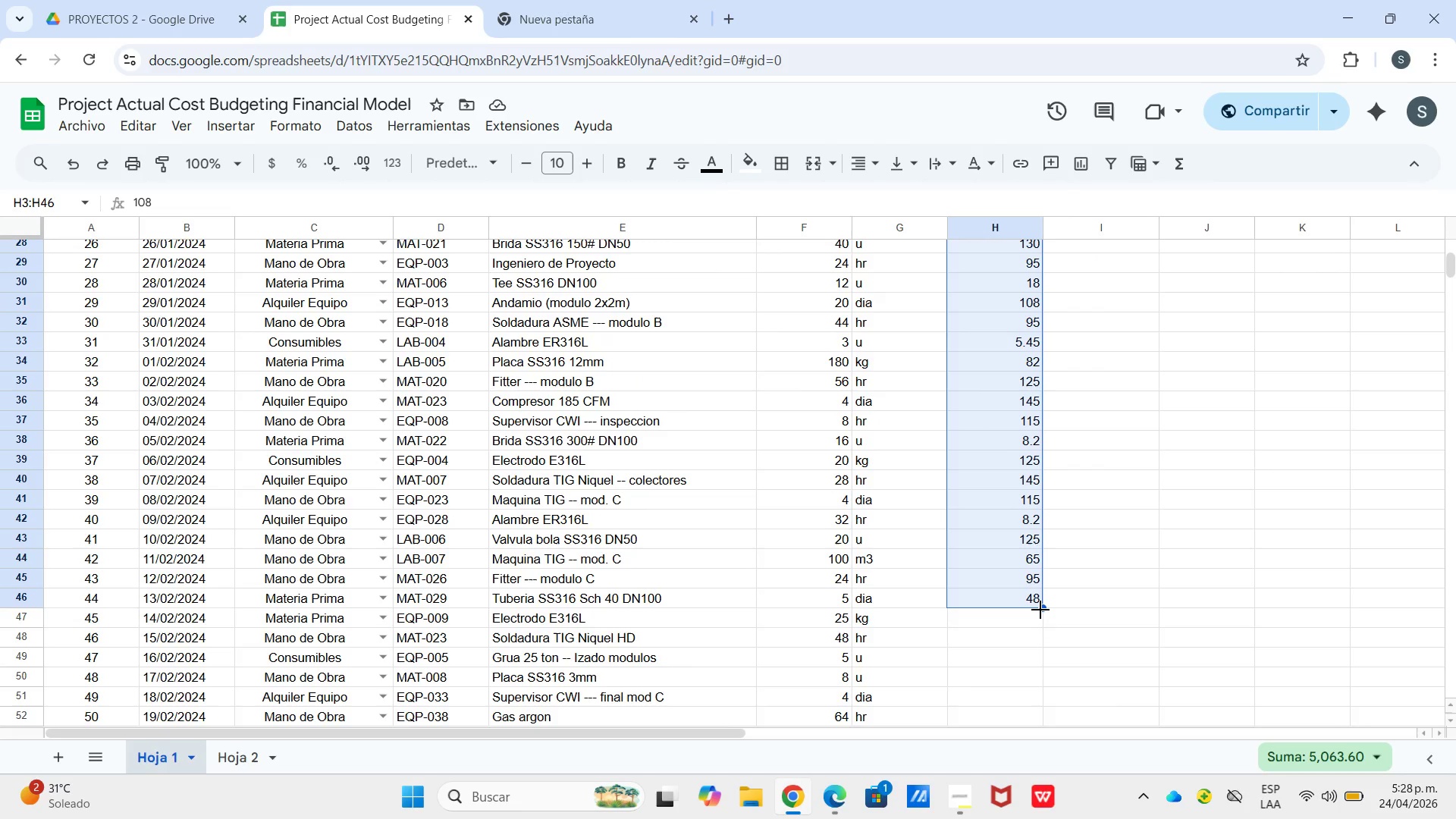 
left_click_drag(start_coordinate=[1040, 610], to_coordinate=[965, 361])
 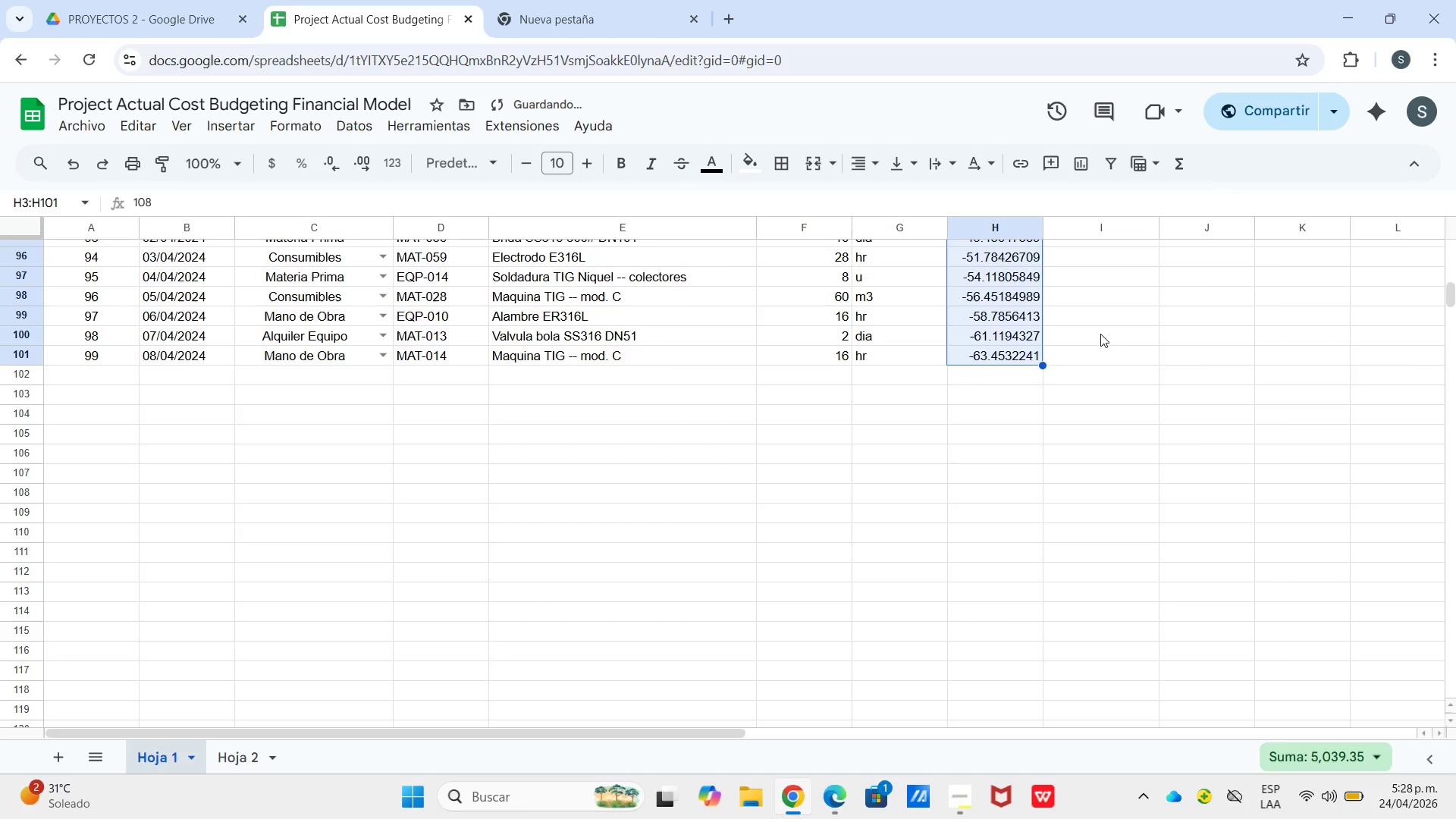 
scroll: coordinate [1021, 617], scroll_direction: down, amount: 14.0
 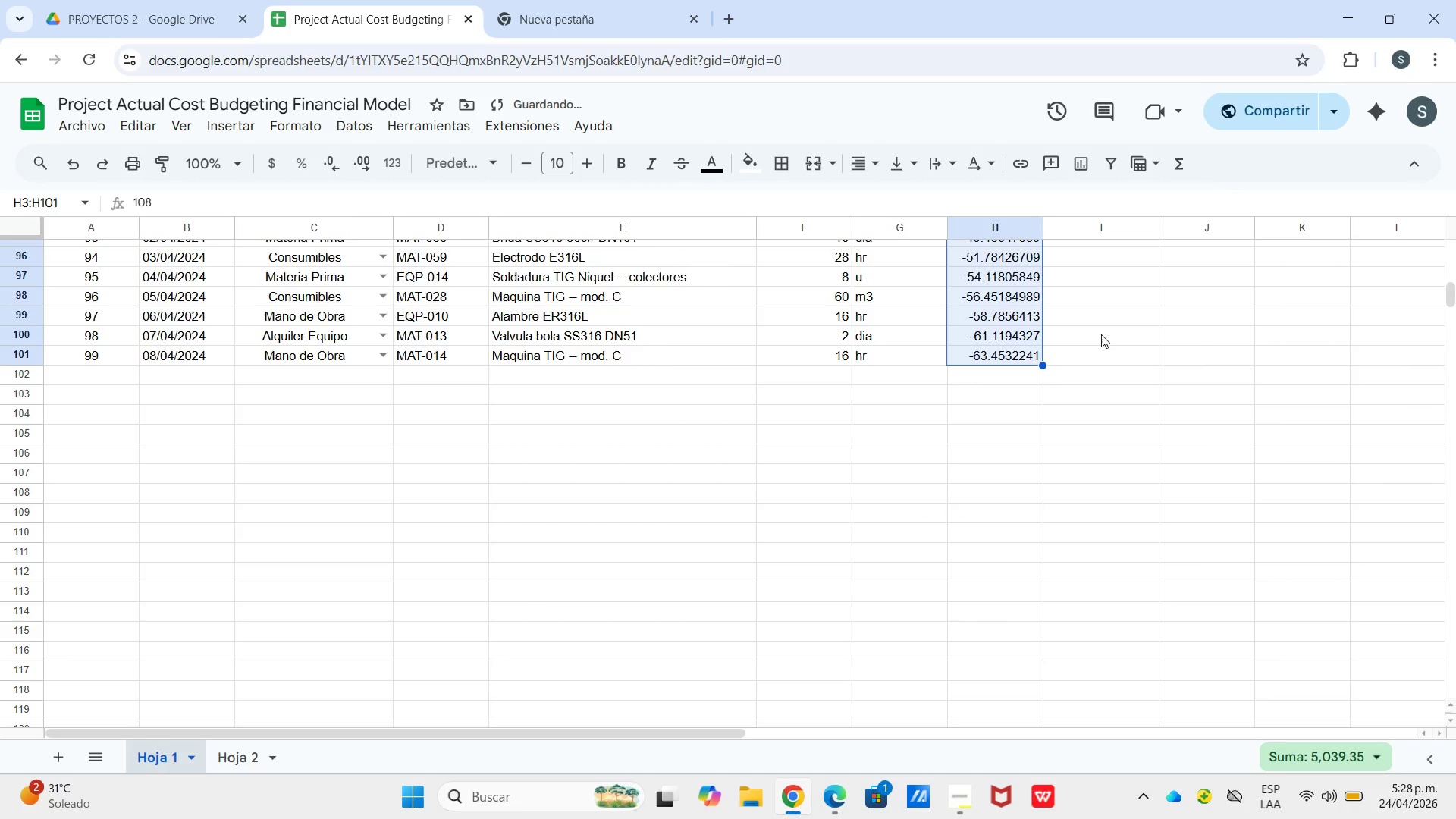 
left_click([1095, 338])
 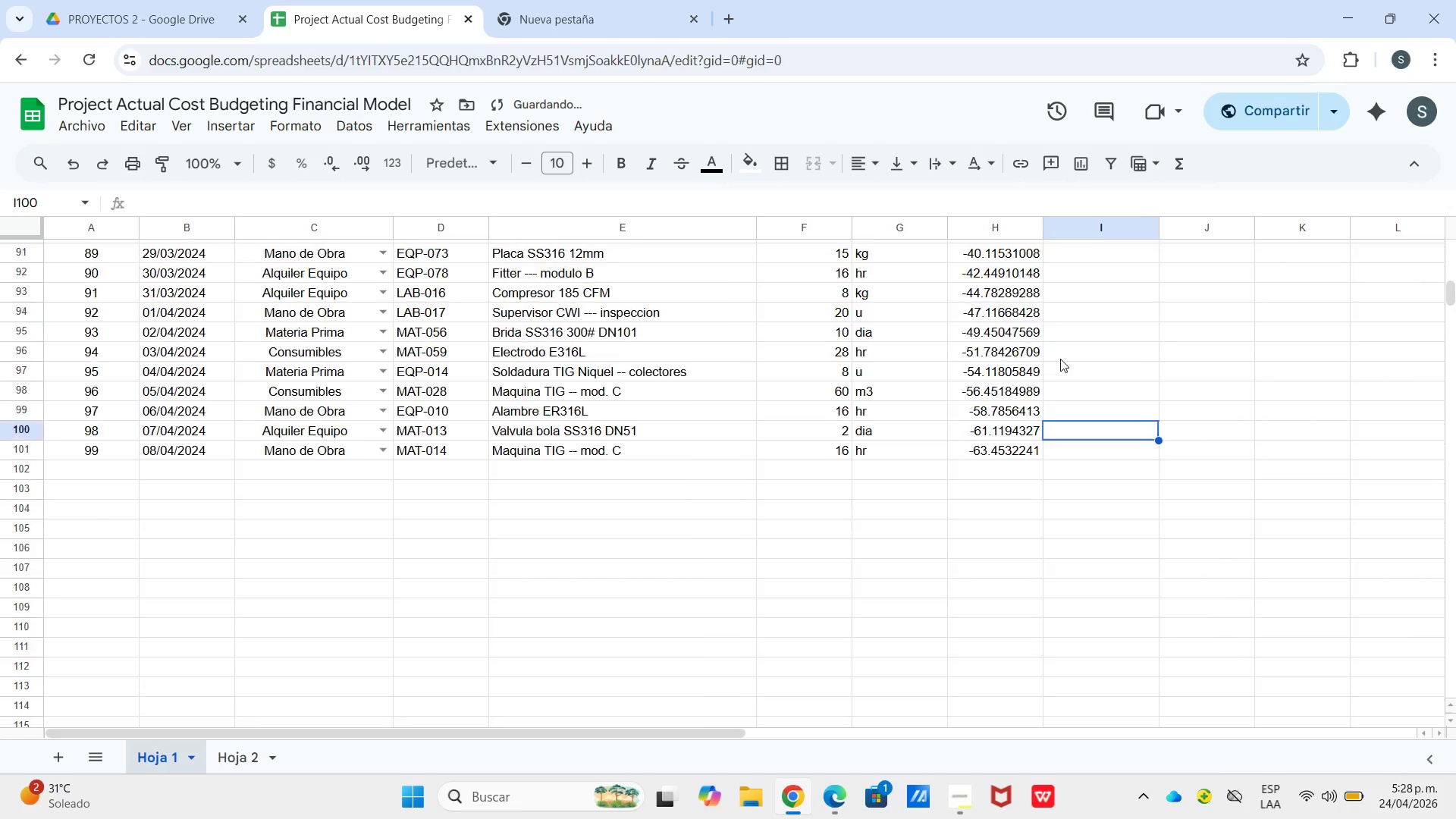 
scroll: coordinate [1021, 429], scroll_direction: up, amount: 14.0
 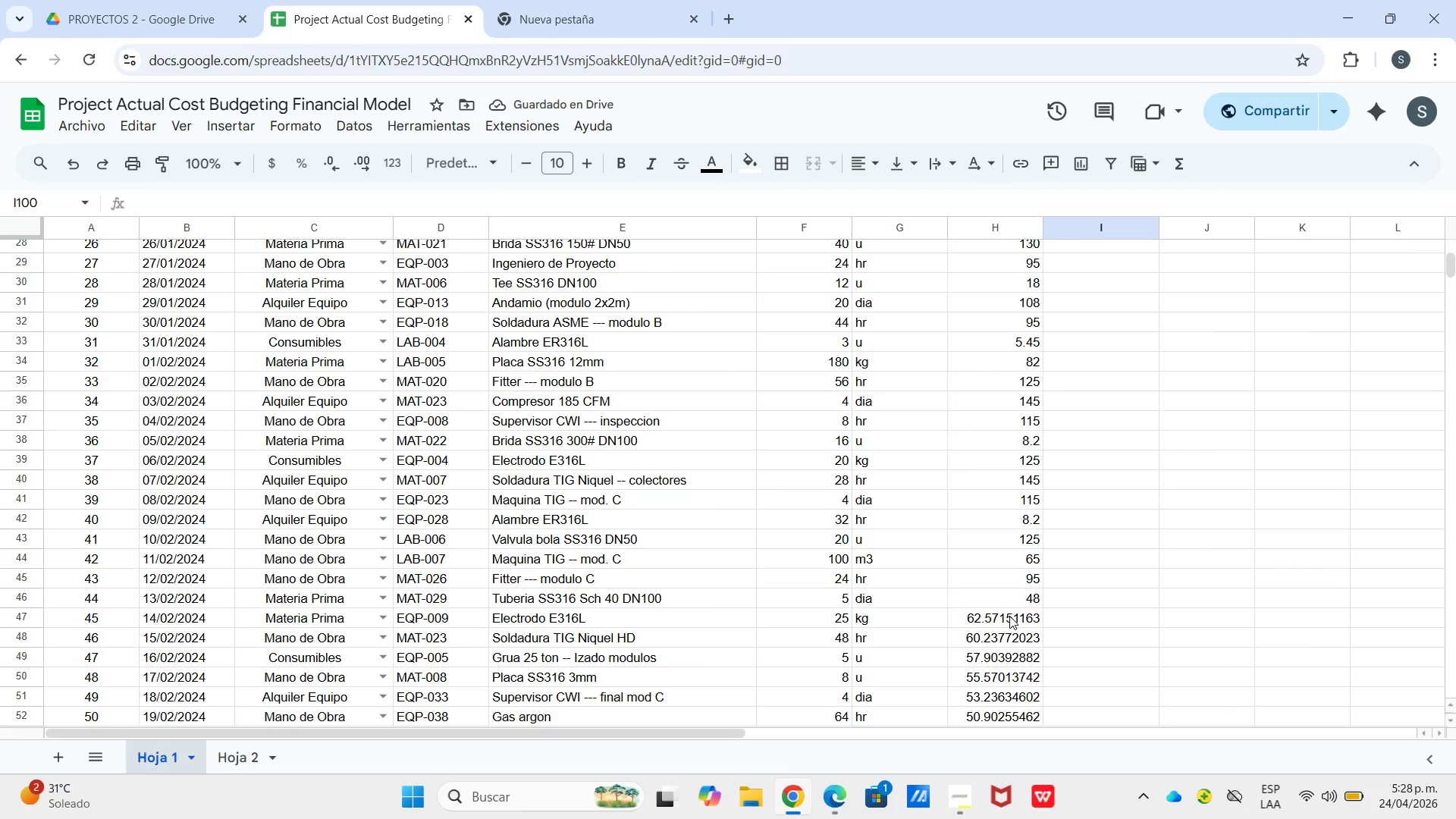 
left_click_drag(start_coordinate=[1009, 616], to_coordinate=[1025, 546])
 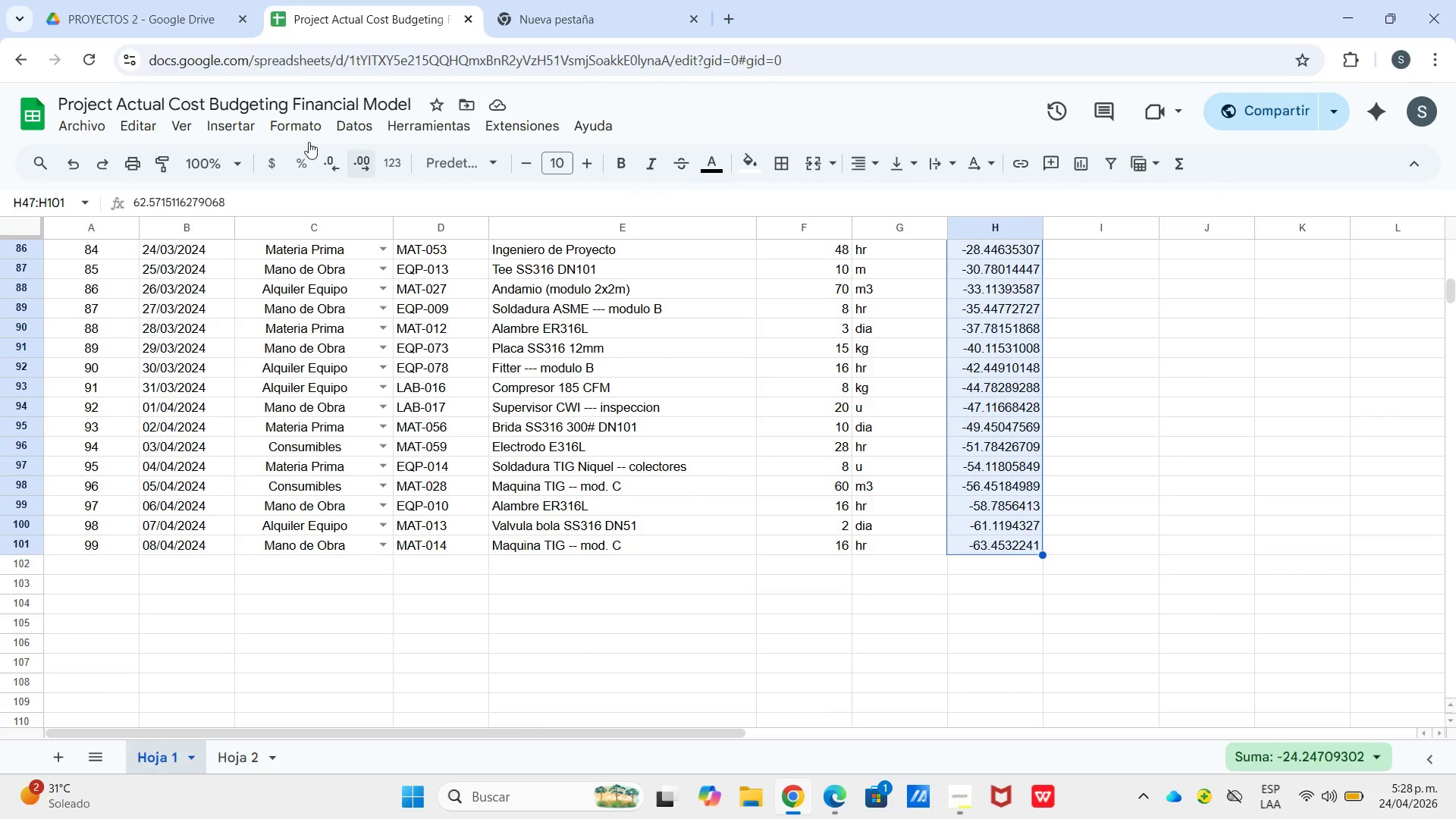 
scroll: coordinate [1013, 627], scroll_direction: down, amount: 12.0
 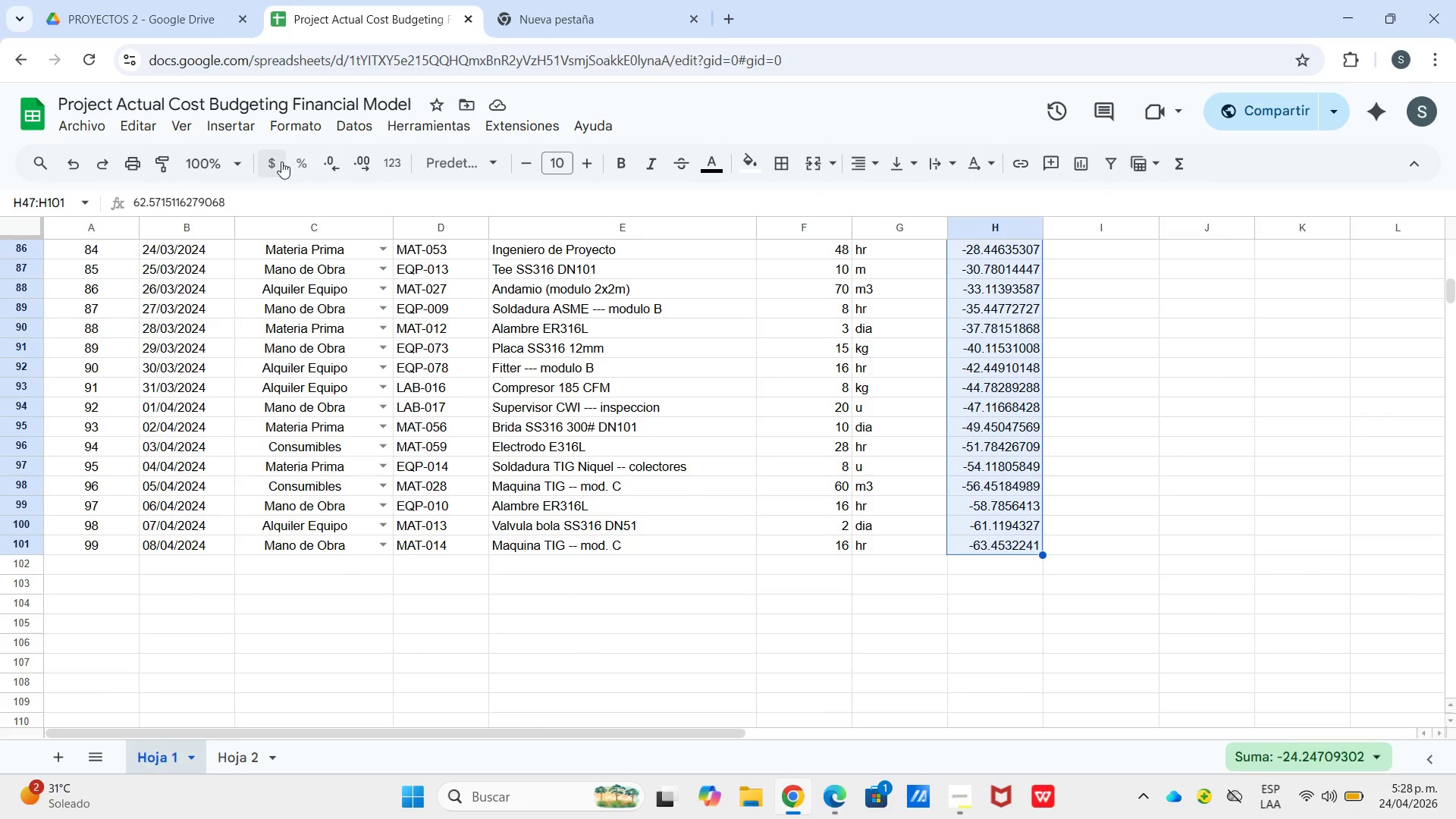 
left_click([275, 165])
 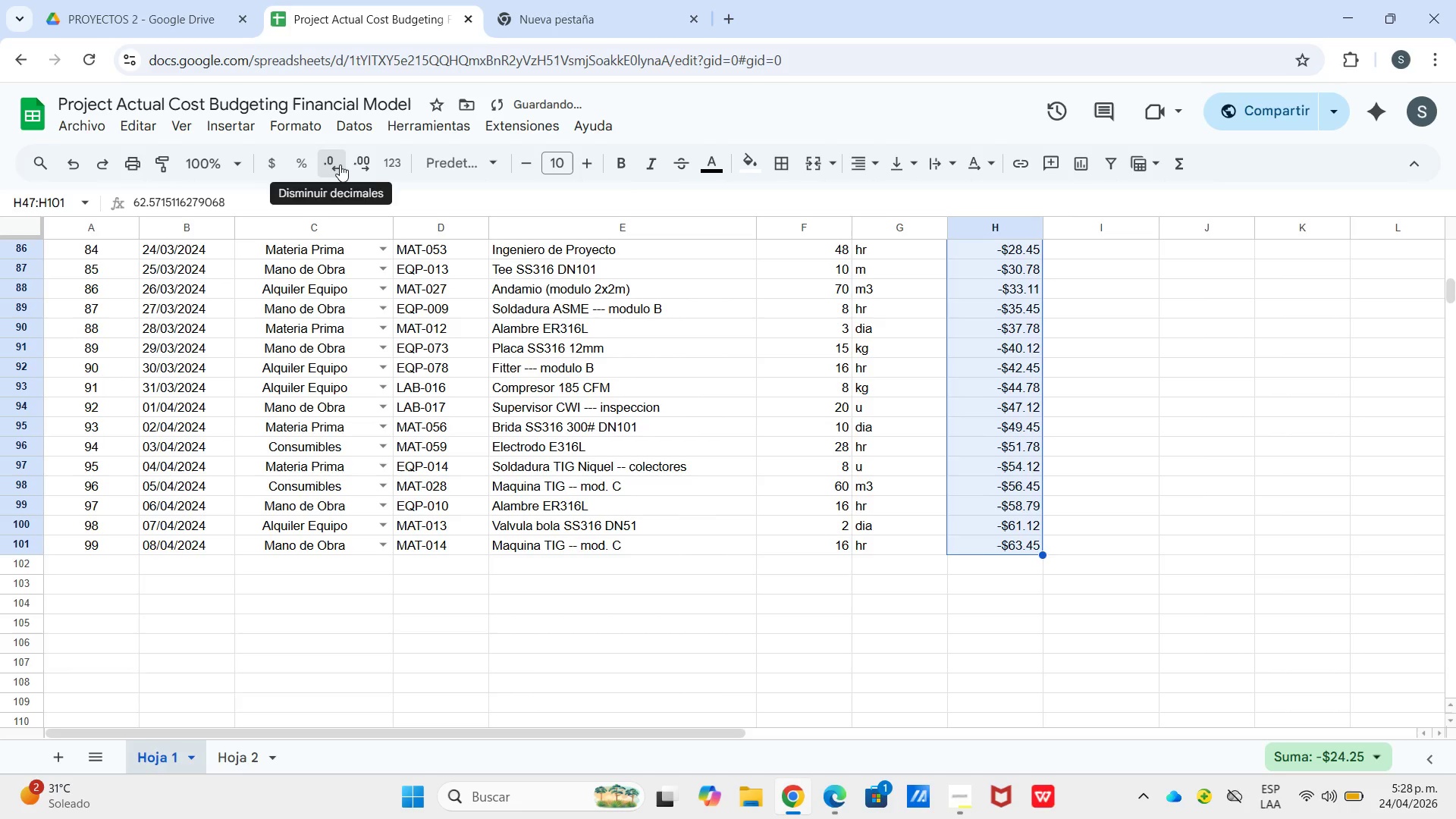 
double_click([339, 164])
 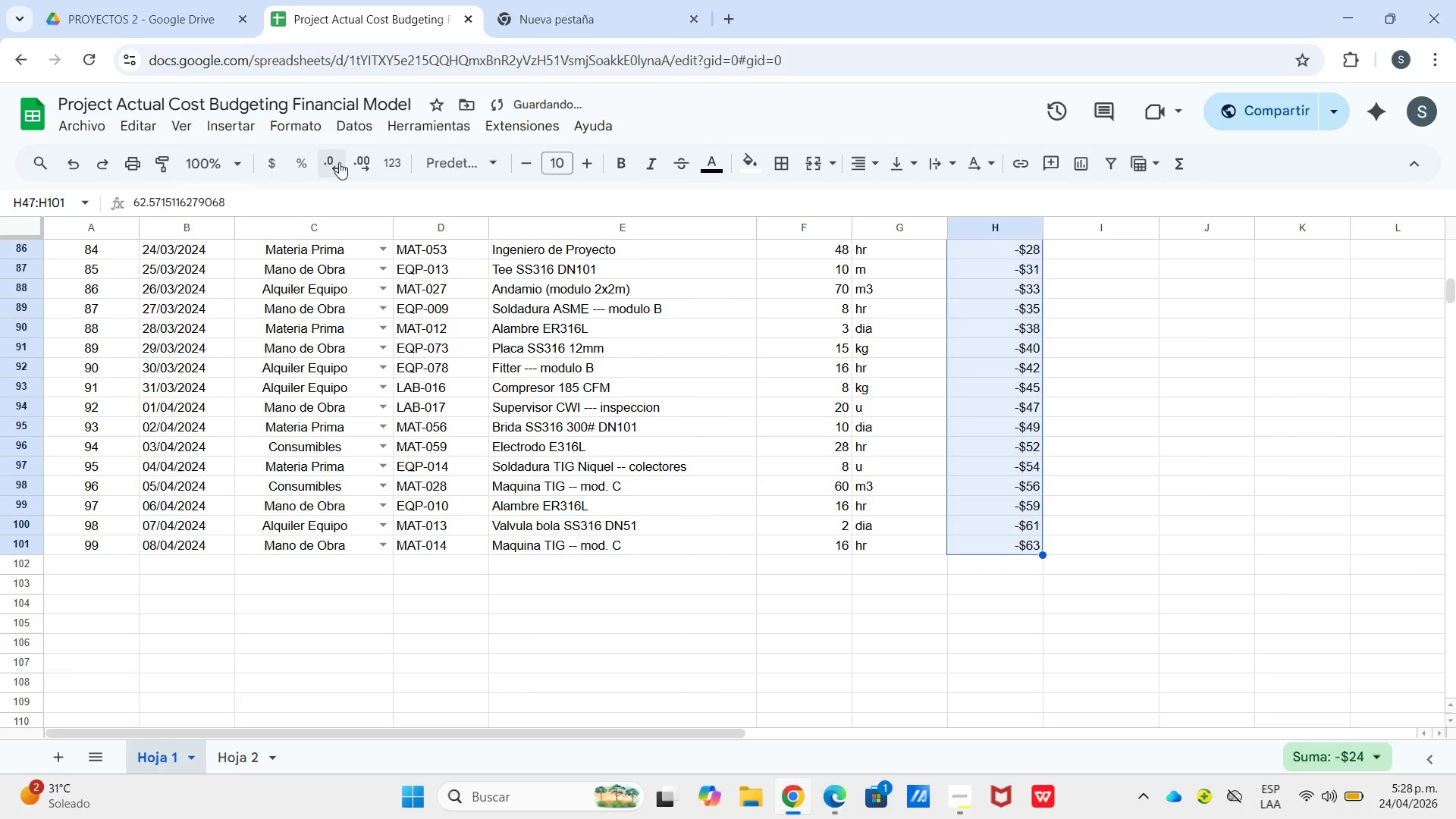 
triple_click([339, 162])
 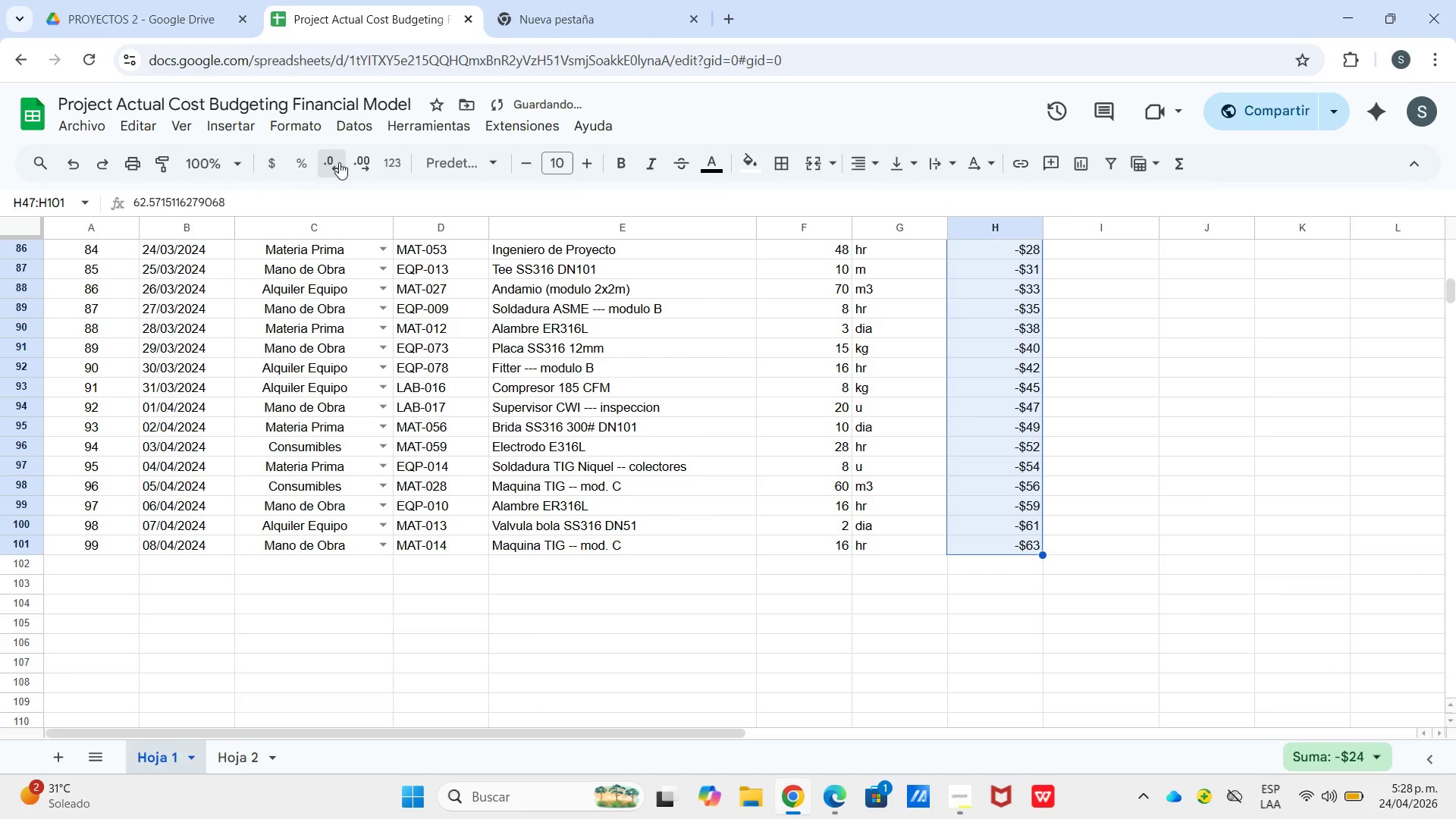 
triple_click([339, 162])
 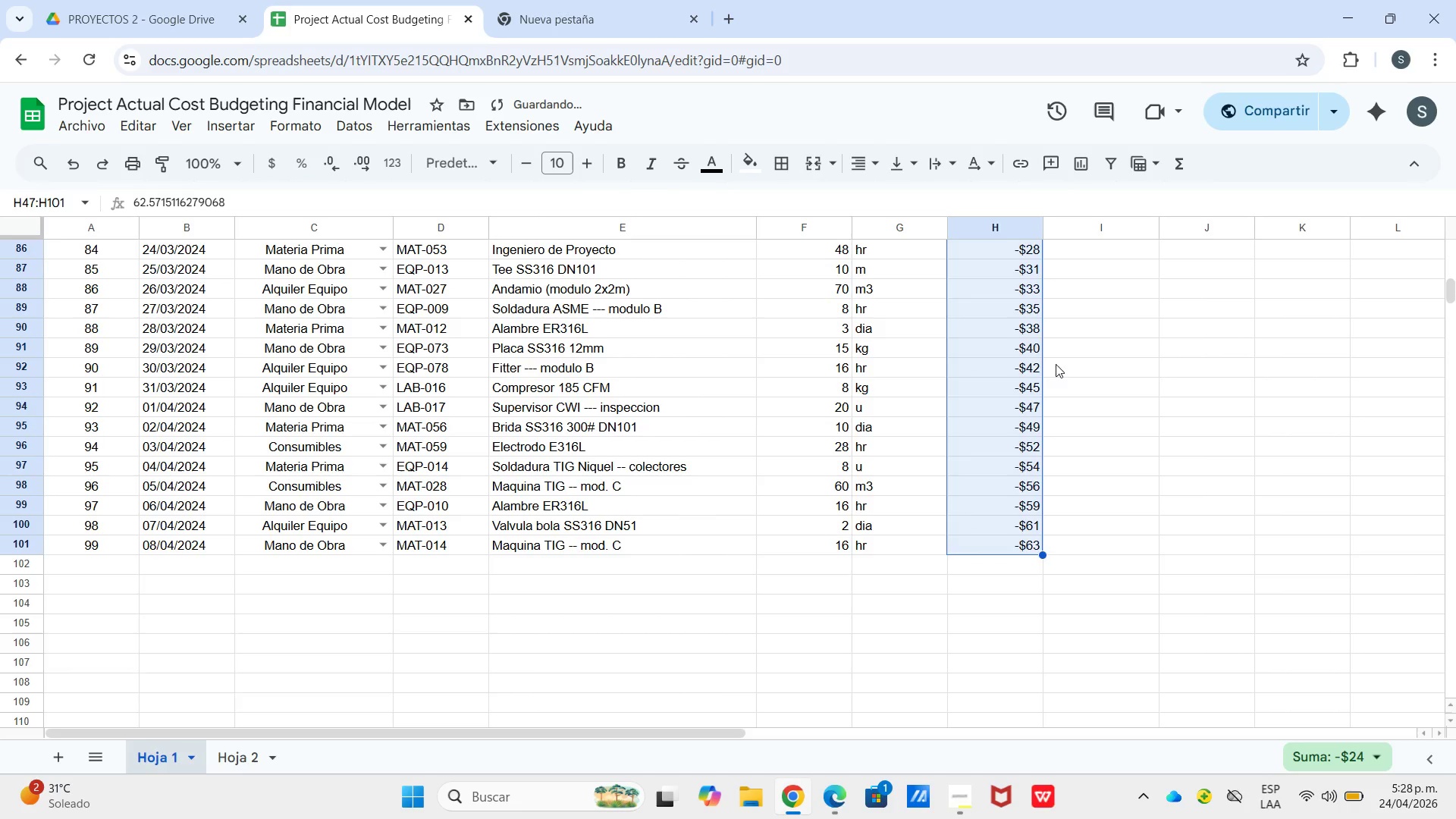 
left_click([1112, 366])
 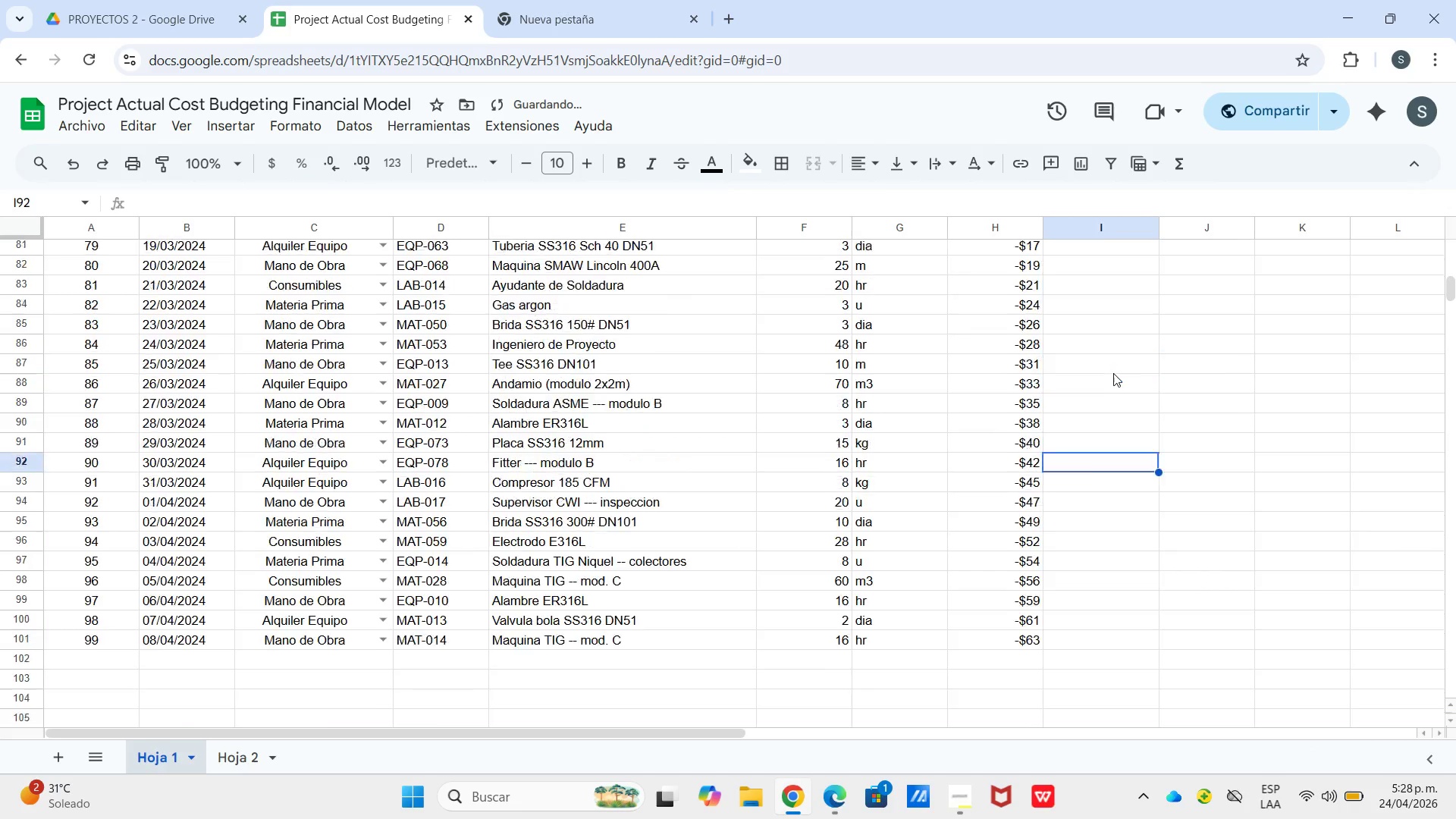 
scroll: coordinate [1075, 508], scroll_direction: up, amount: 8.0
 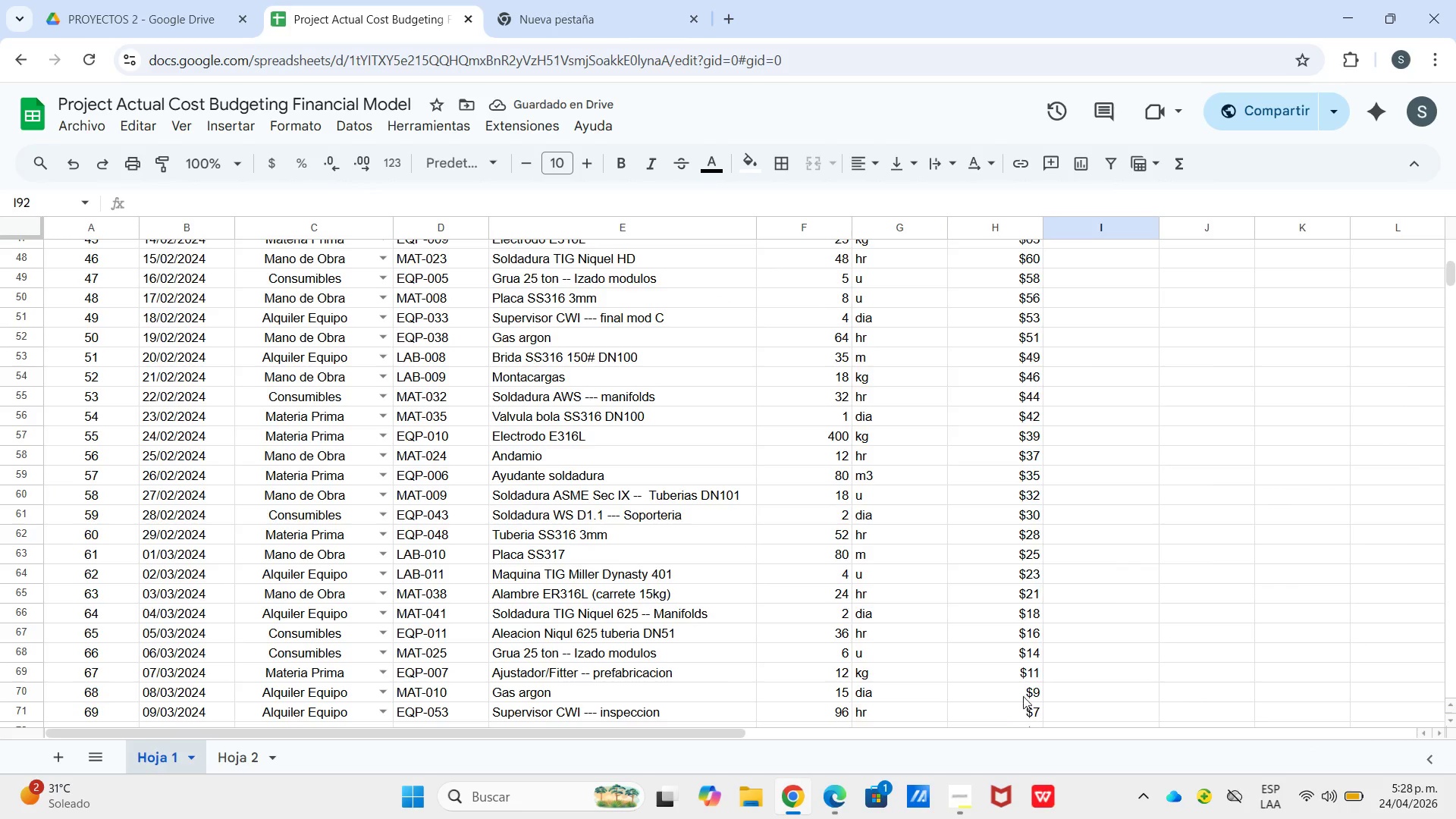 
left_click_drag(start_coordinate=[1024, 692], to_coordinate=[1029, 642])
 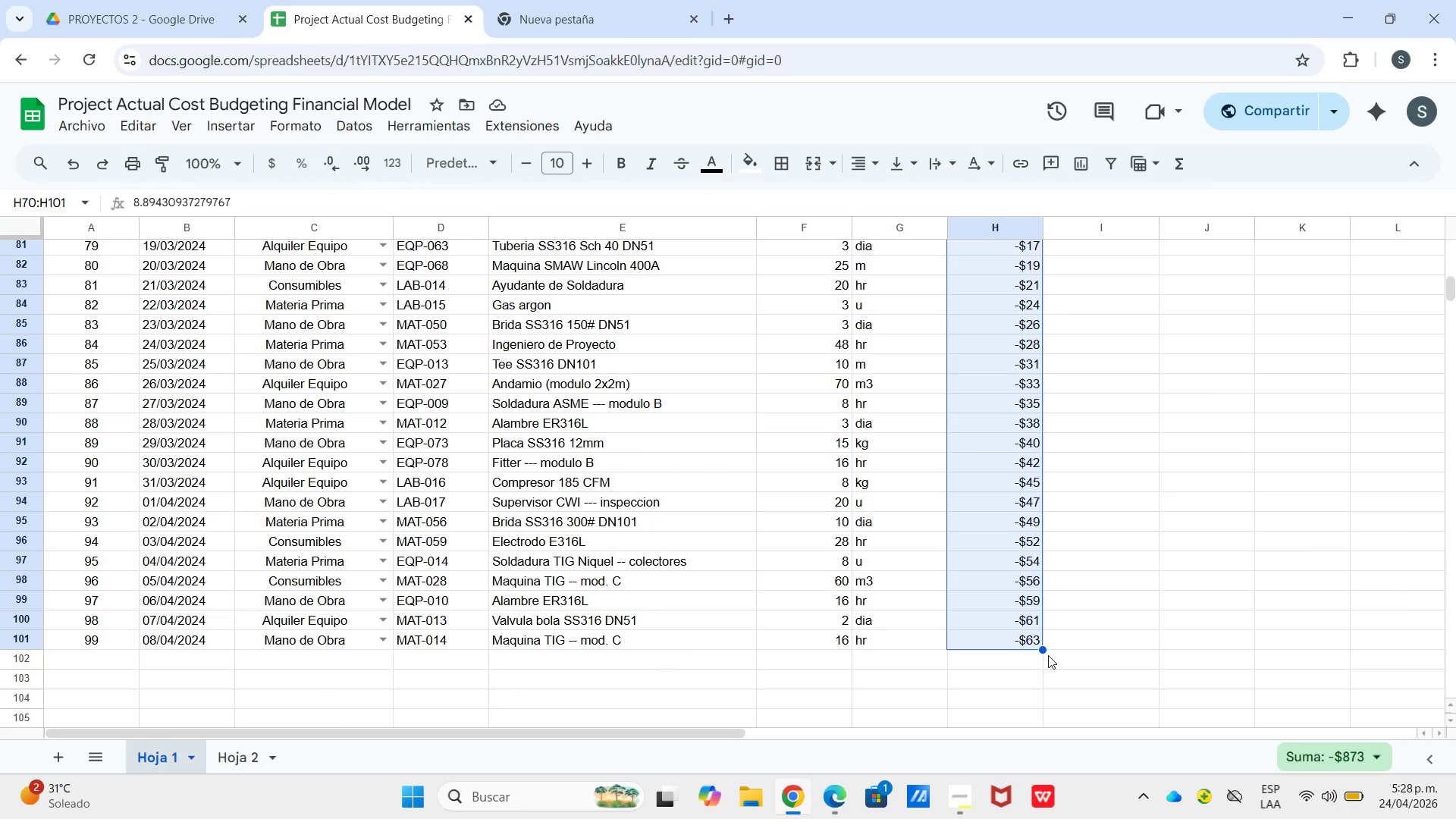 
scroll: coordinate [1031, 663], scroll_direction: down, amount: 7.0
 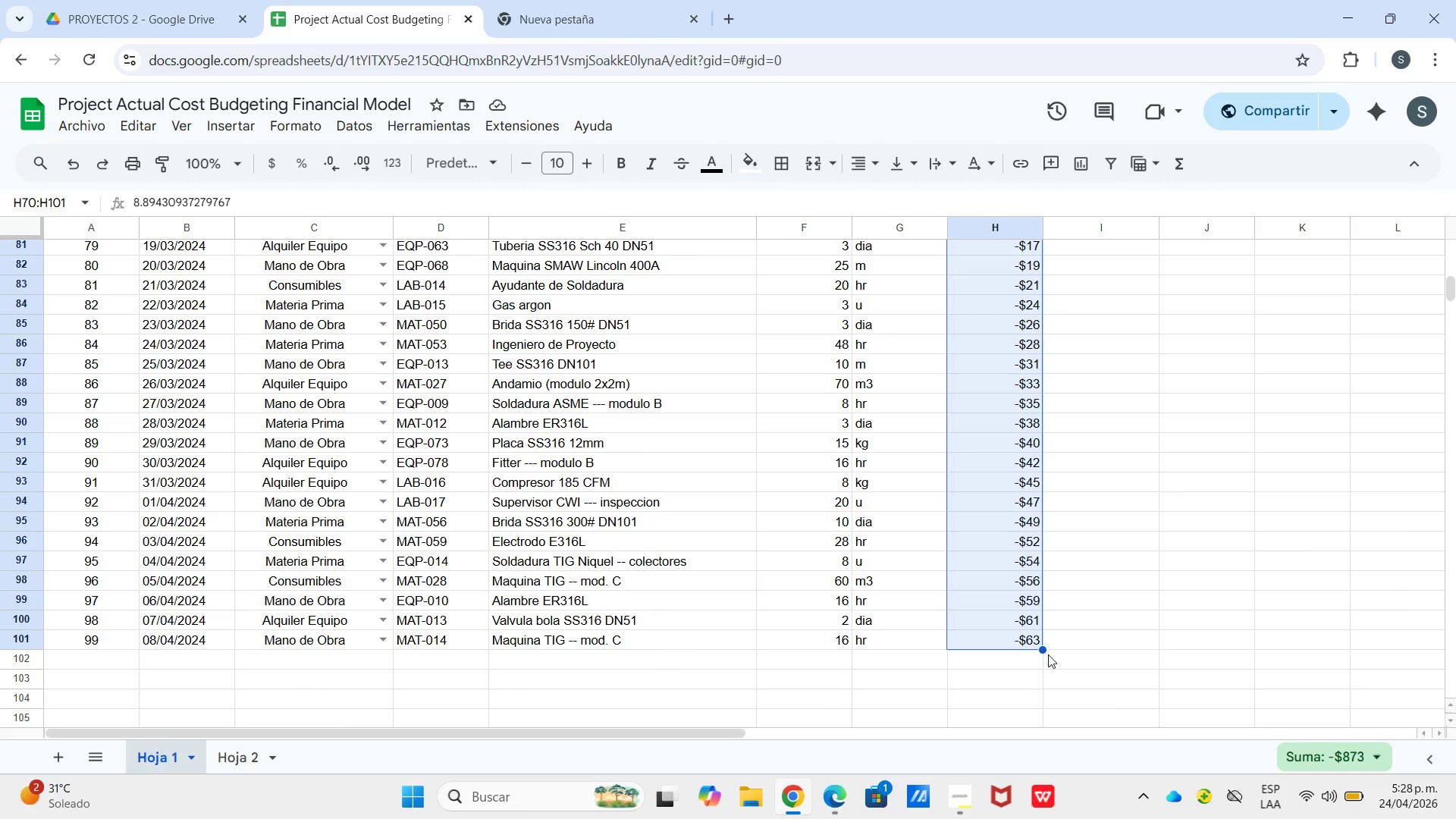 
key(Backspace)
 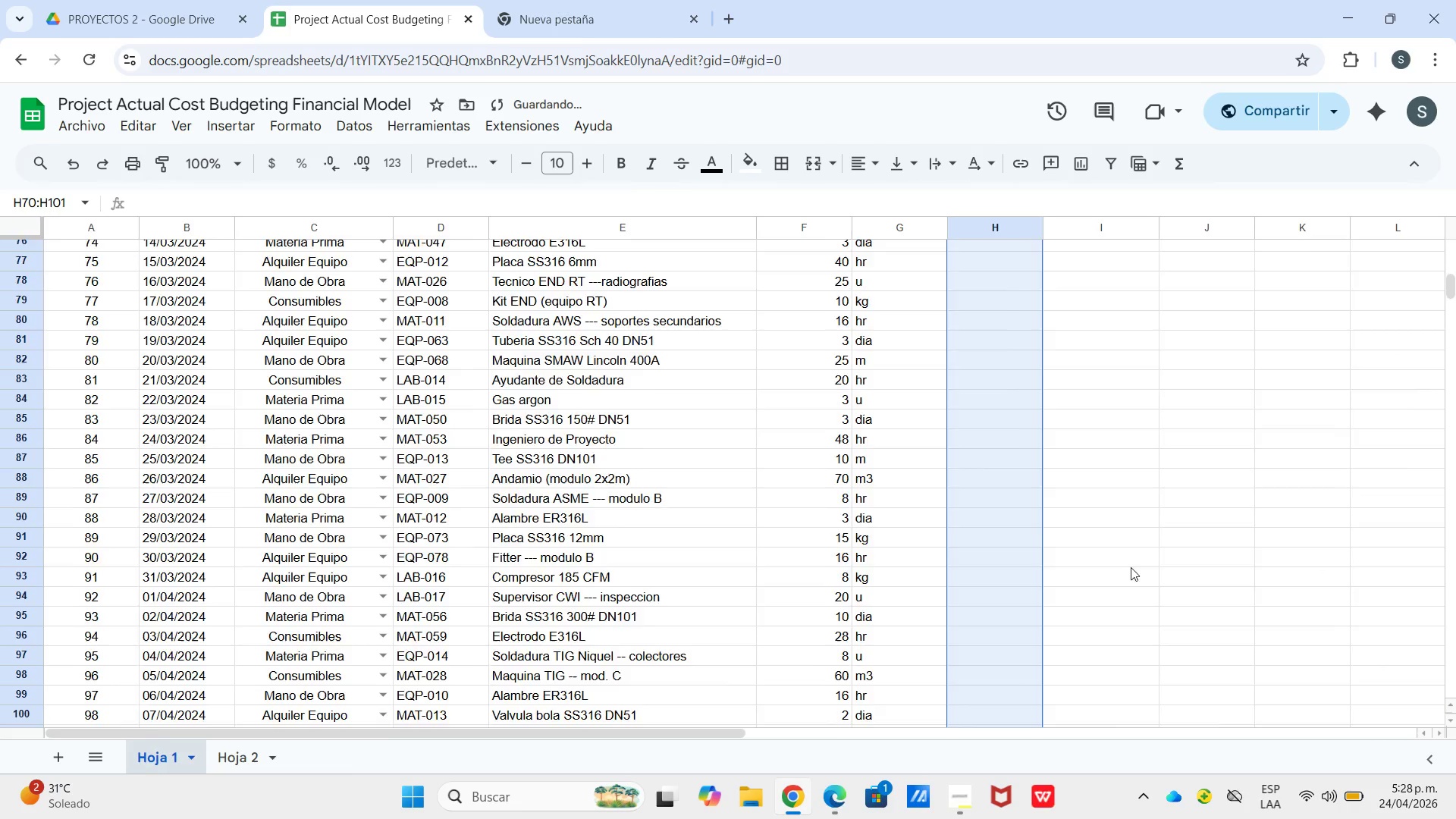 
scroll: coordinate [1127, 588], scroll_direction: up, amount: 14.0
 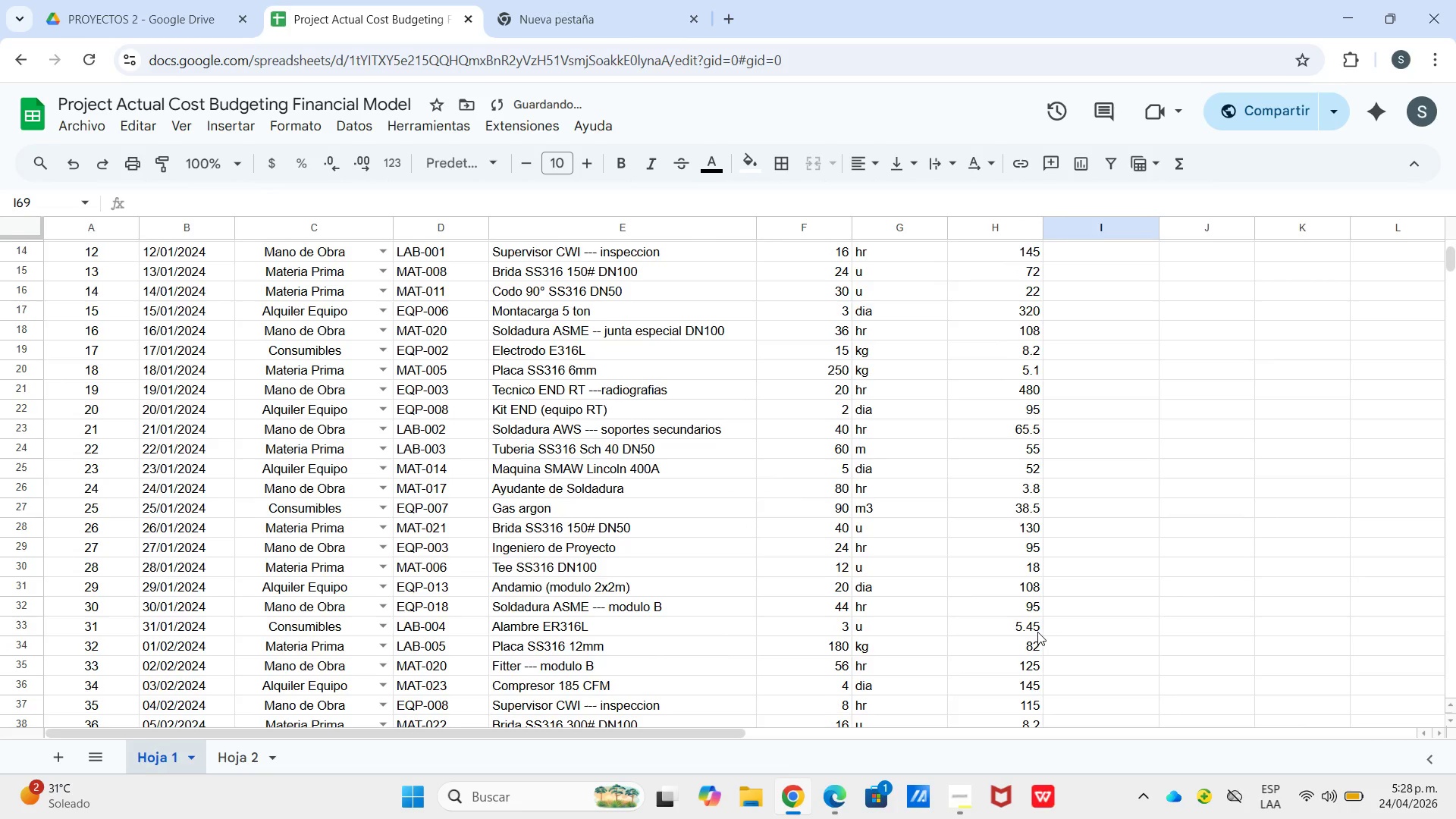 
scroll: coordinate [1037, 632], scroll_direction: down, amount: 3.0
 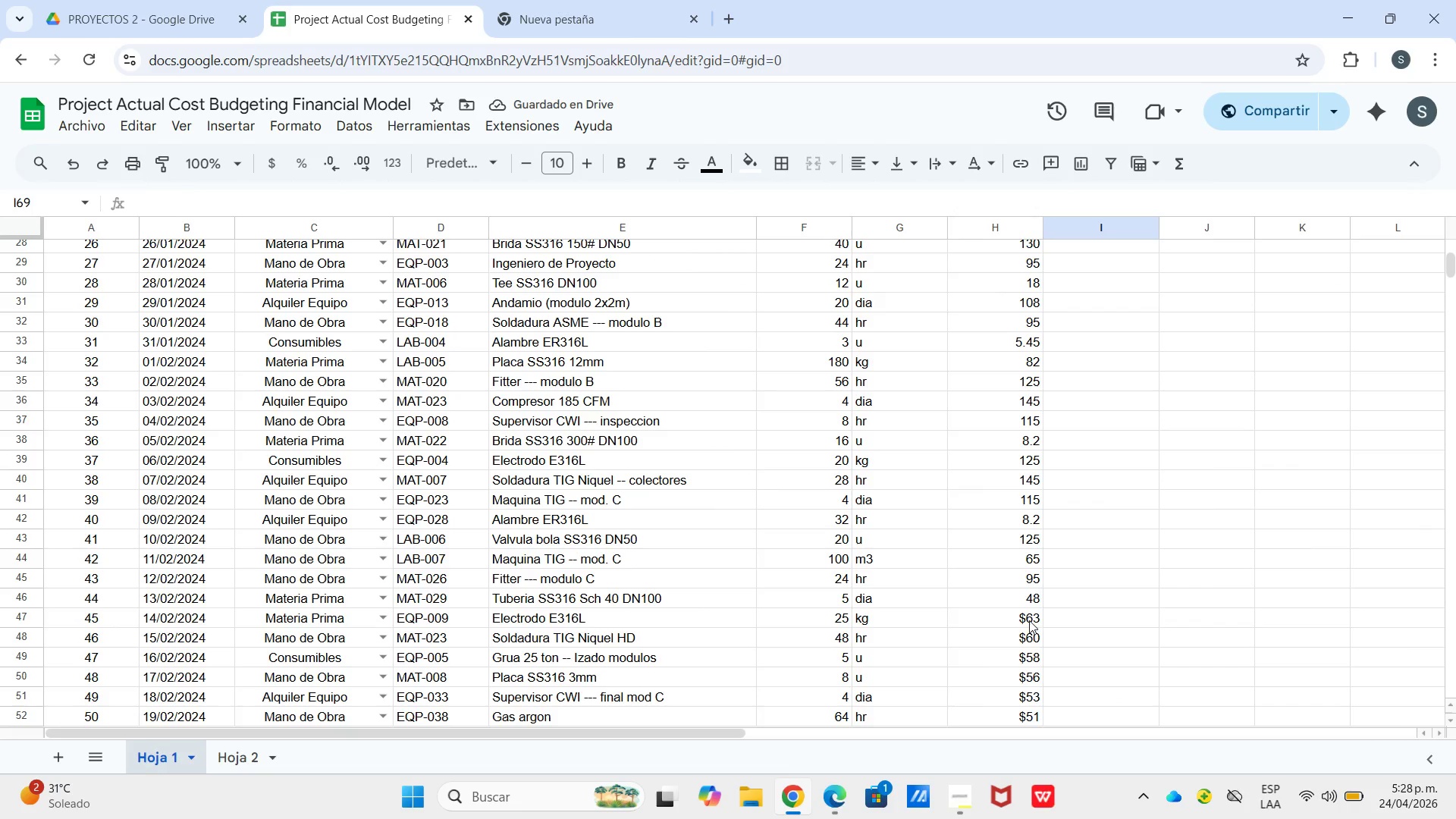 
left_click_drag(start_coordinate=[1029, 620], to_coordinate=[1003, 529])
 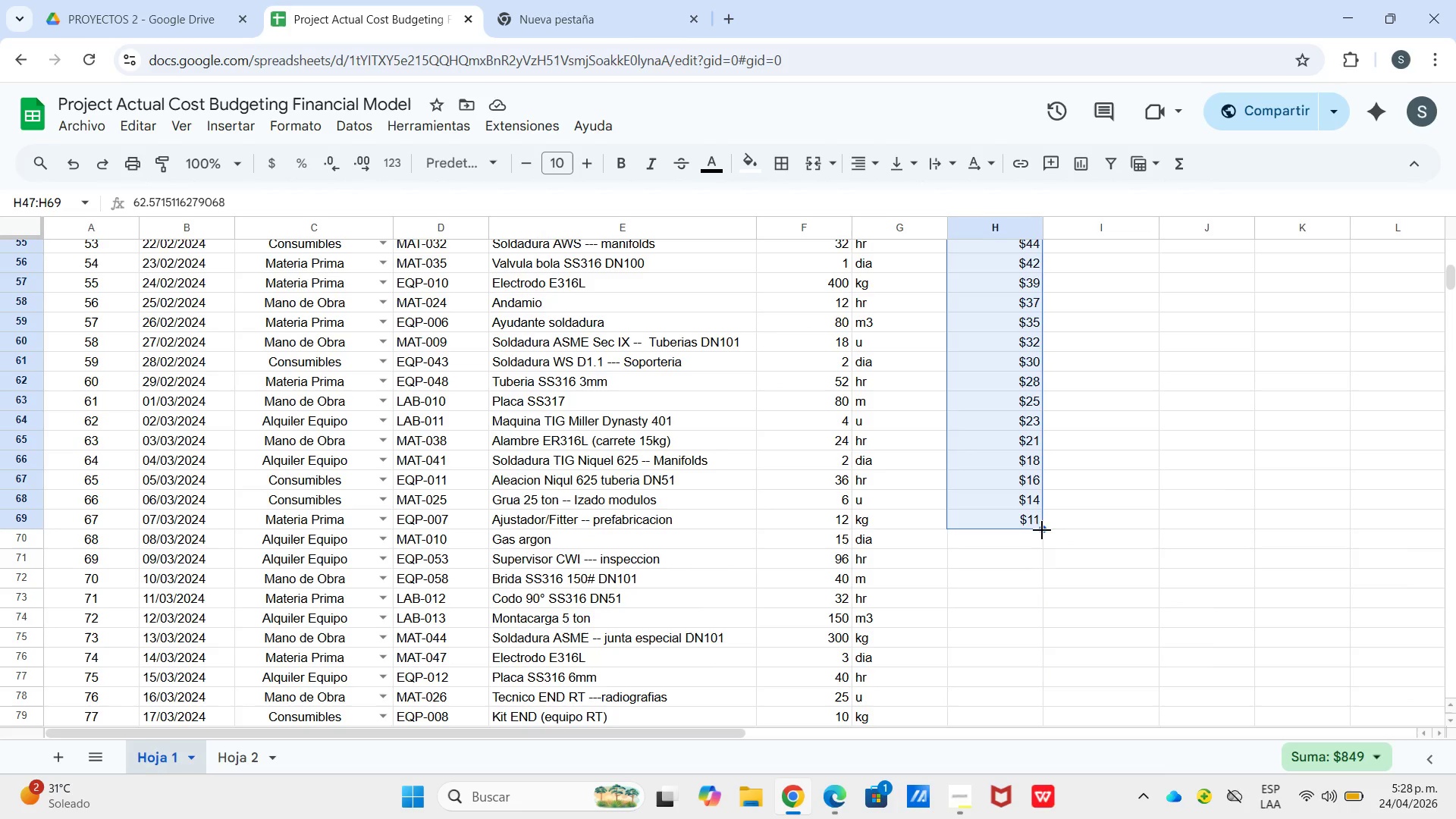 
scroll: coordinate [1031, 654], scroll_direction: down, amount: 10.0
 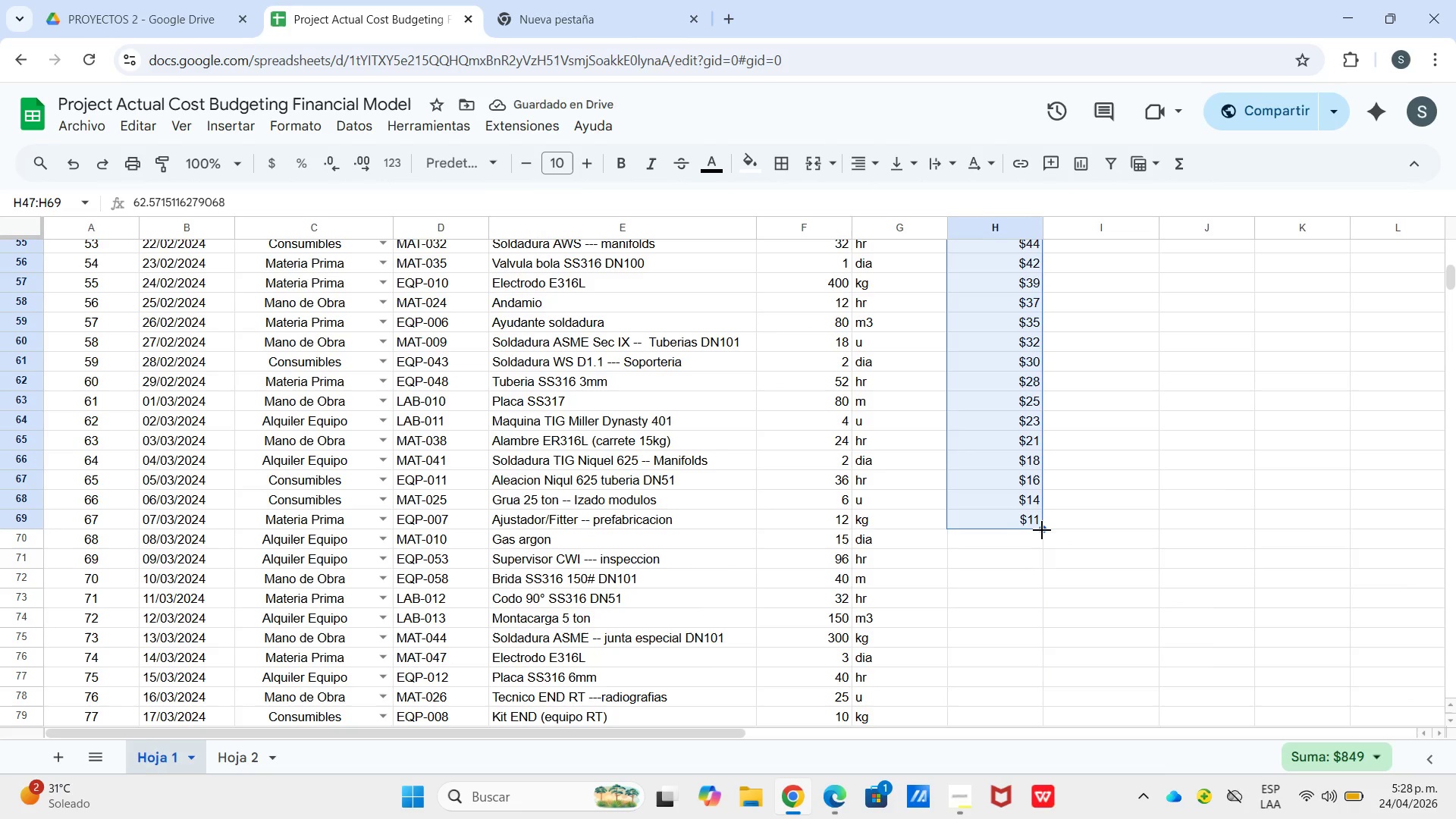 
left_click_drag(start_coordinate=[1042, 531], to_coordinate=[1011, 683])
 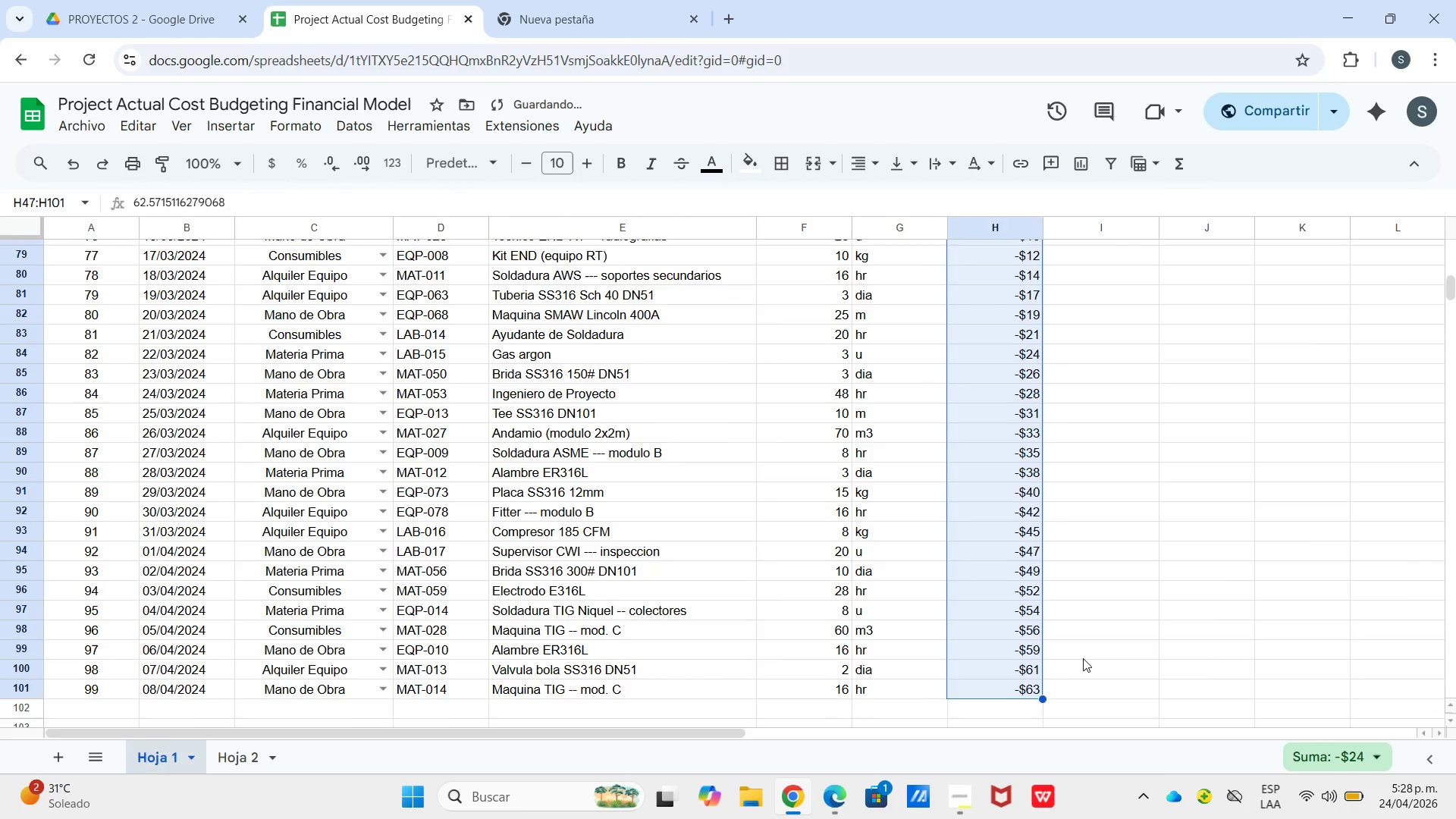 
scroll: coordinate [1014, 643], scroll_direction: down, amount: 8.0
 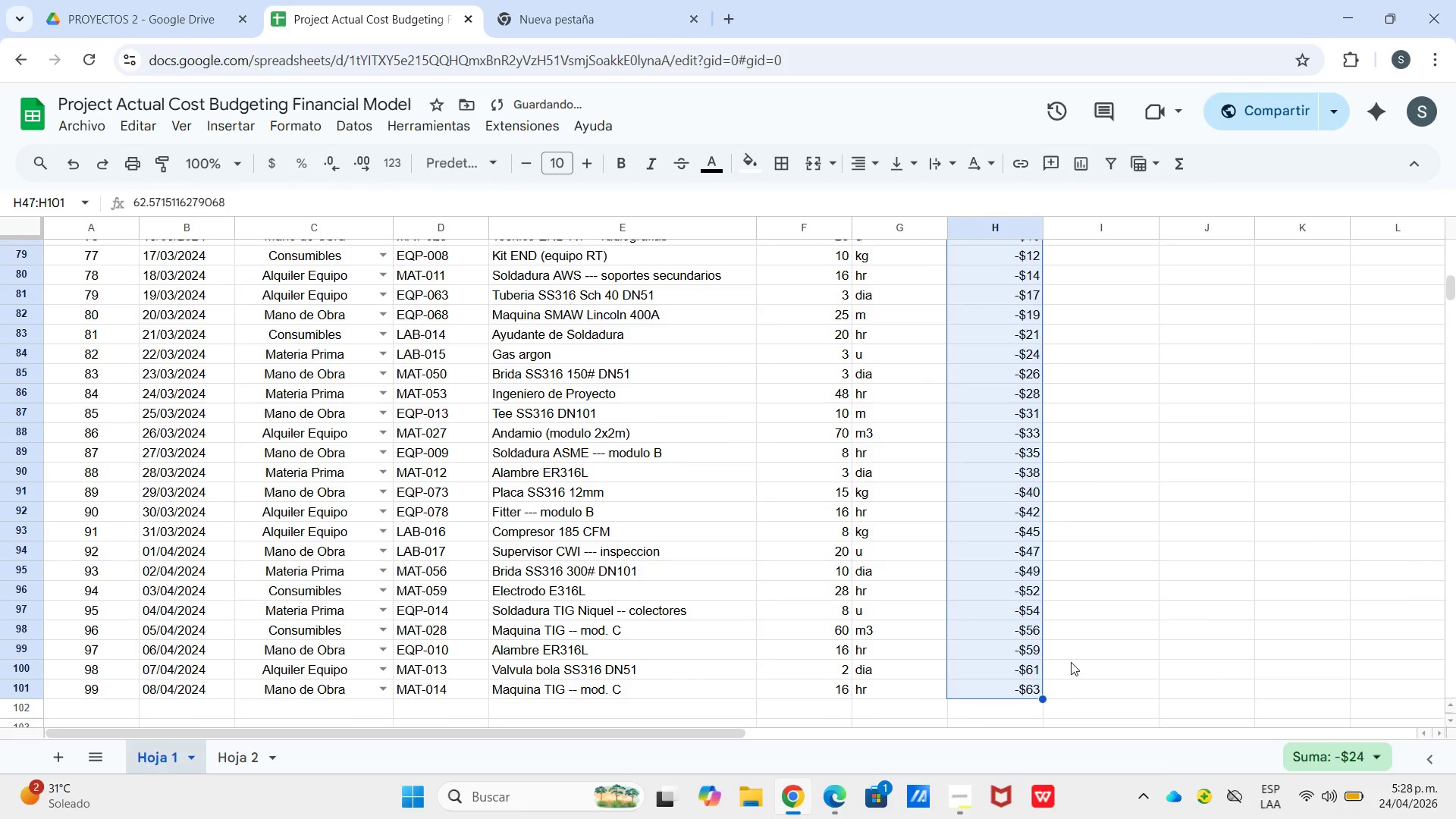 
left_click([1088, 657])
 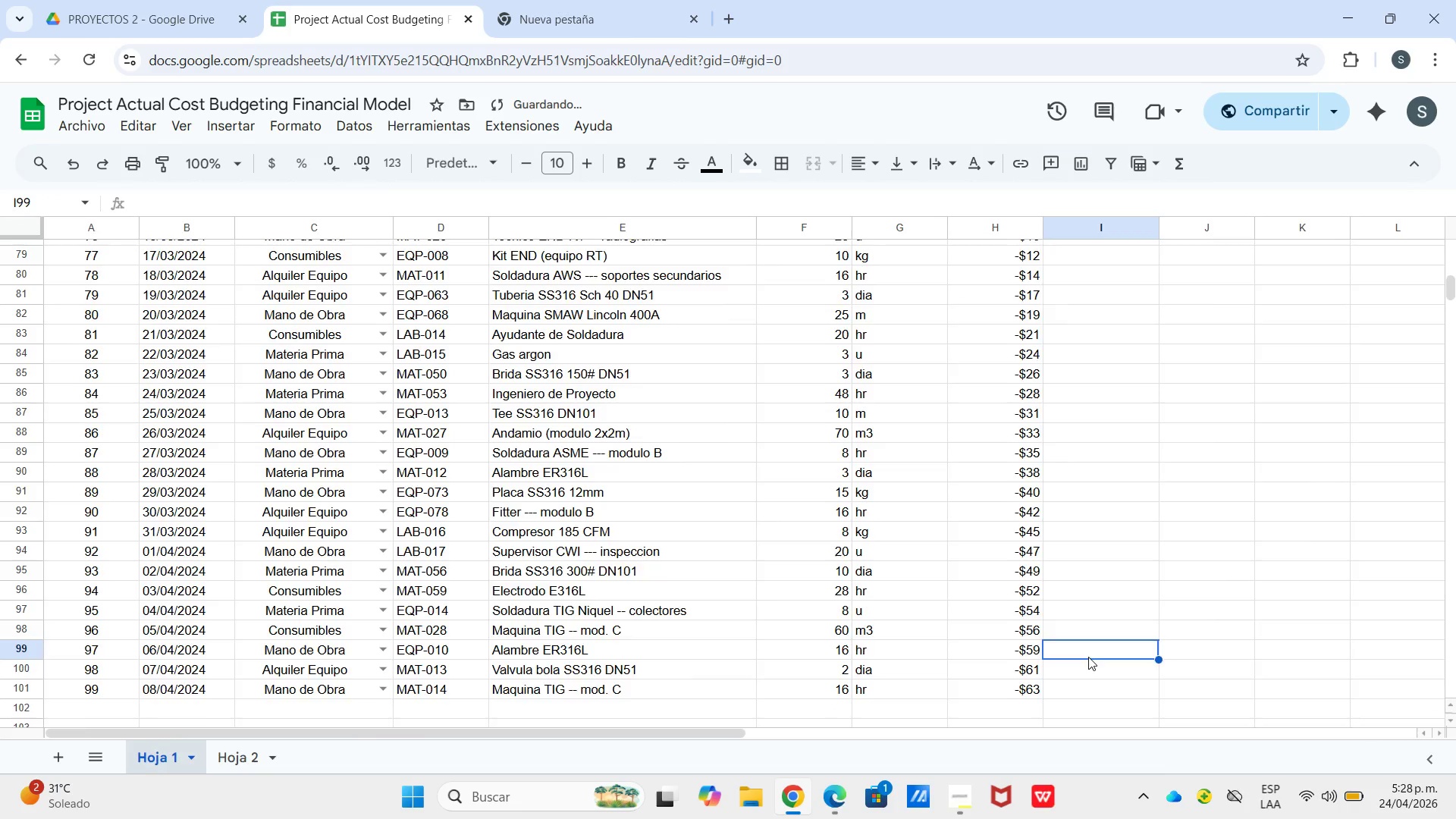 
scroll: coordinate [1029, 497], scroll_direction: up, amount: 18.0
 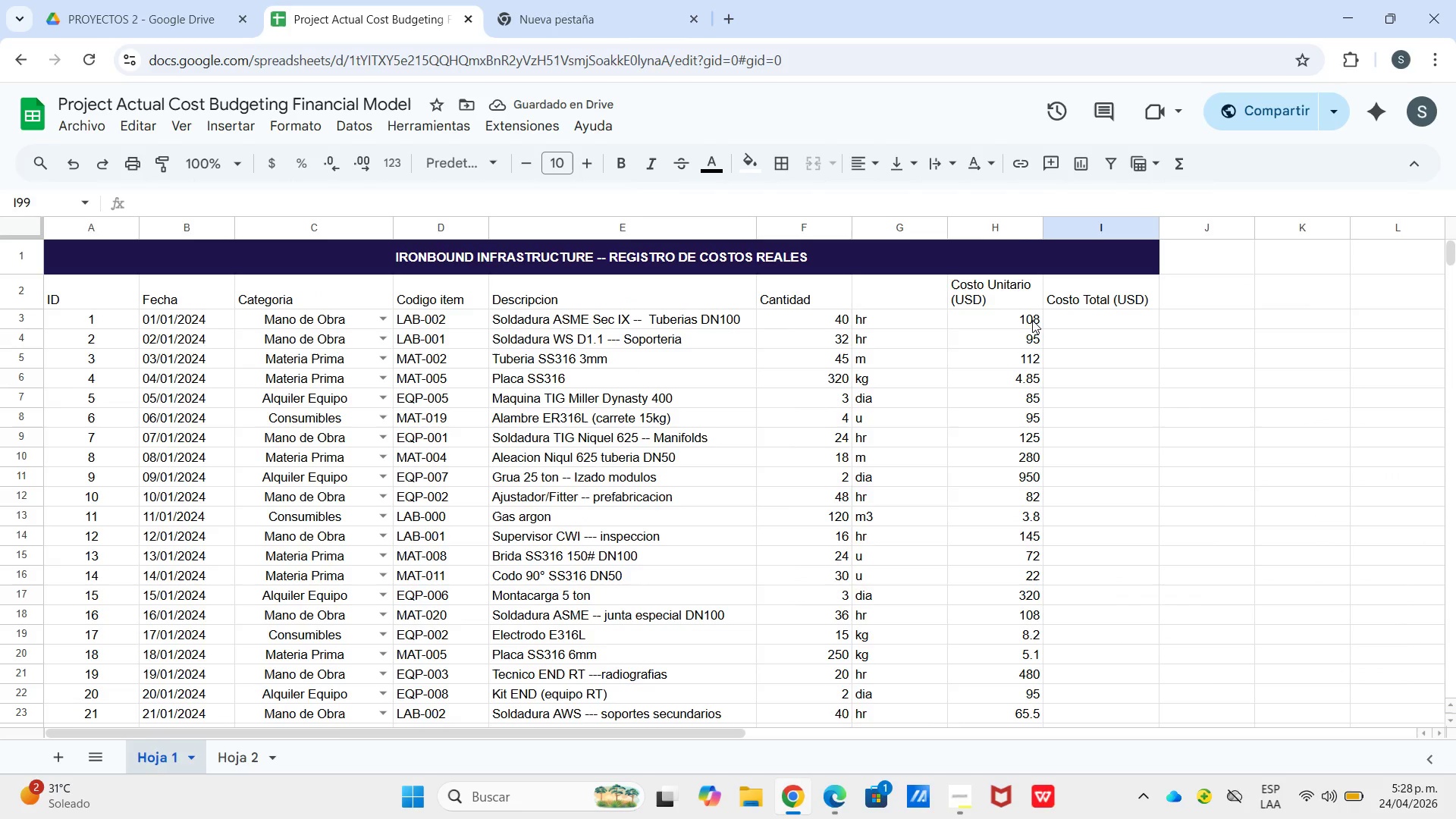 
left_click_drag(start_coordinate=[1027, 320], to_coordinate=[1013, 599])
 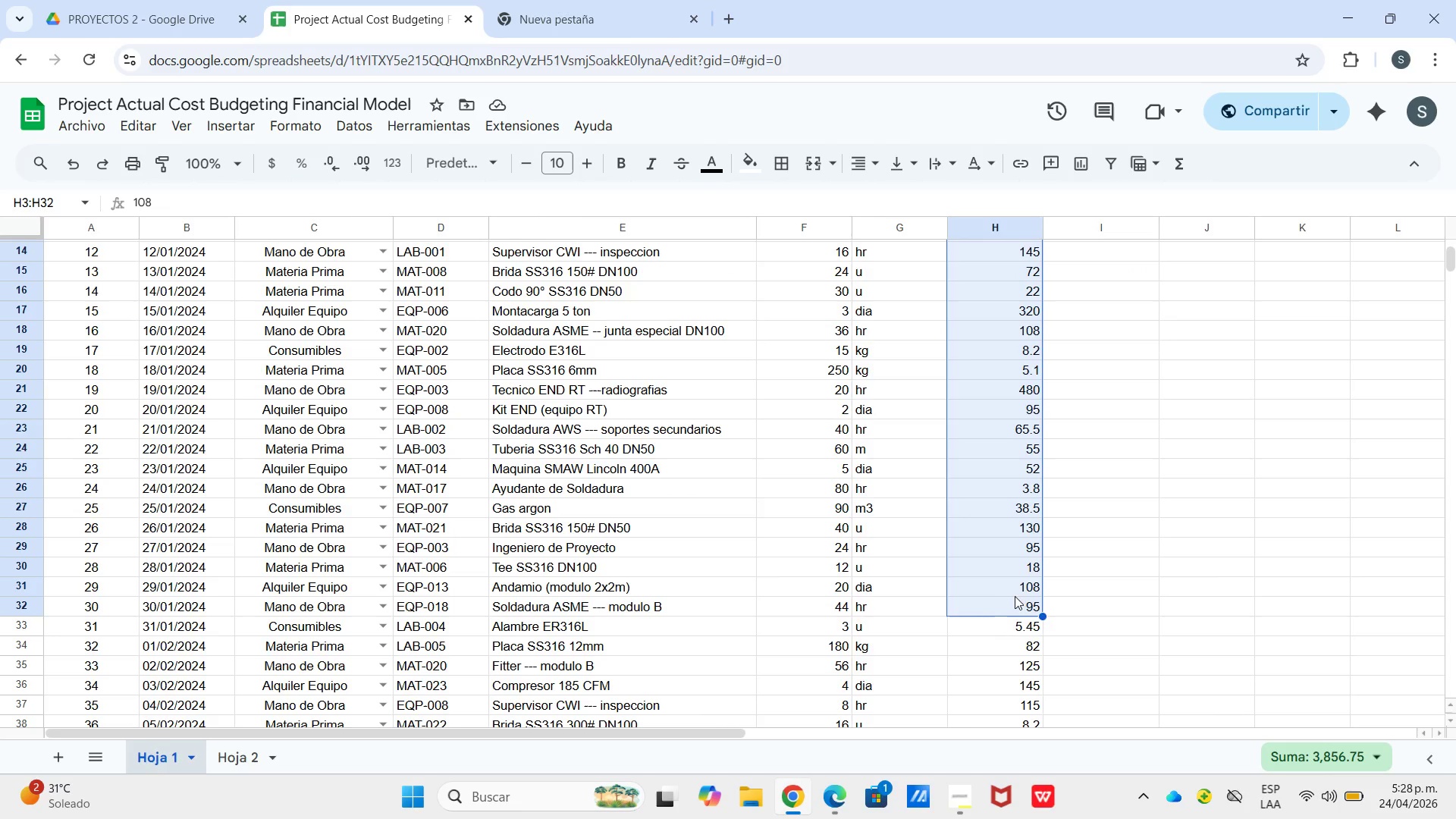 
scroll: coordinate [997, 610], scroll_direction: down, amount: 3.0
 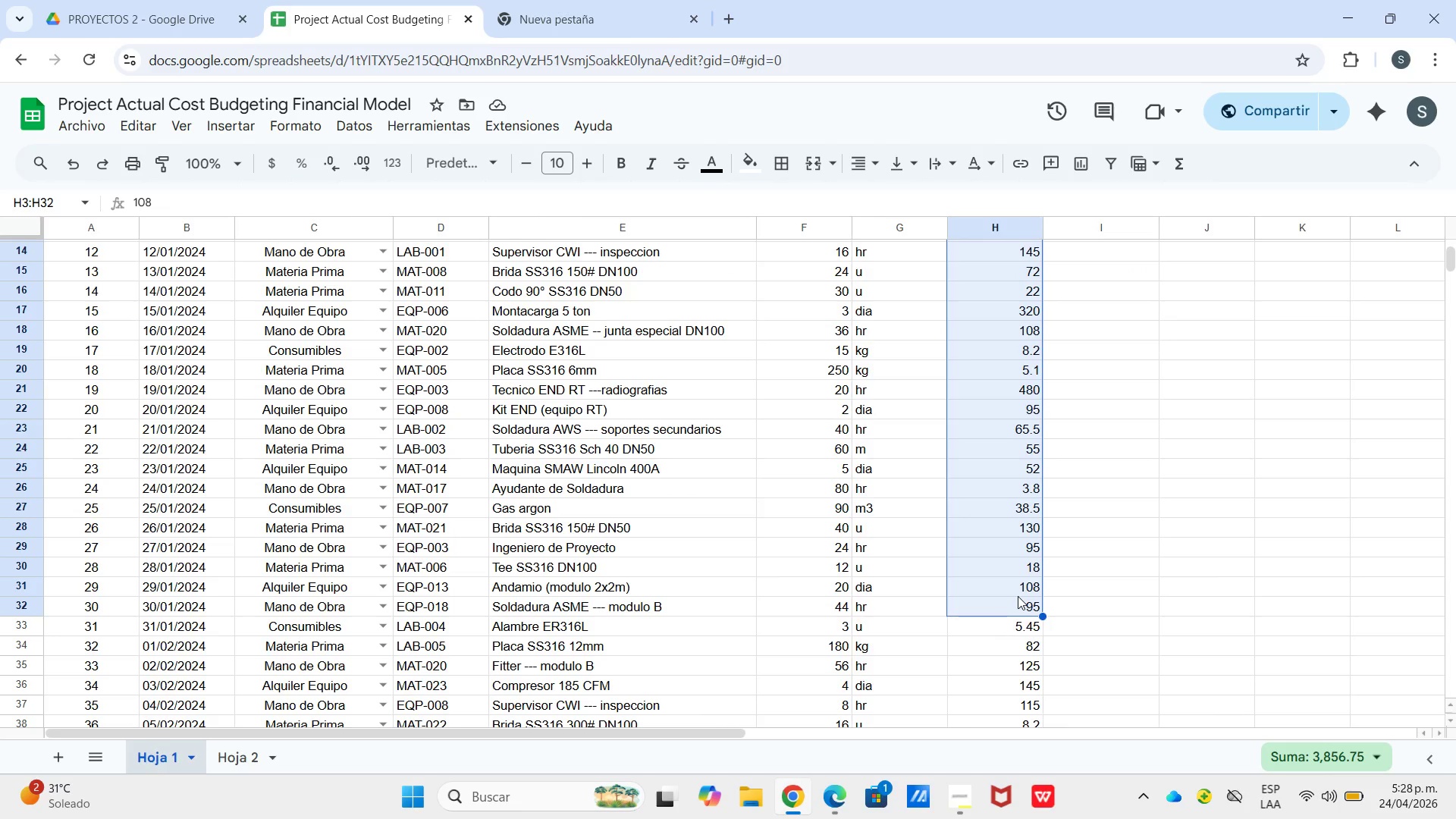 
key(Control+C)
 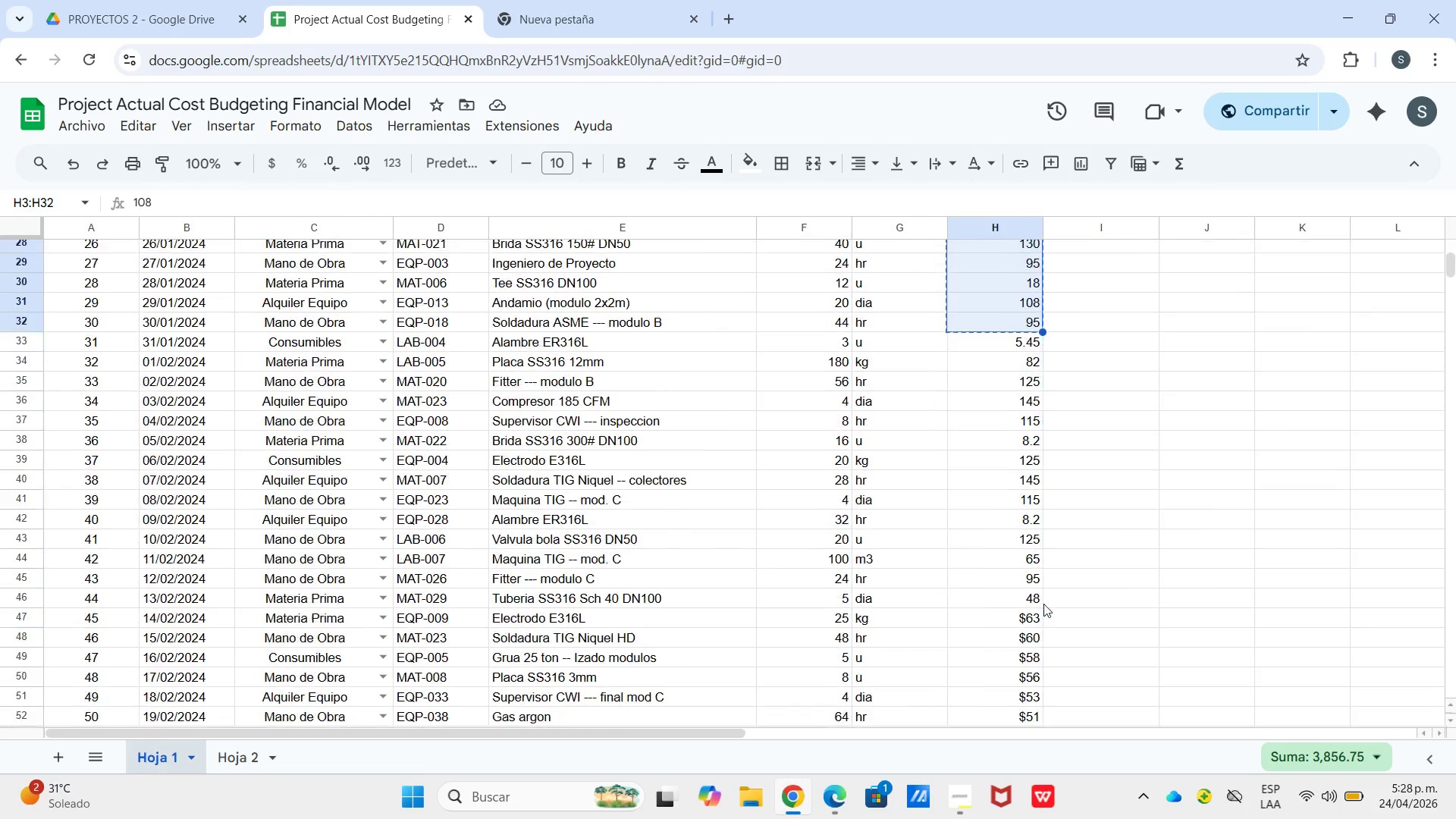 
scroll: coordinate [1035, 523], scroll_direction: down, amount: 10.0
 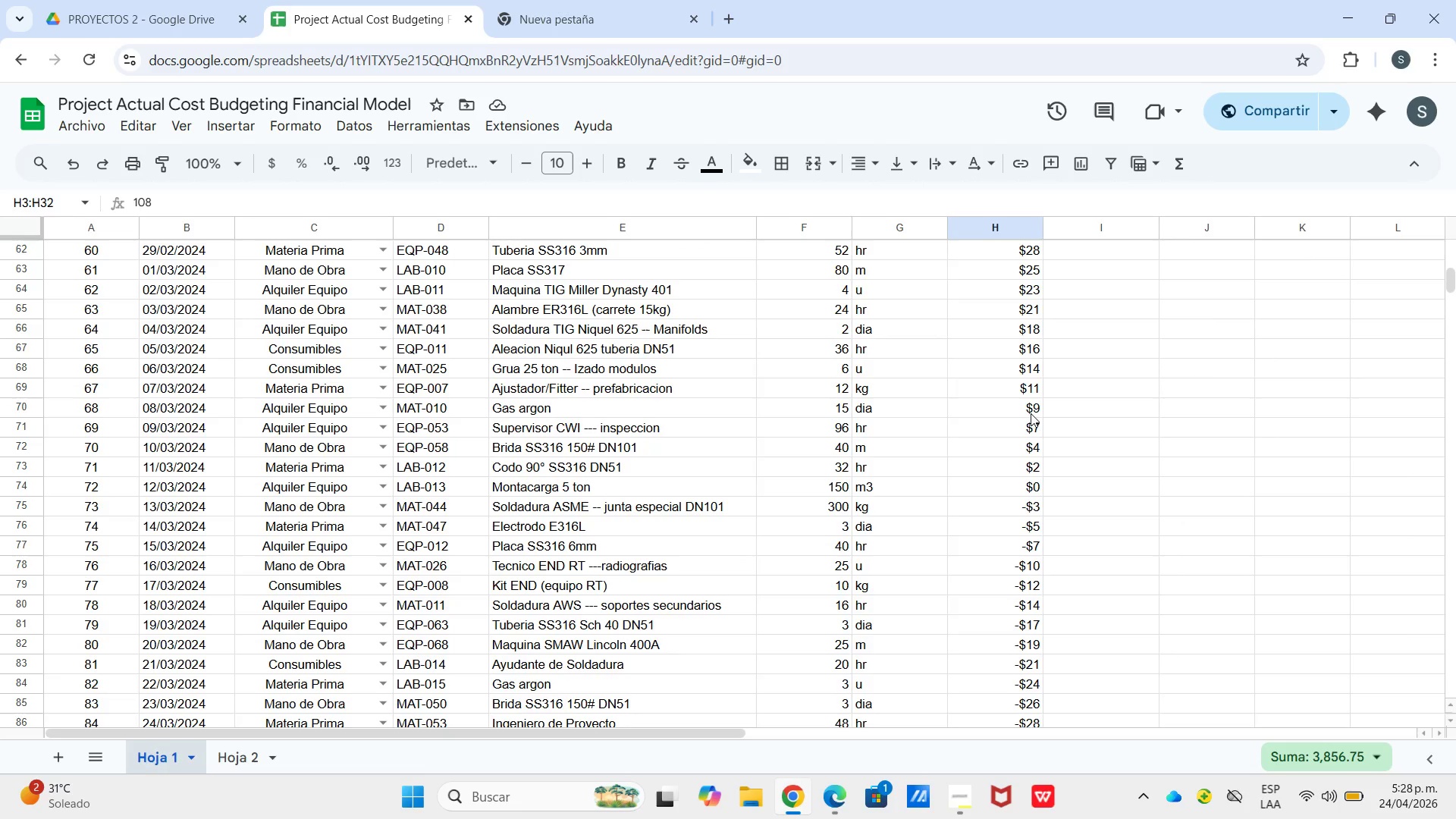 
left_click([1031, 413])
 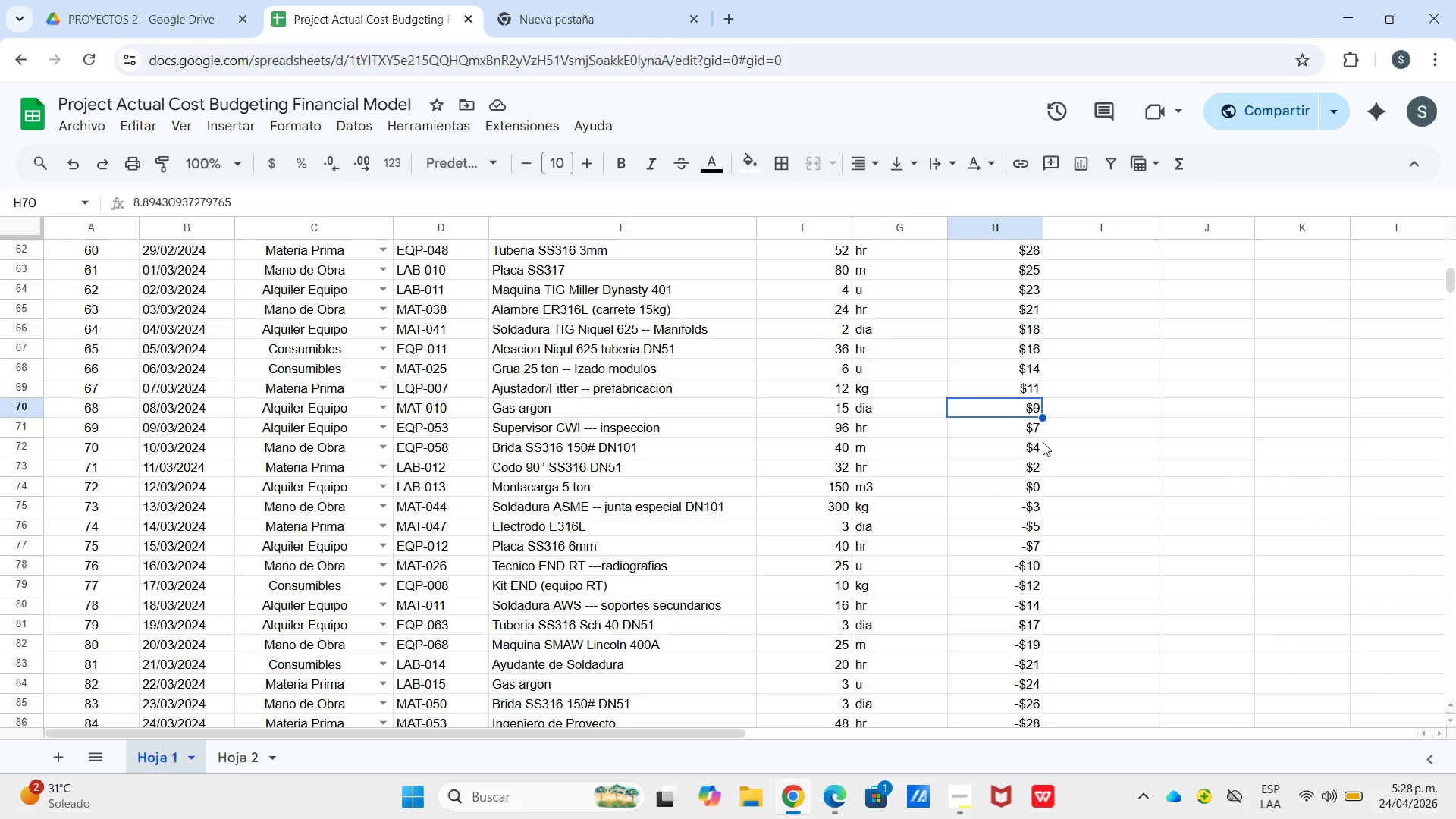 
key(Control+V)
 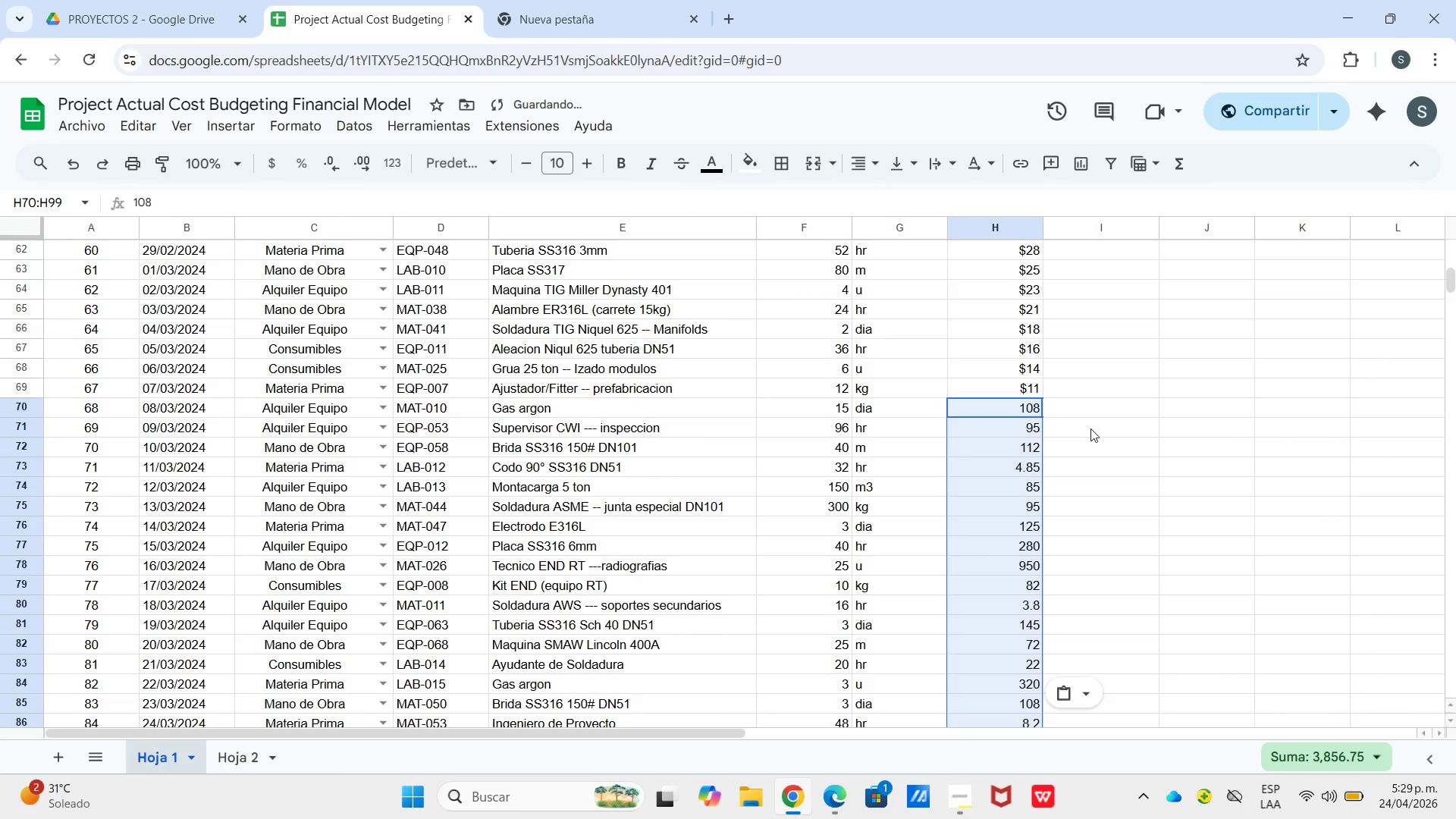 
left_click([1090, 428])
 